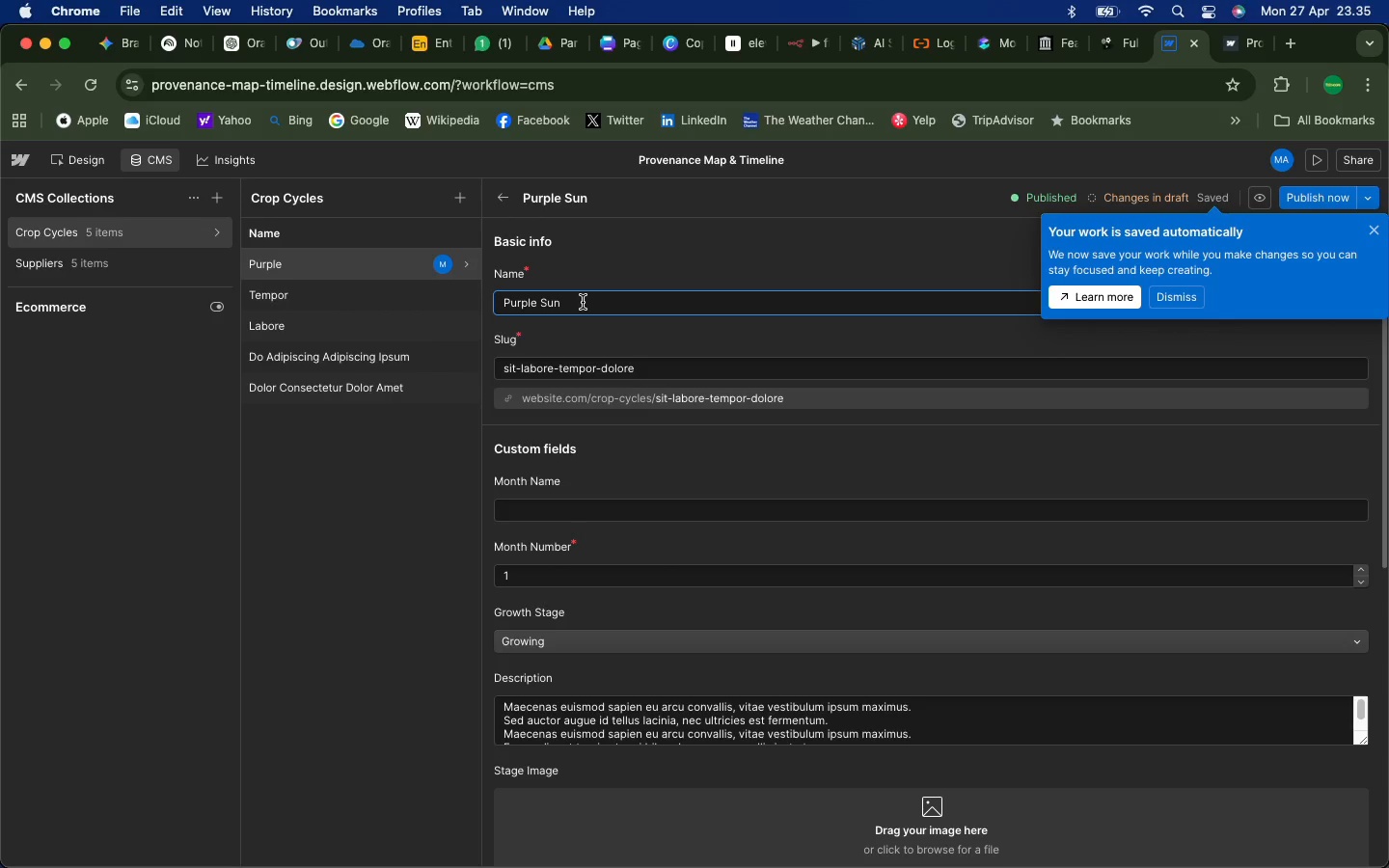 
type(choke)
 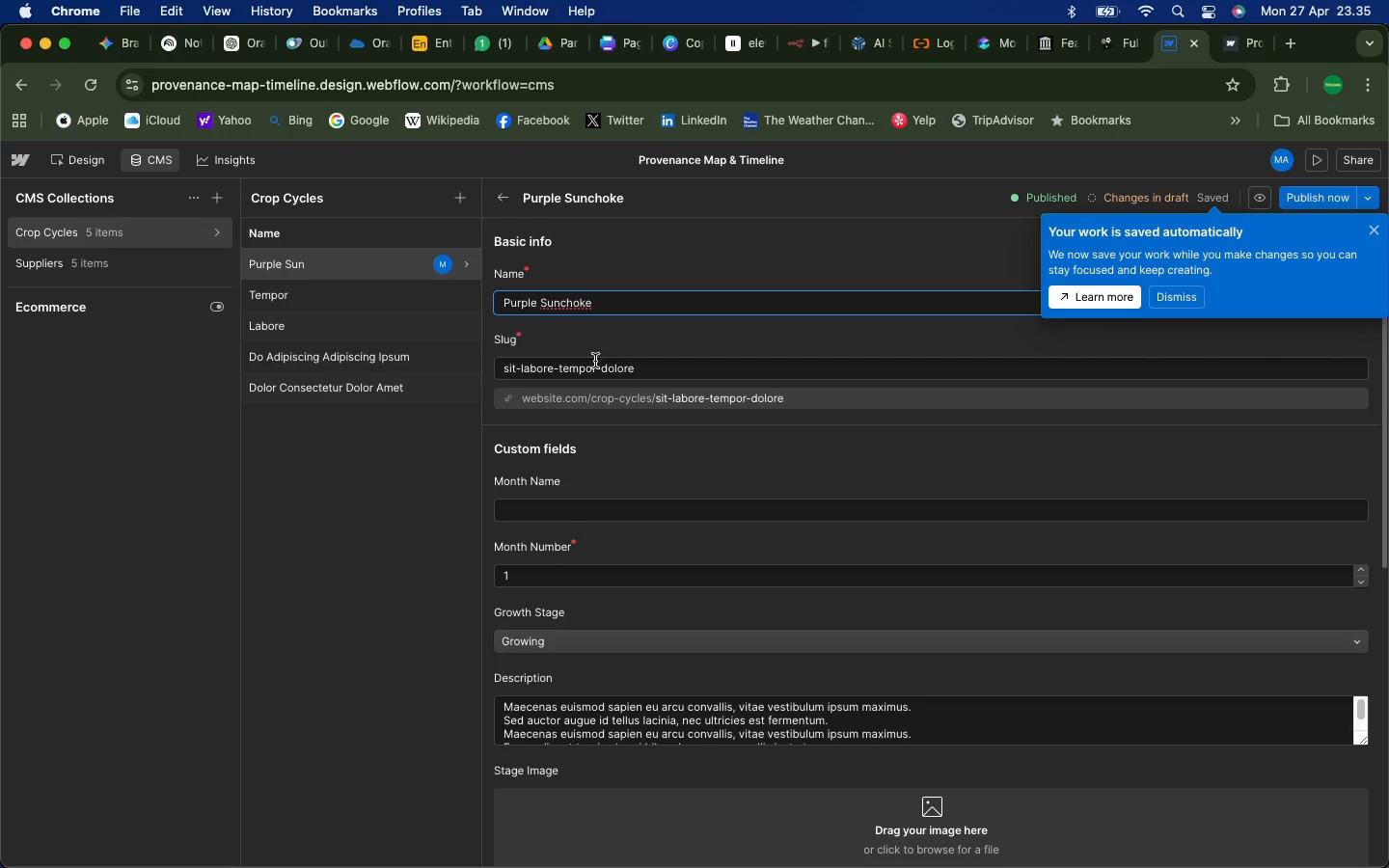 
wait(6.53)
 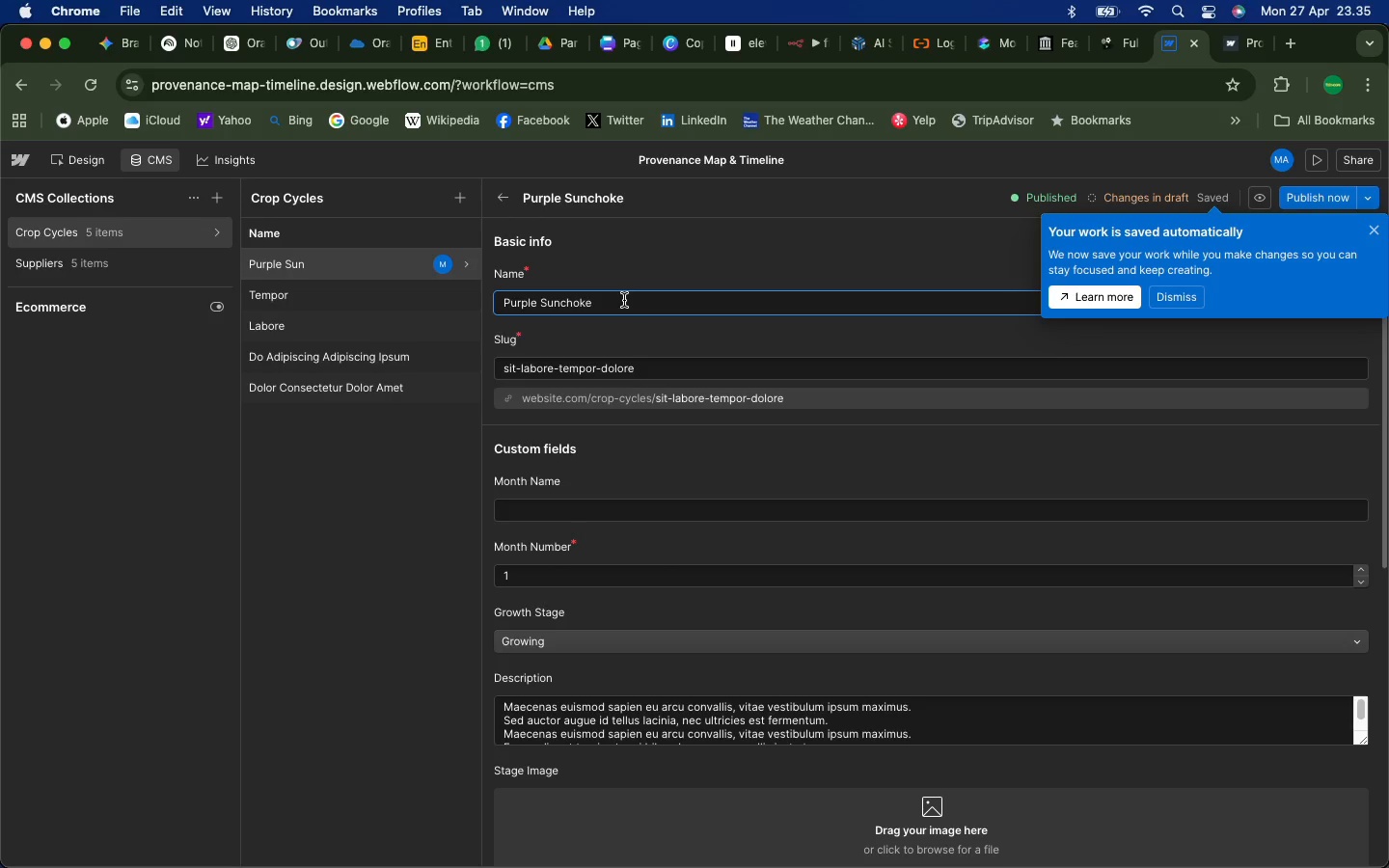 
left_click([633, 469])
 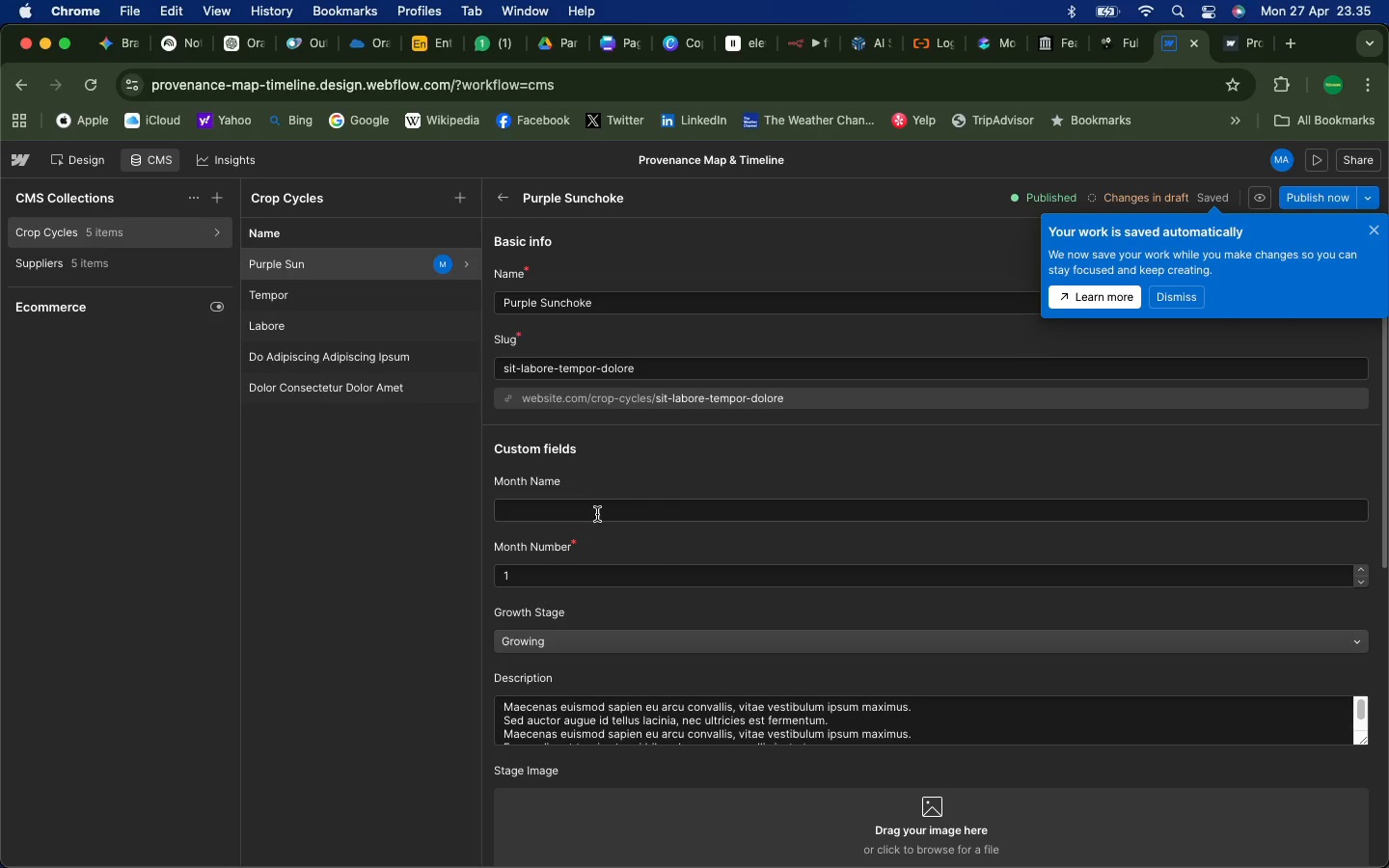 
left_click([596, 514])
 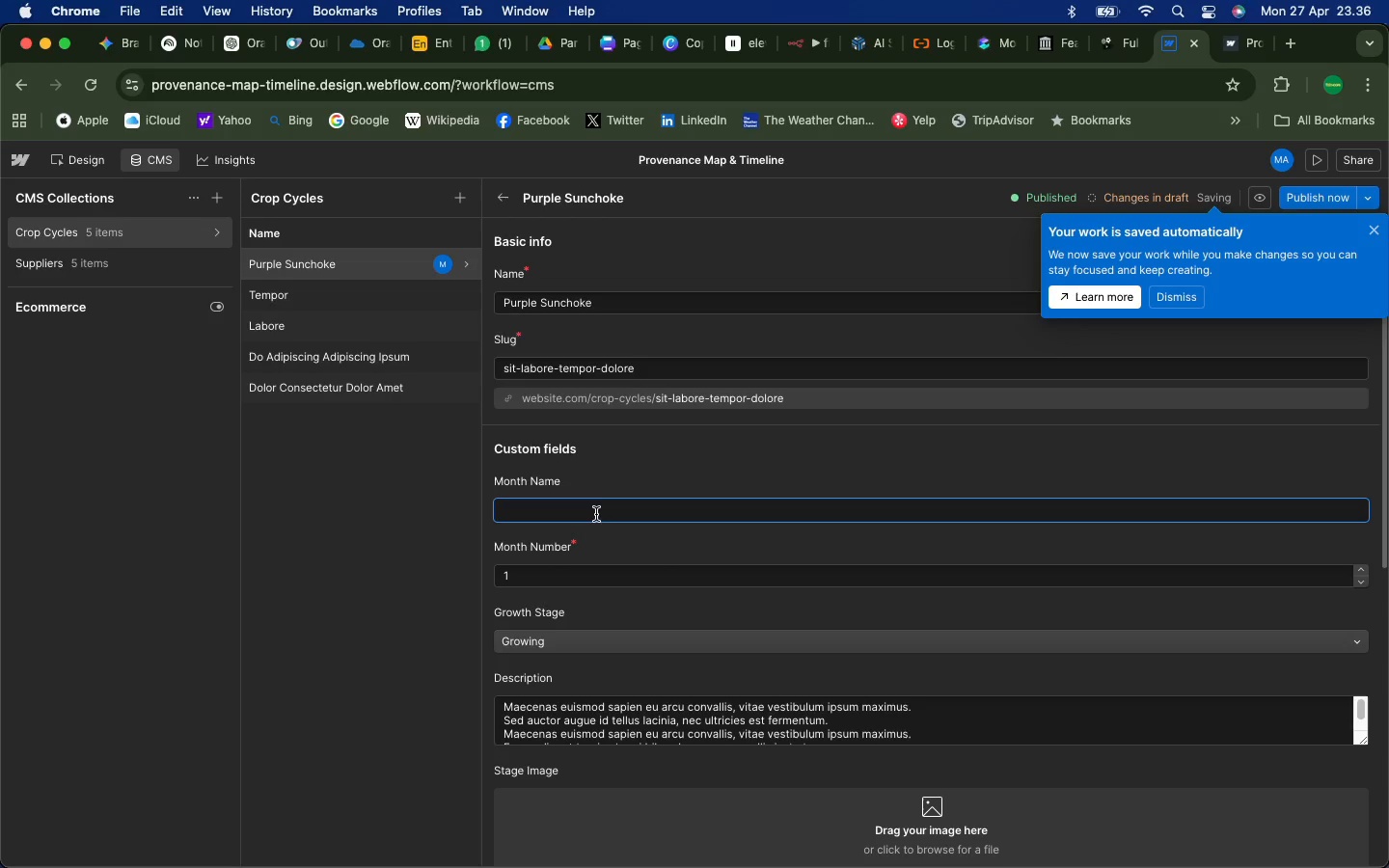 
type(January)
 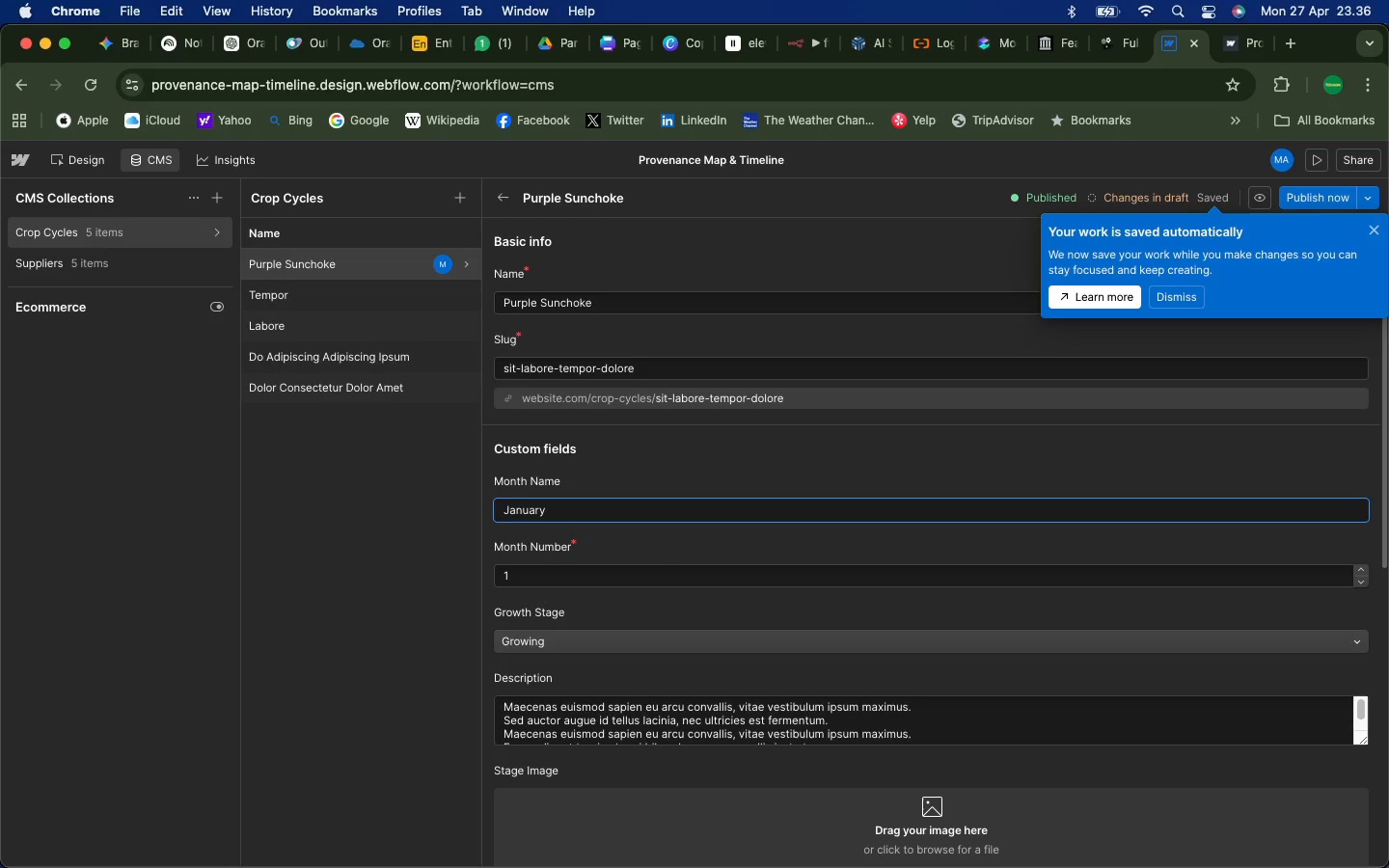 
scroll: coordinate [596, 581], scroll_direction: down, amount: 14.0
 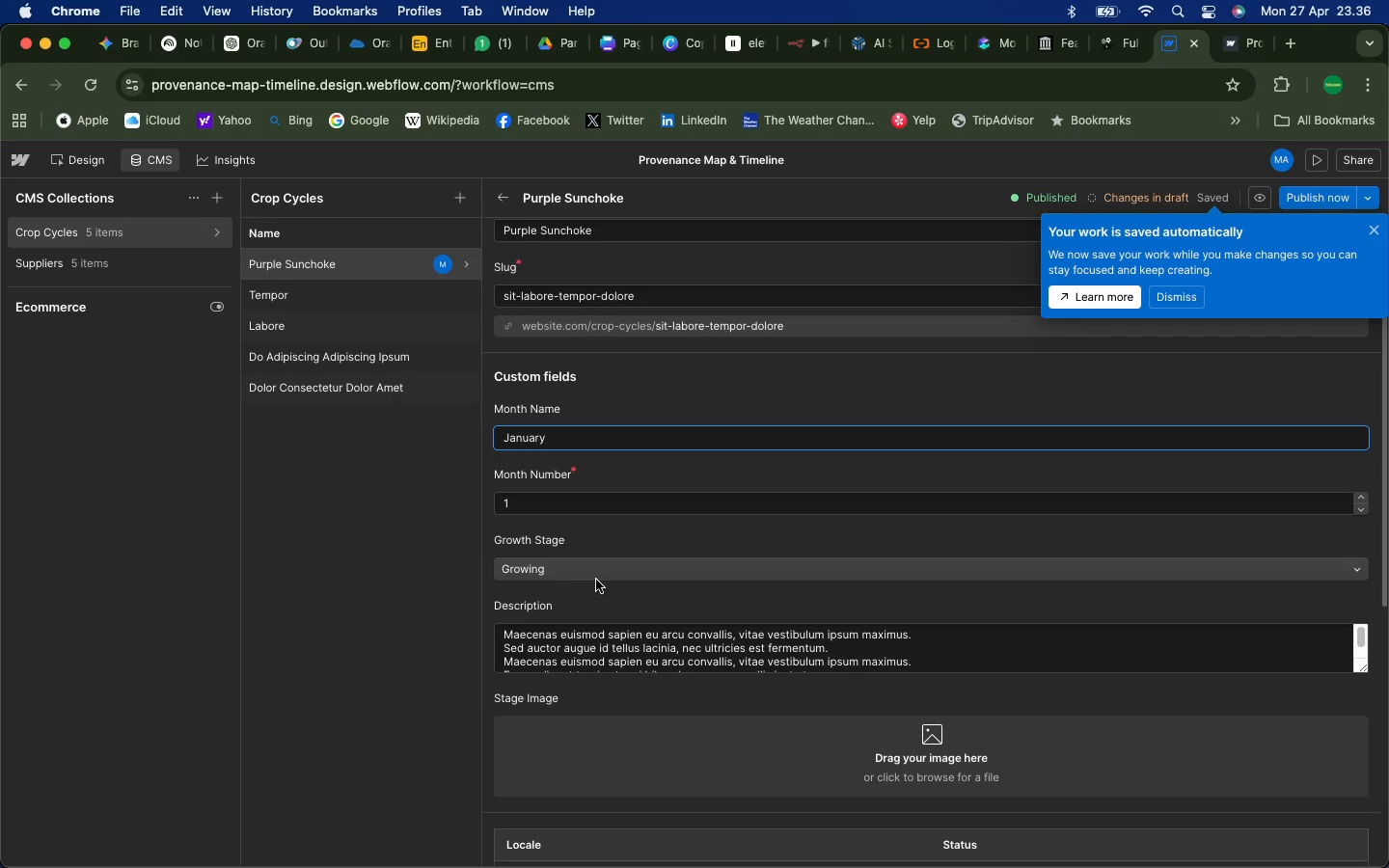 
left_click([596, 573])
 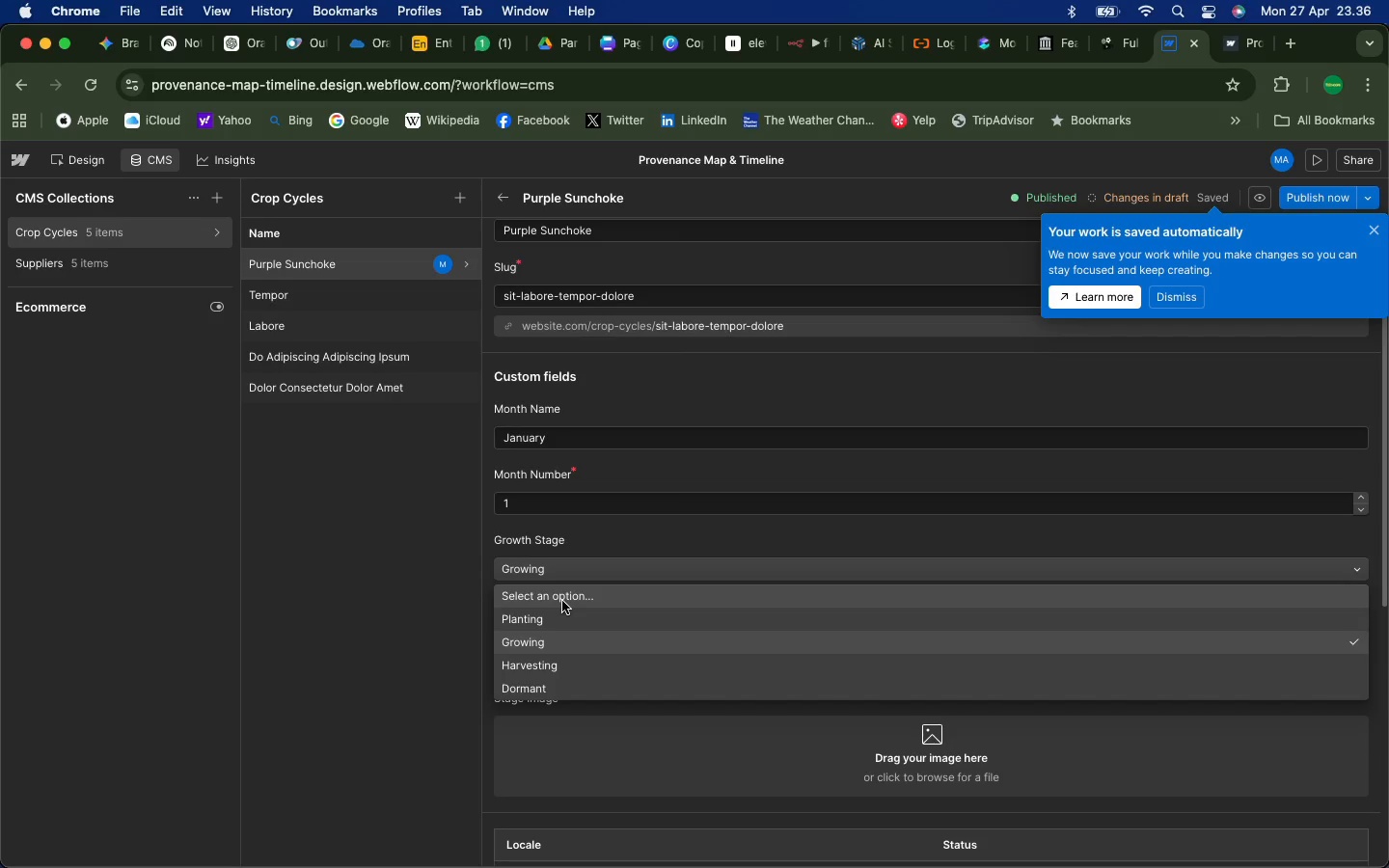 
left_click([556, 610])
 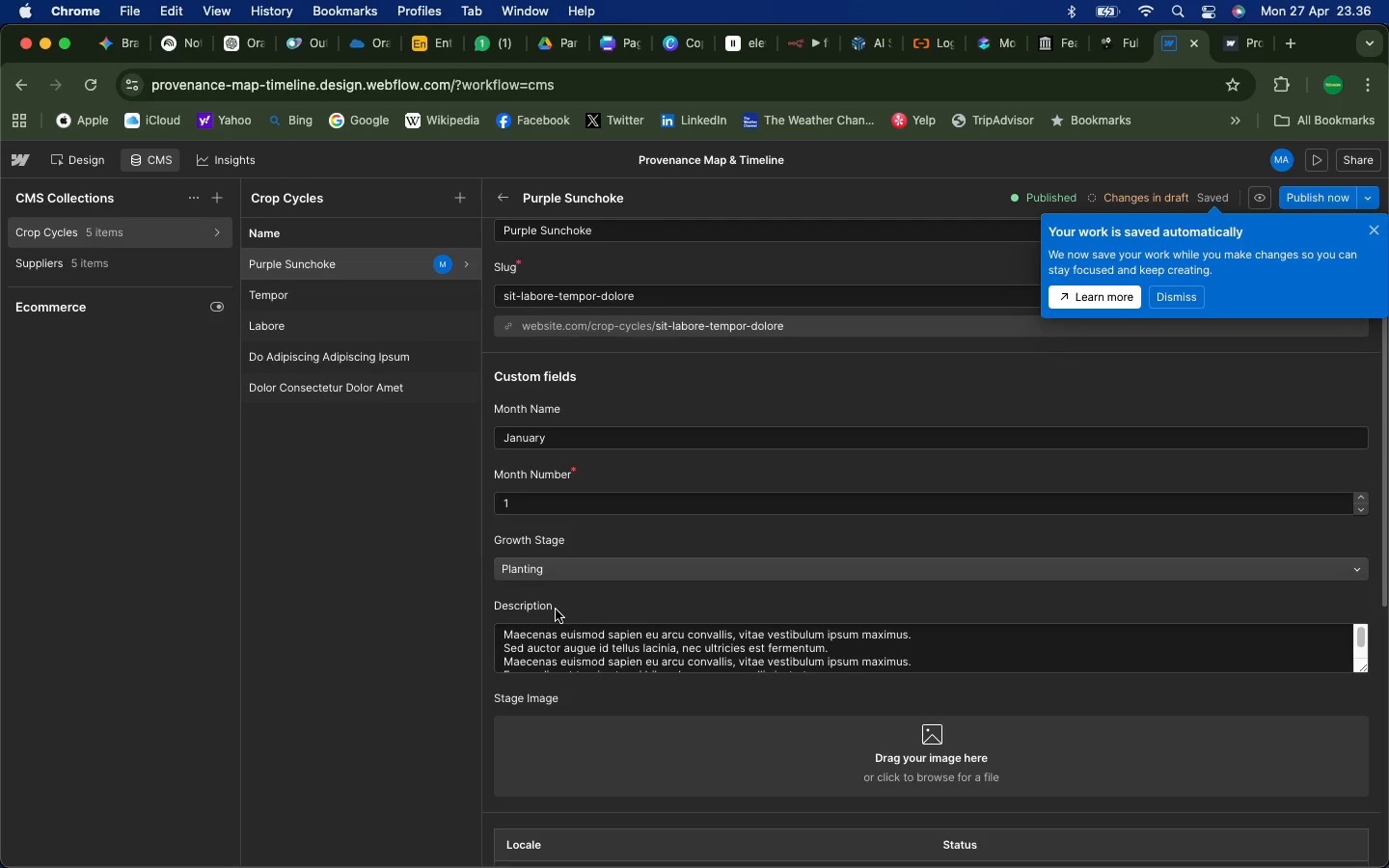 
scroll: coordinate [722, 610], scroll_direction: down, amount: 27.0
 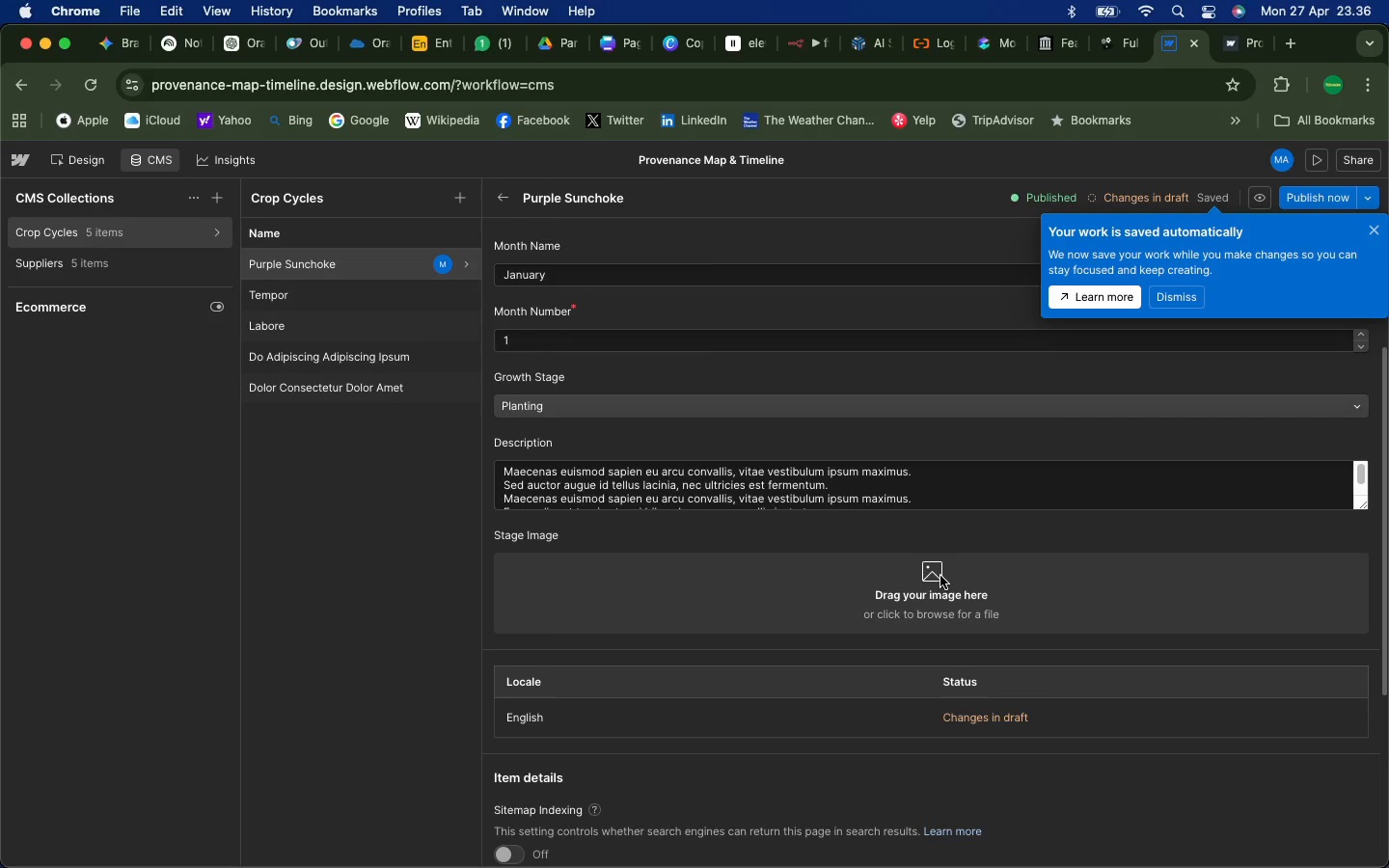 
left_click([931, 575])
 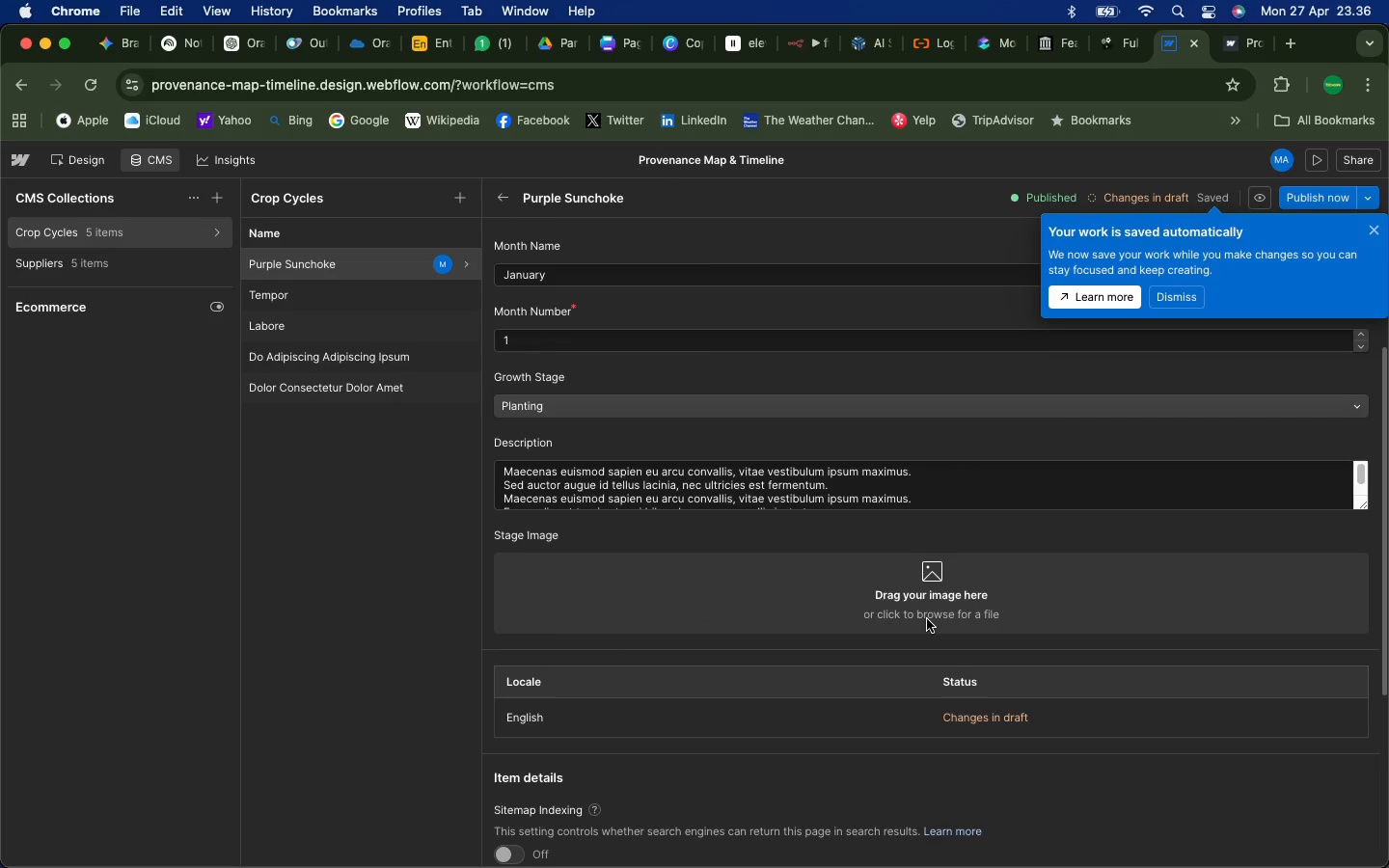 
left_click([927, 615])
 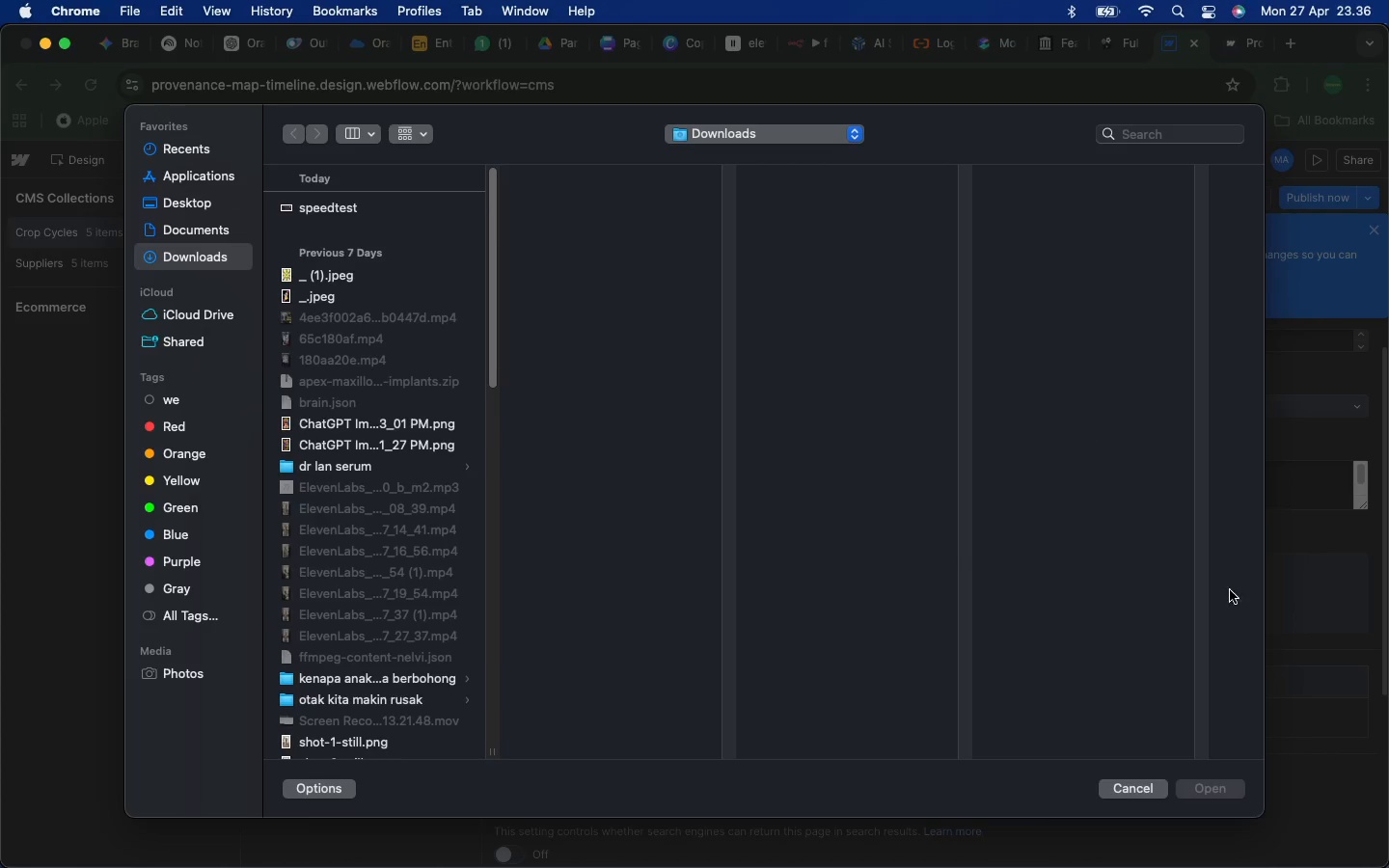 
wait(5.02)
 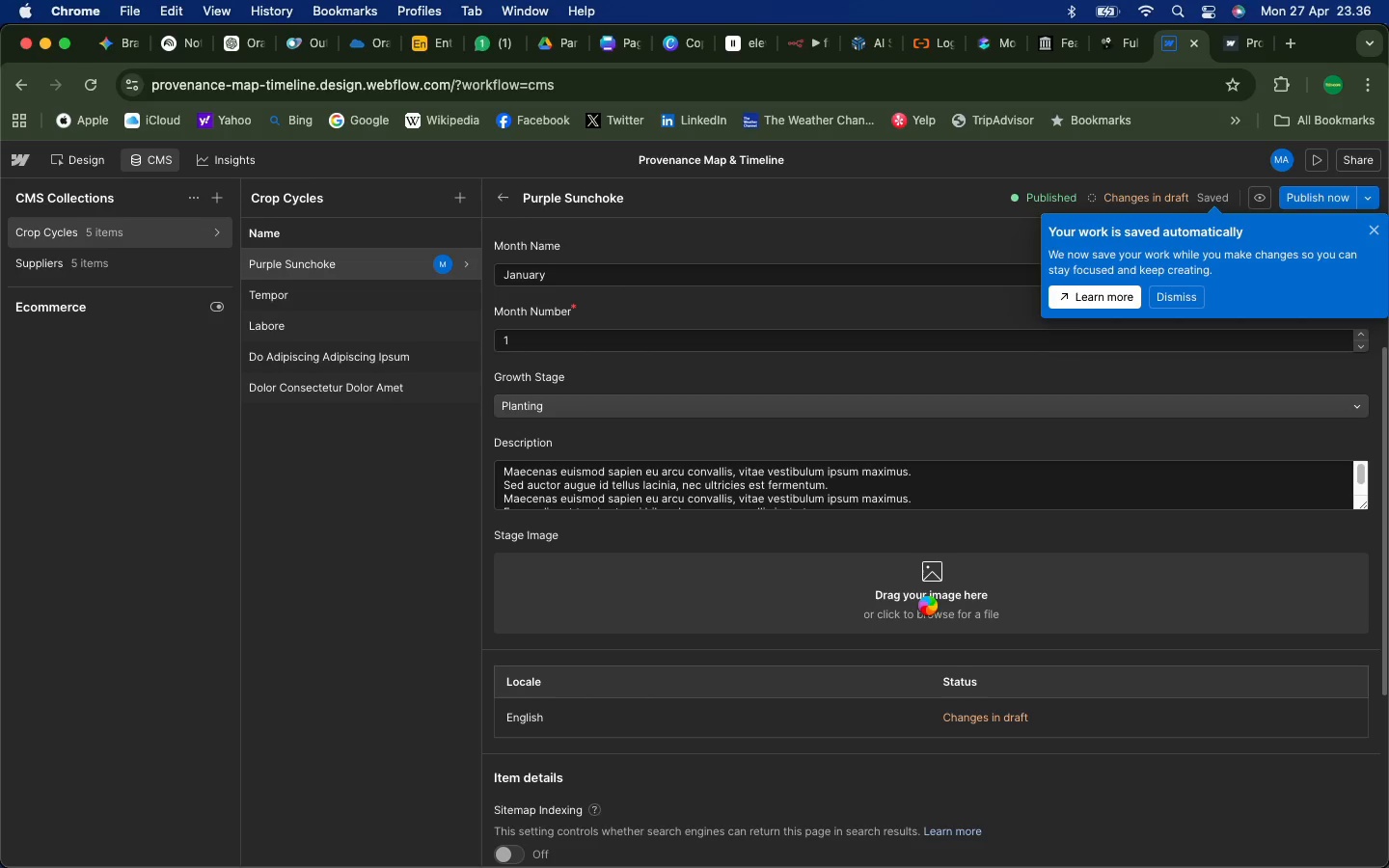 
left_click([1126, 793])
 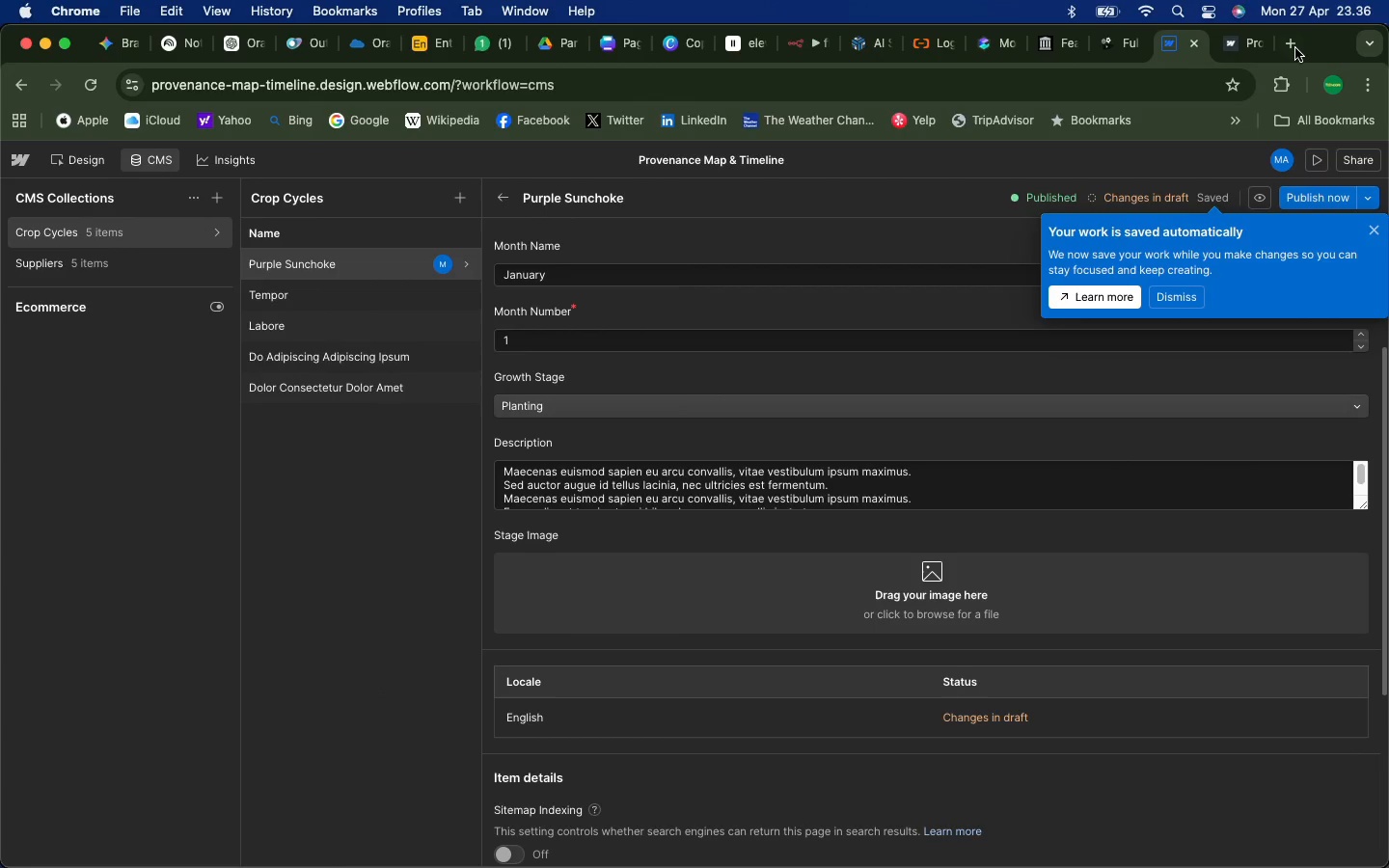 
left_click([1295, 48])
 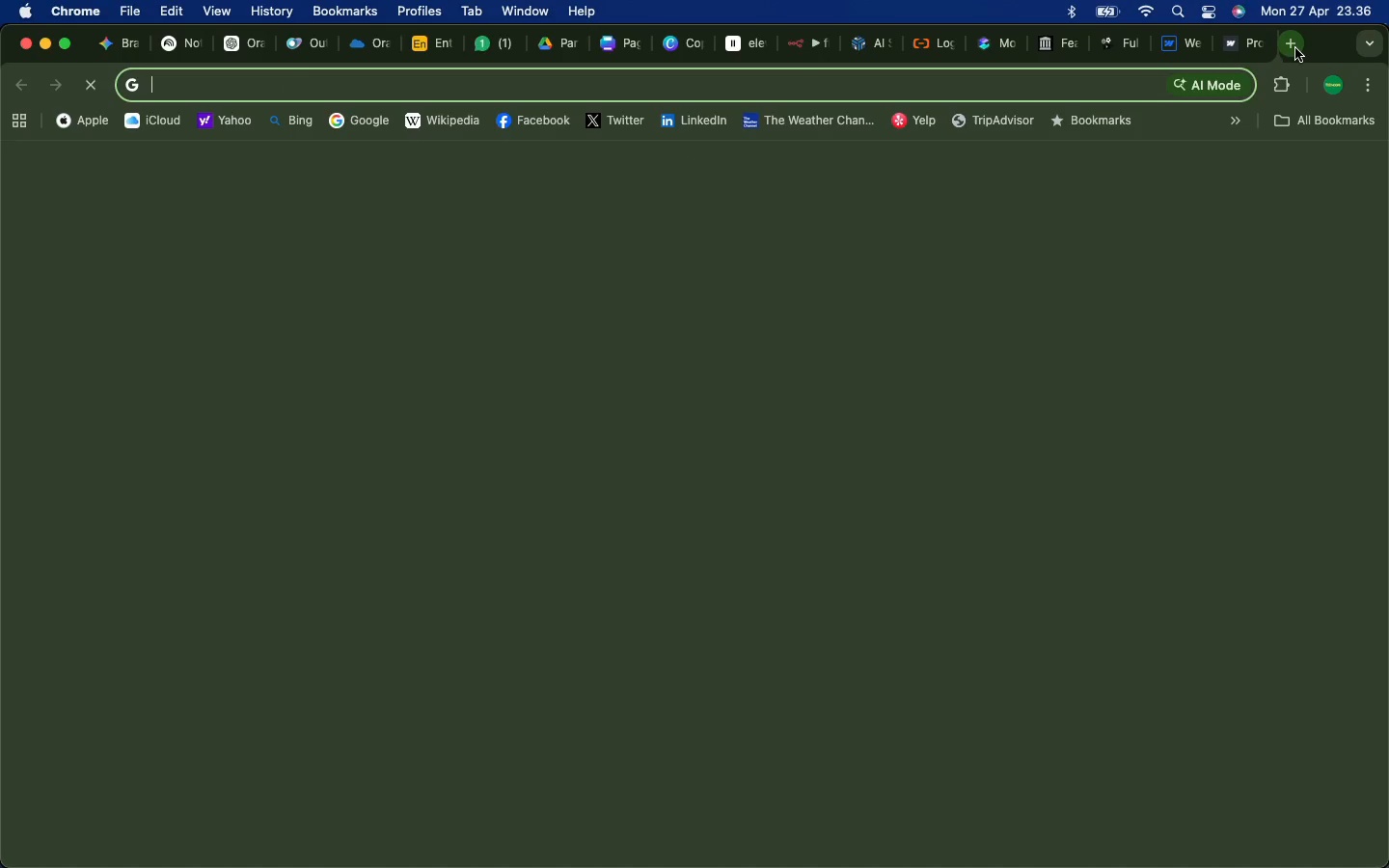 
type(purple sunchoke)
 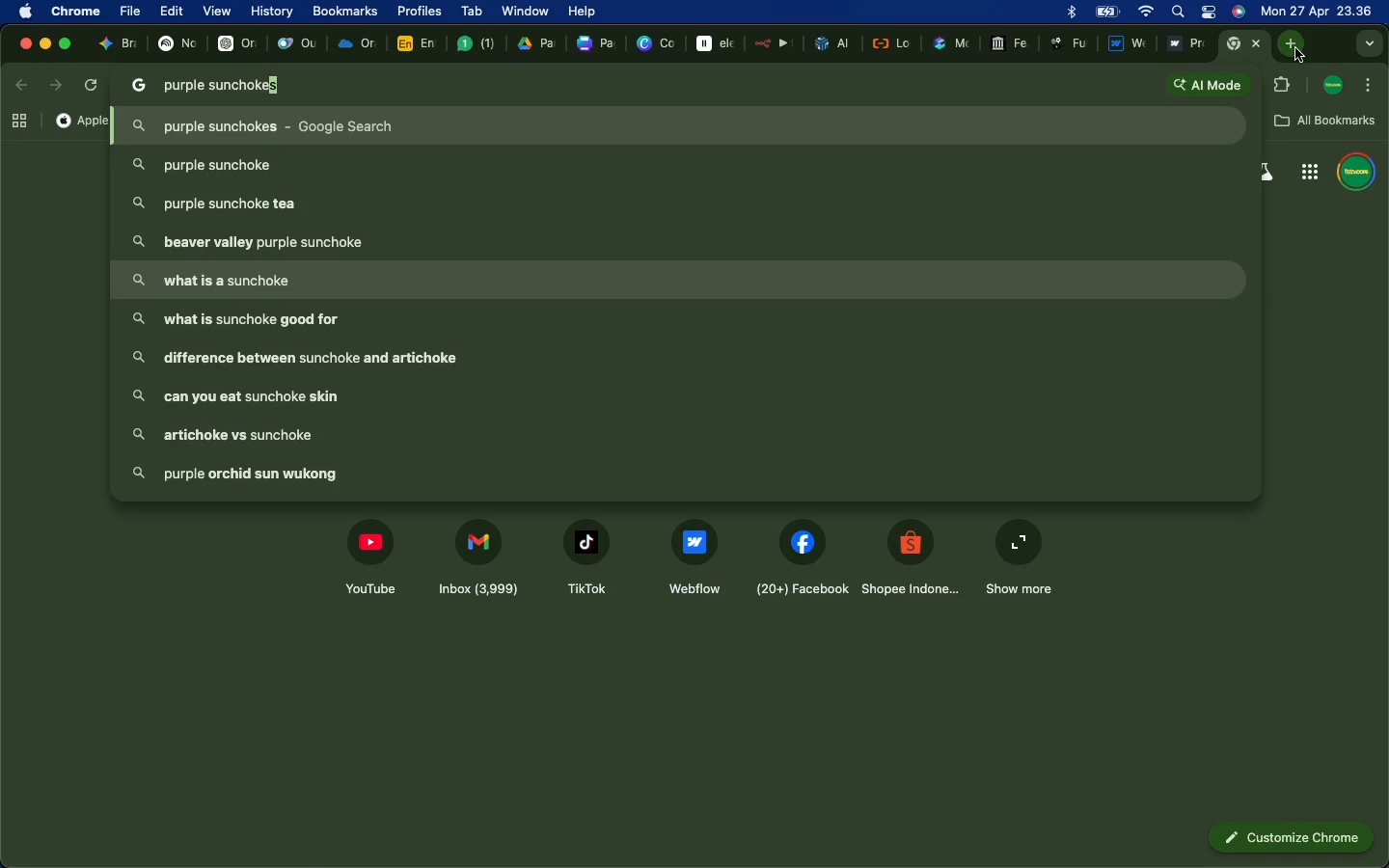 
key(Enter)
 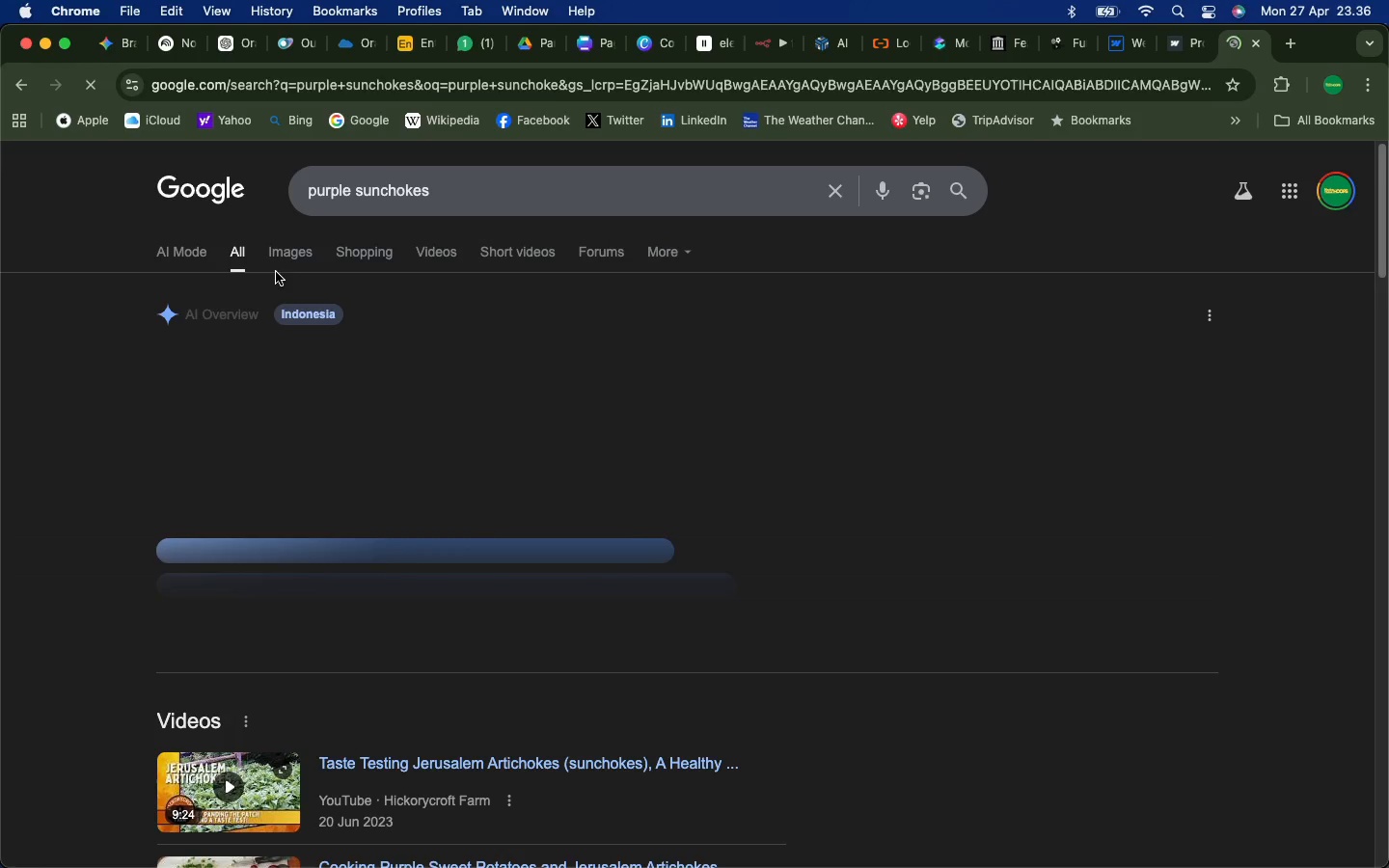 
left_click([289, 258])
 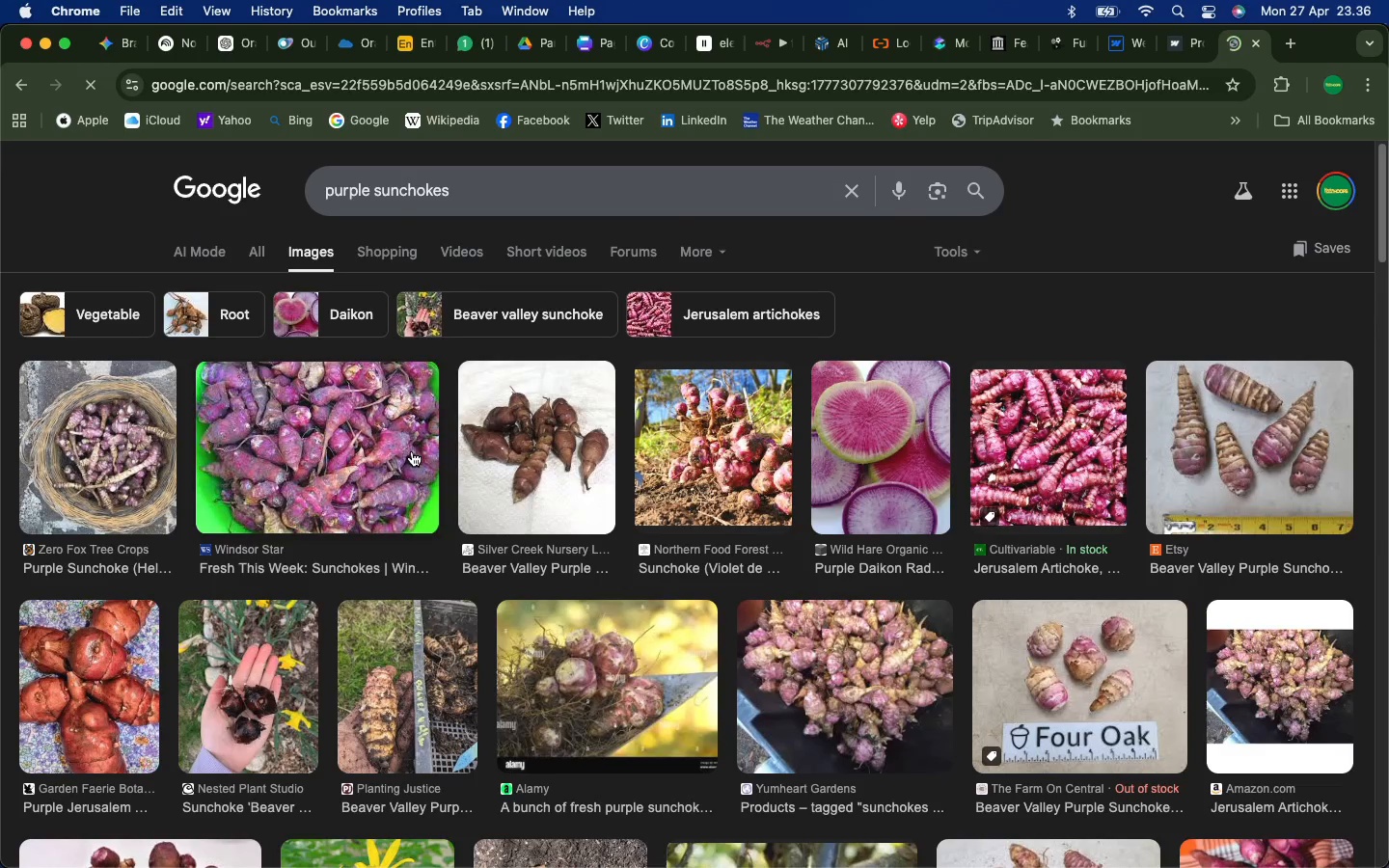 
wait(8.41)
 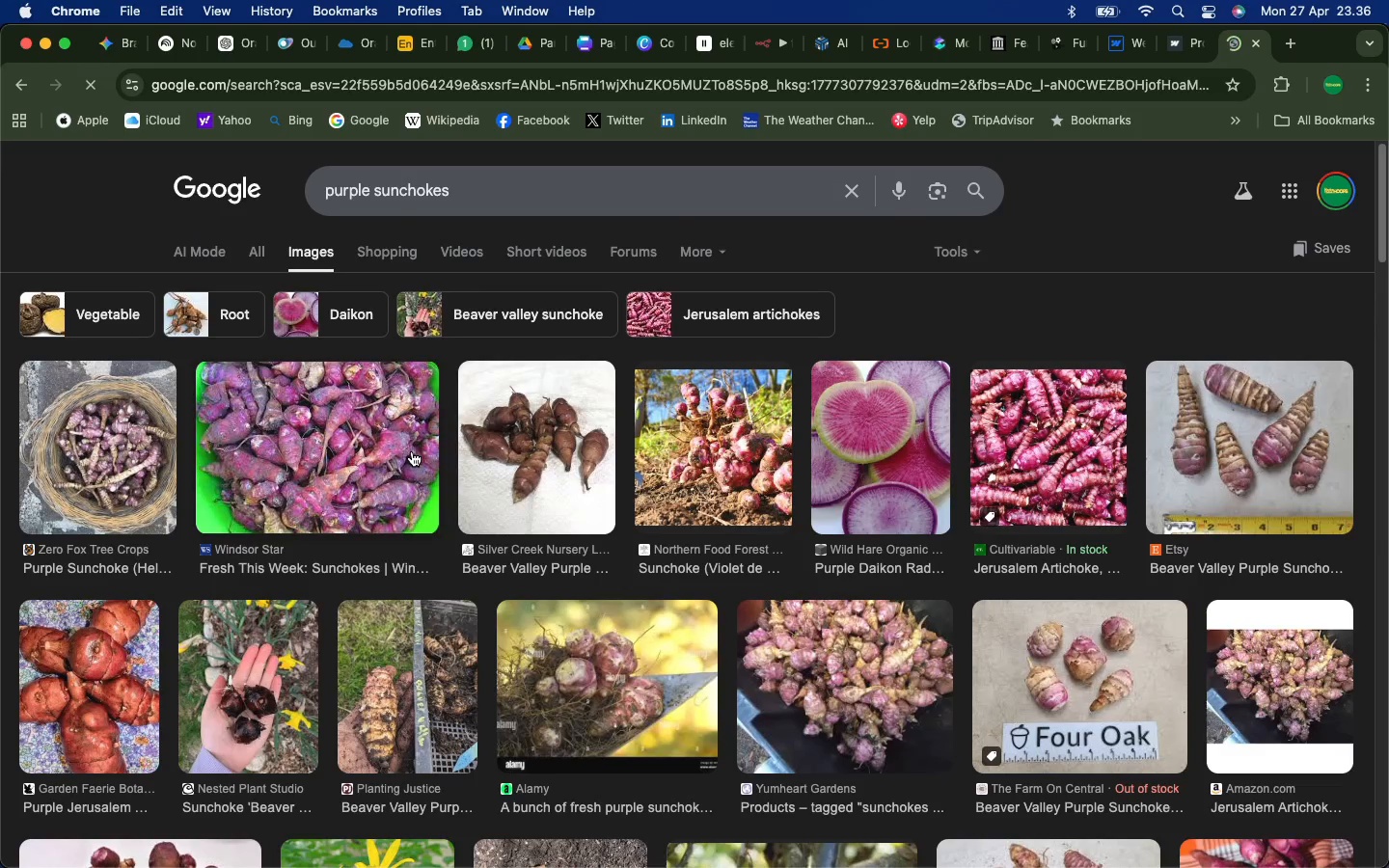 
left_click([1061, 435])
 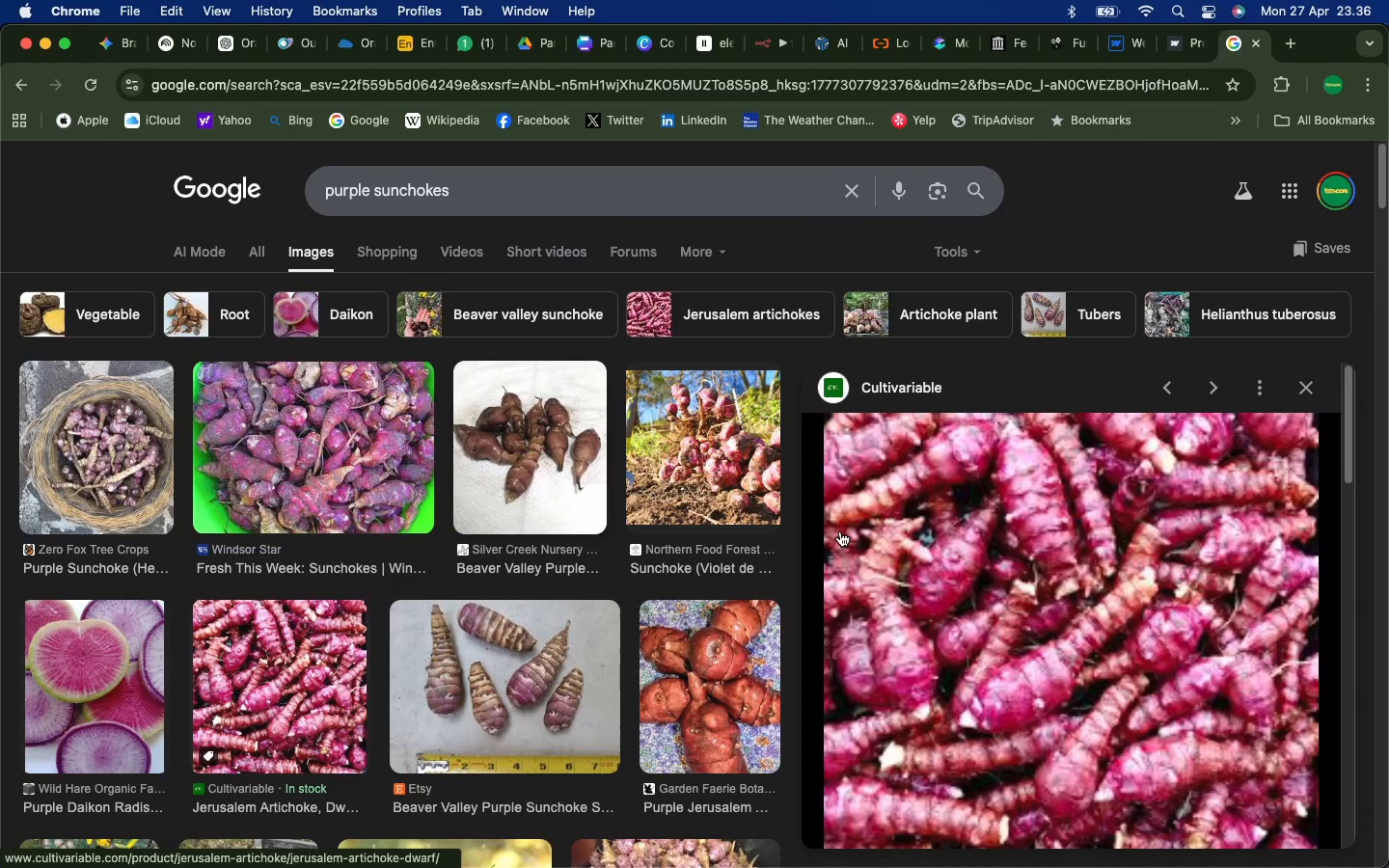 
right_click([1009, 548])
 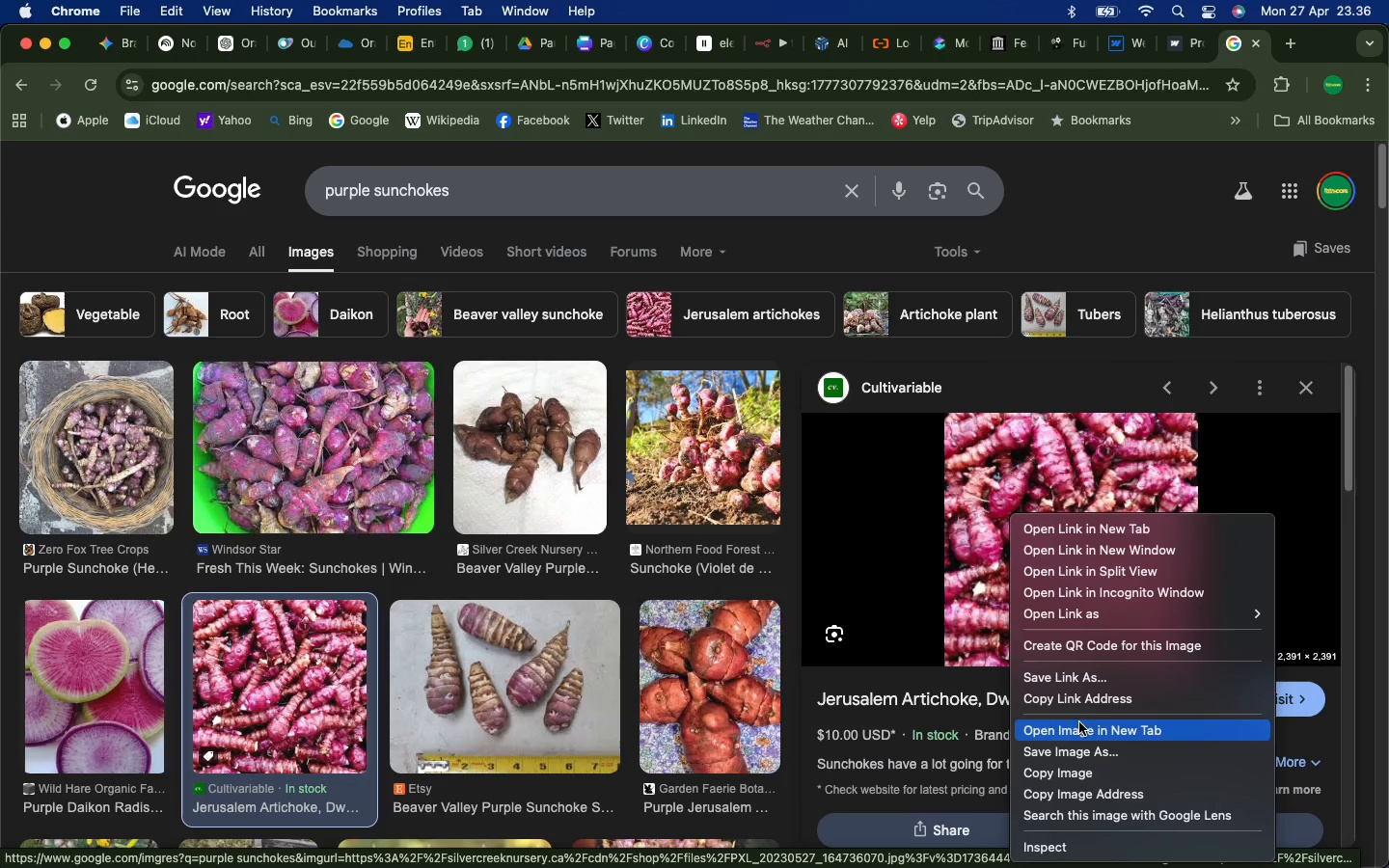 
left_click([1076, 751])
 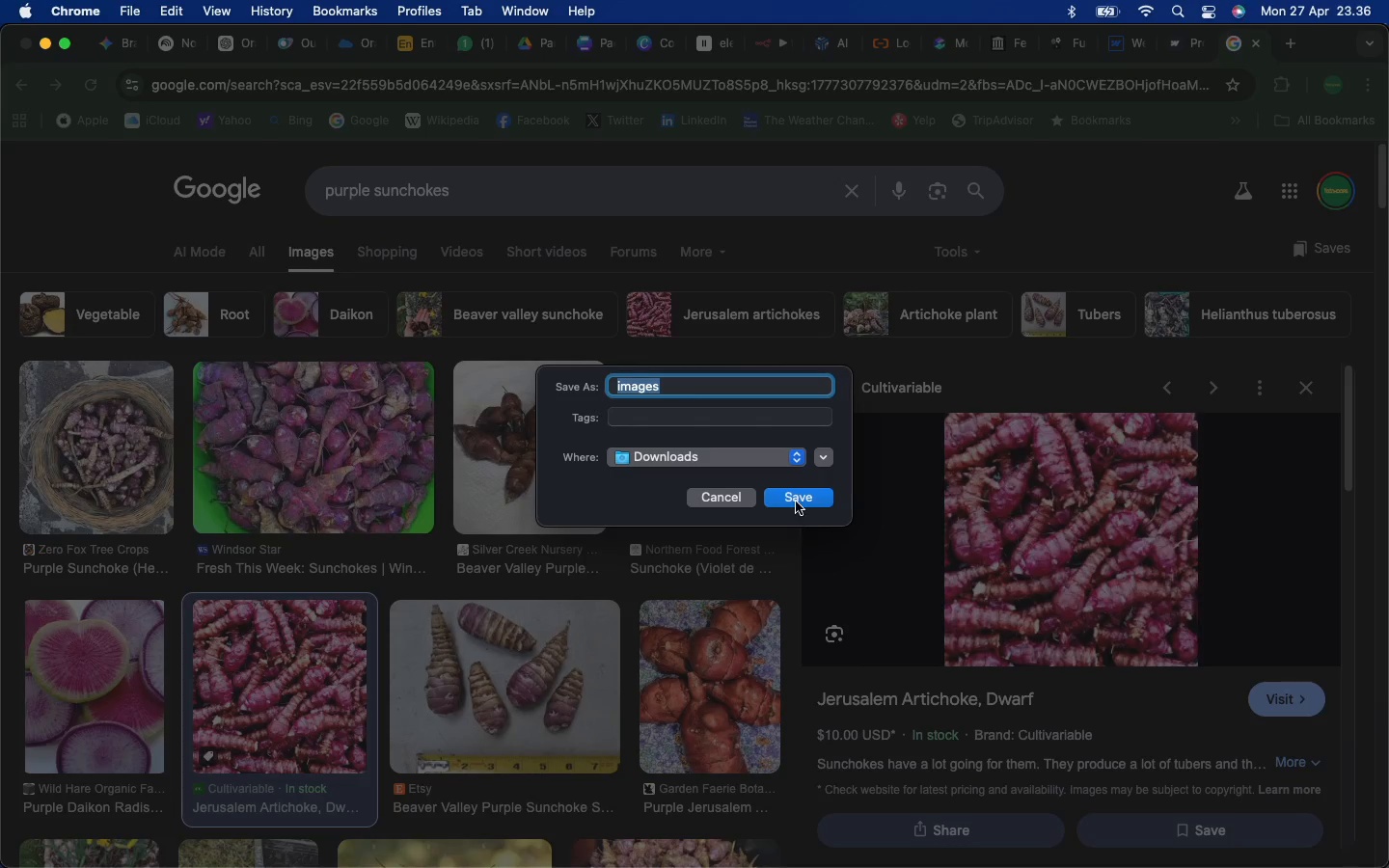 
left_click([796, 500])
 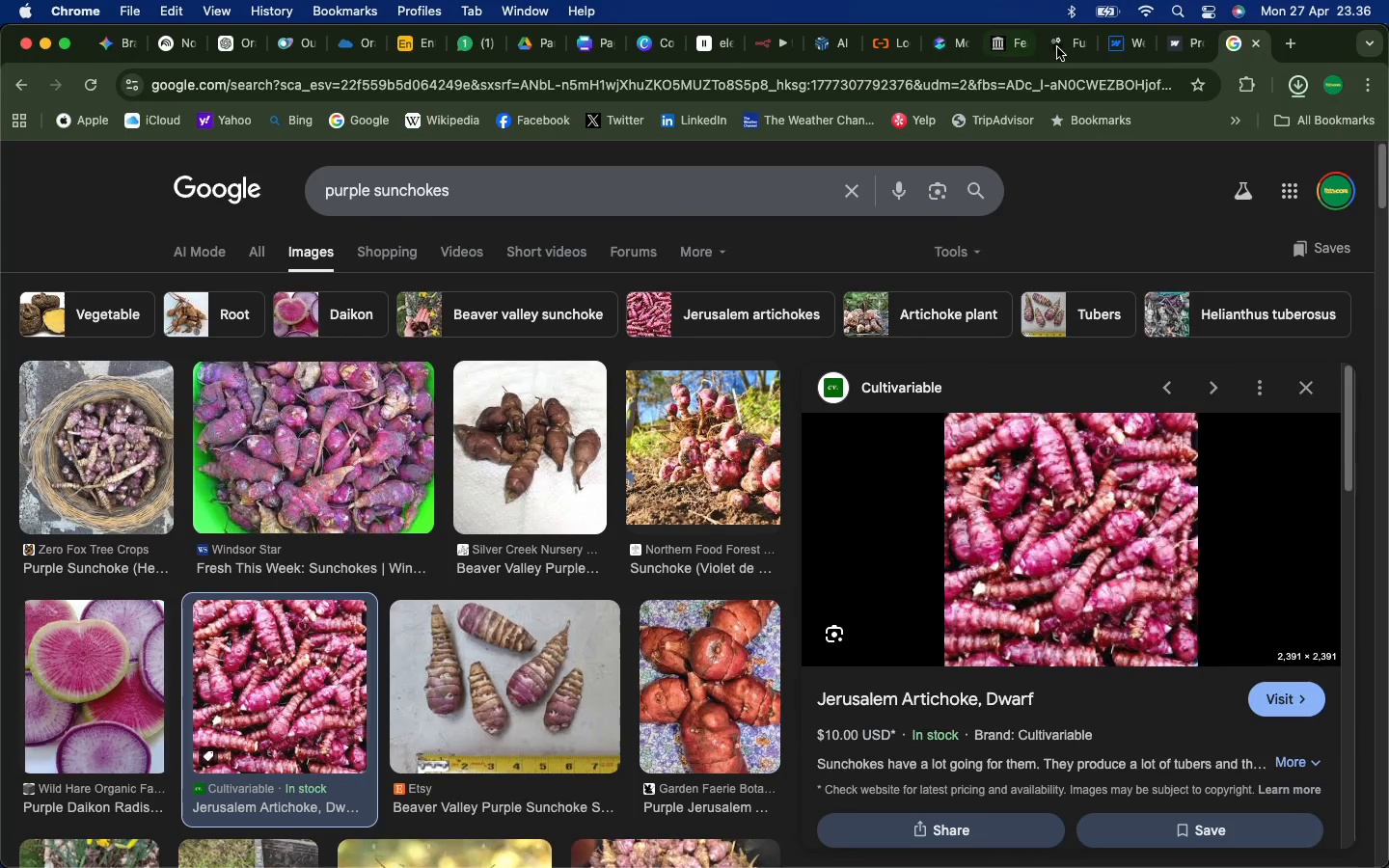 
left_click([1112, 48])
 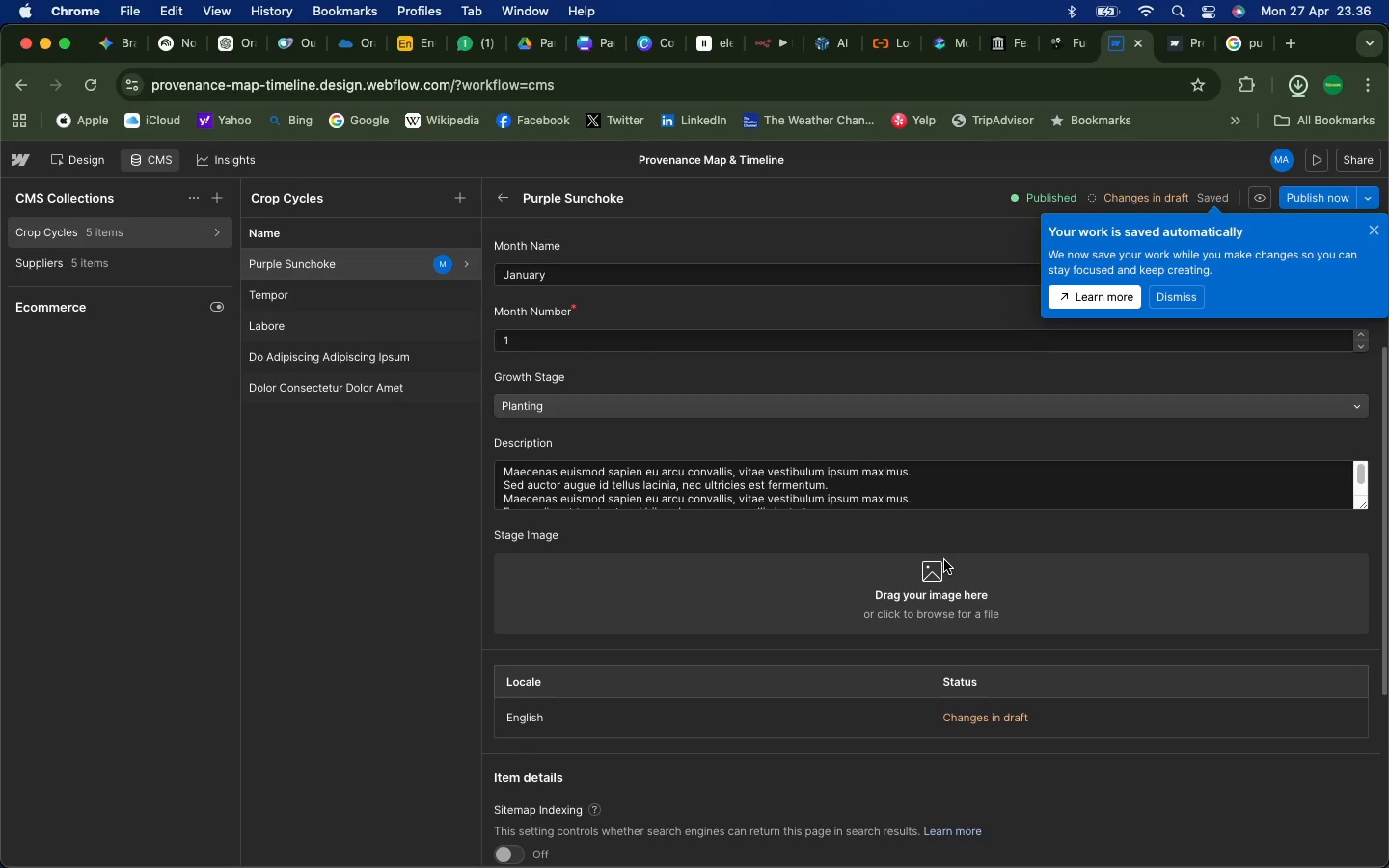 
left_click([935, 578])
 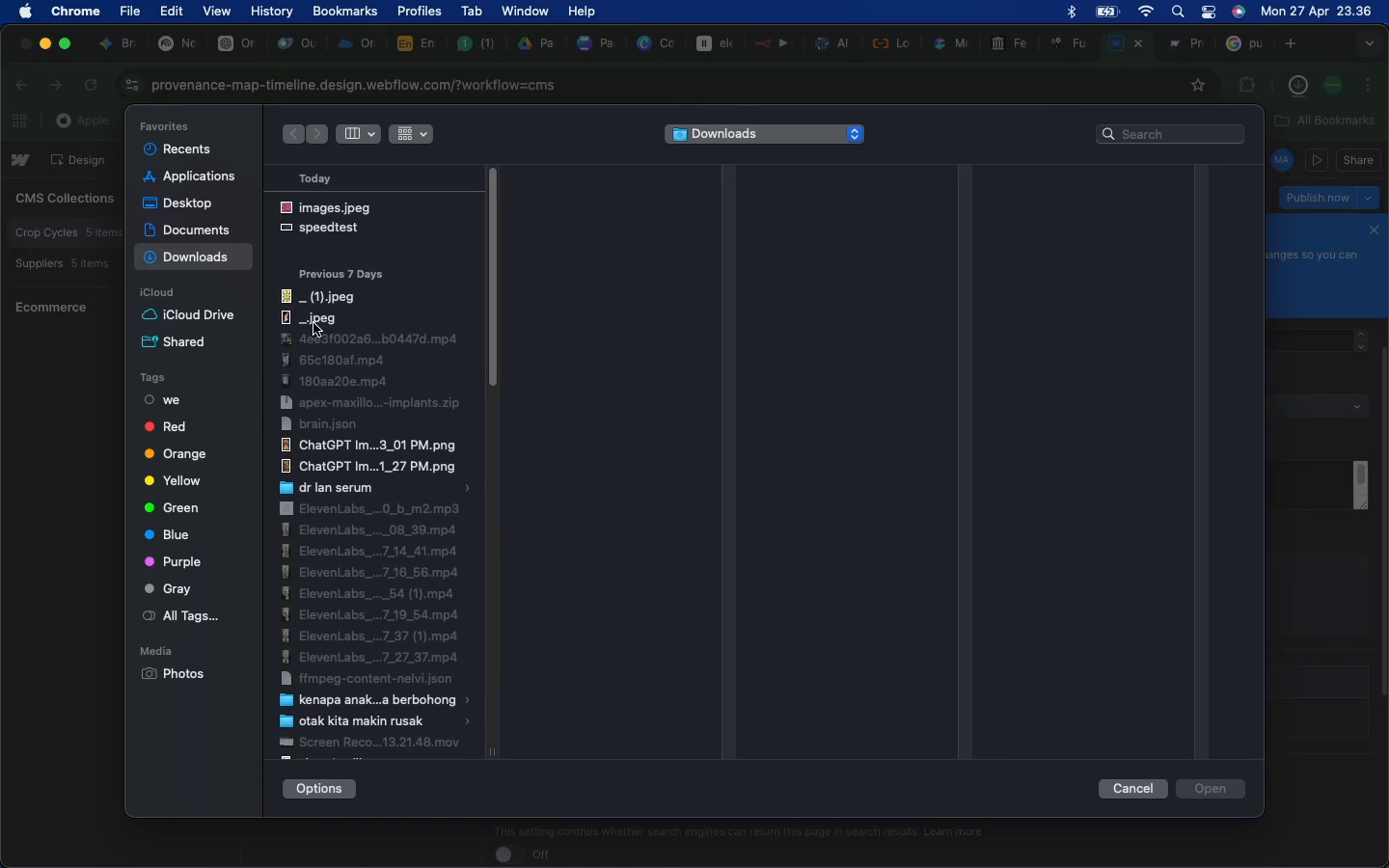 
left_click([325, 205])
 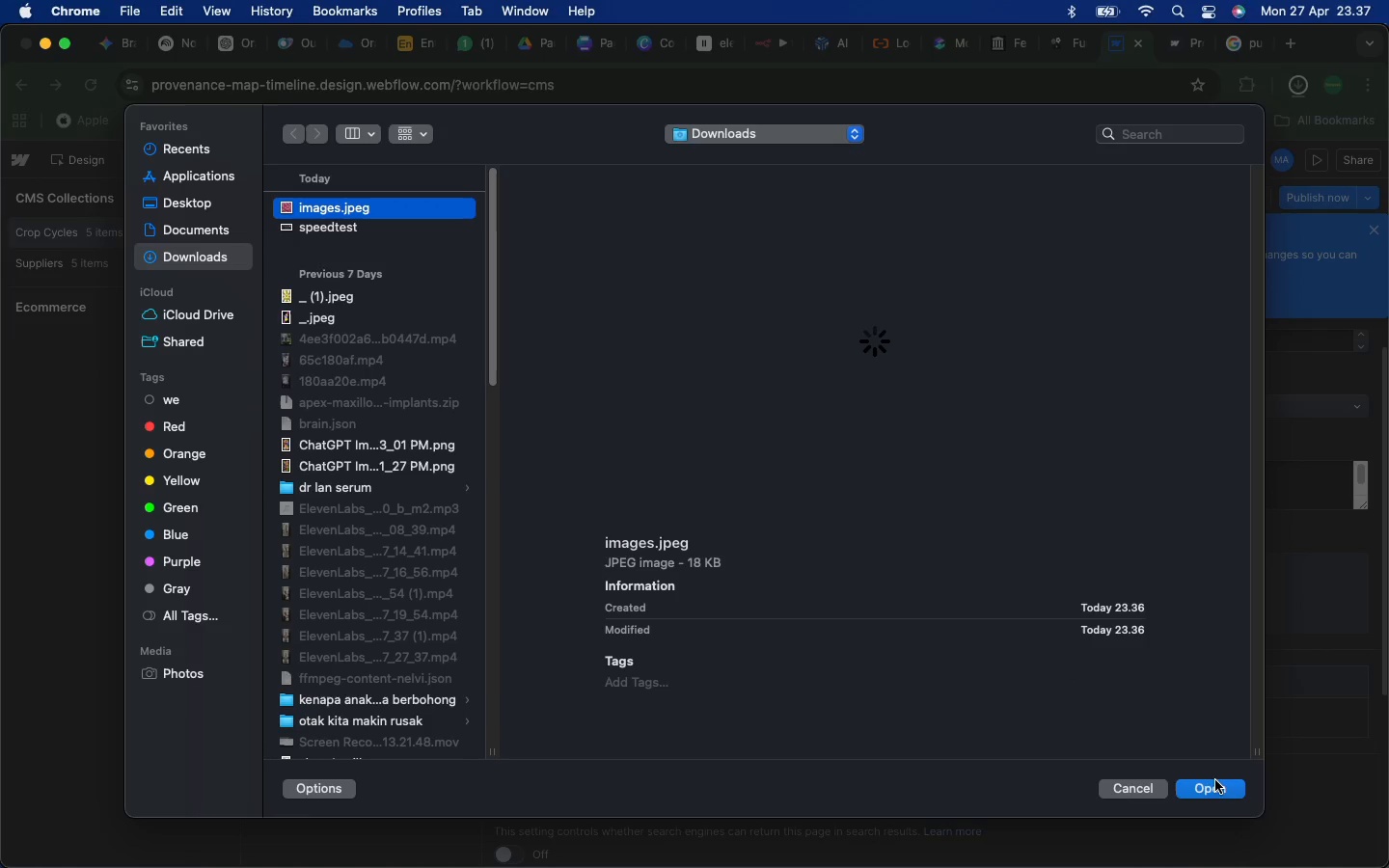 
left_click([1216, 782])
 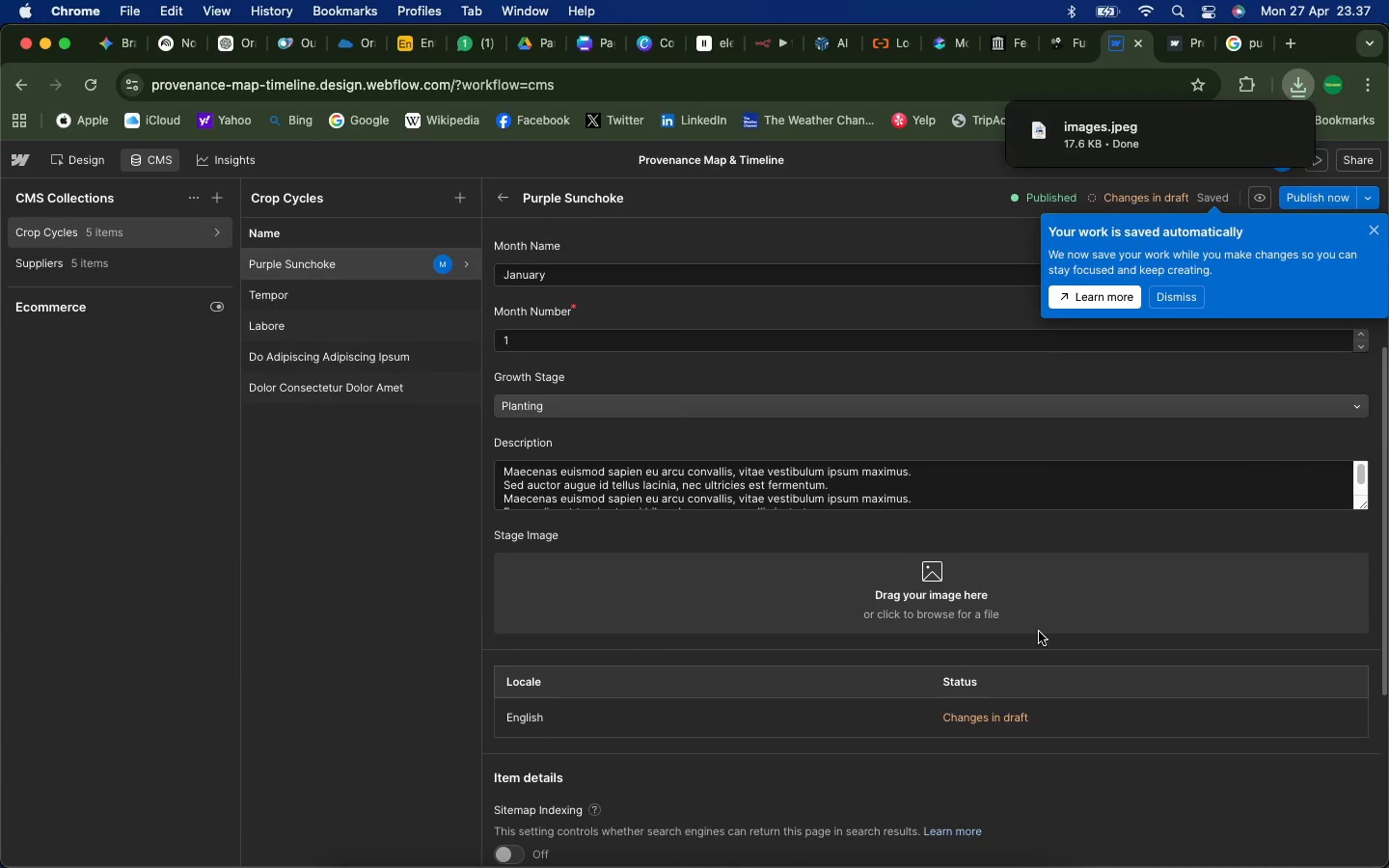 
scroll: coordinate [1000, 622], scroll_direction: down, amount: 23.0
 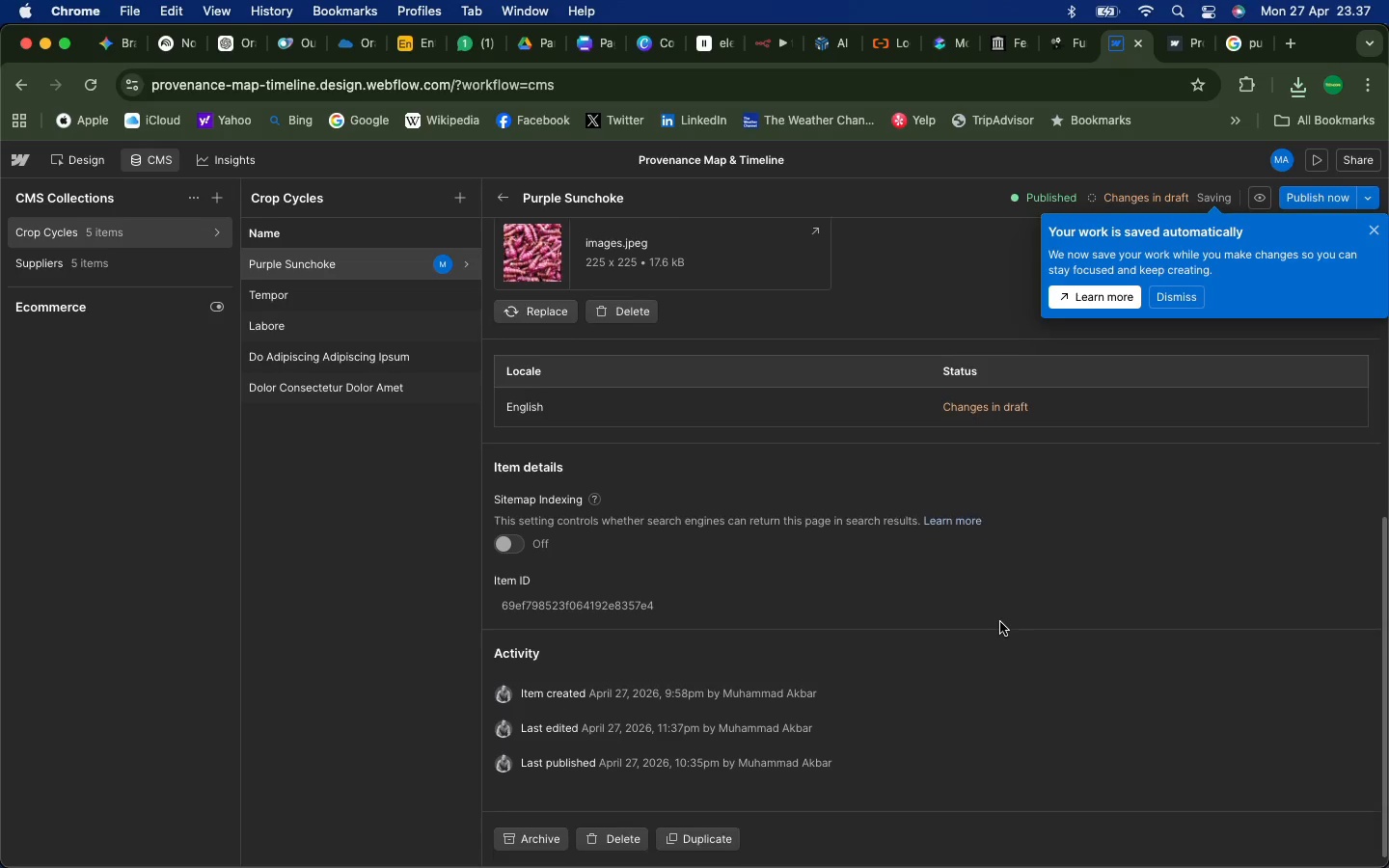 
scroll: coordinate [595, 444], scroll_direction: up, amount: 23.0
 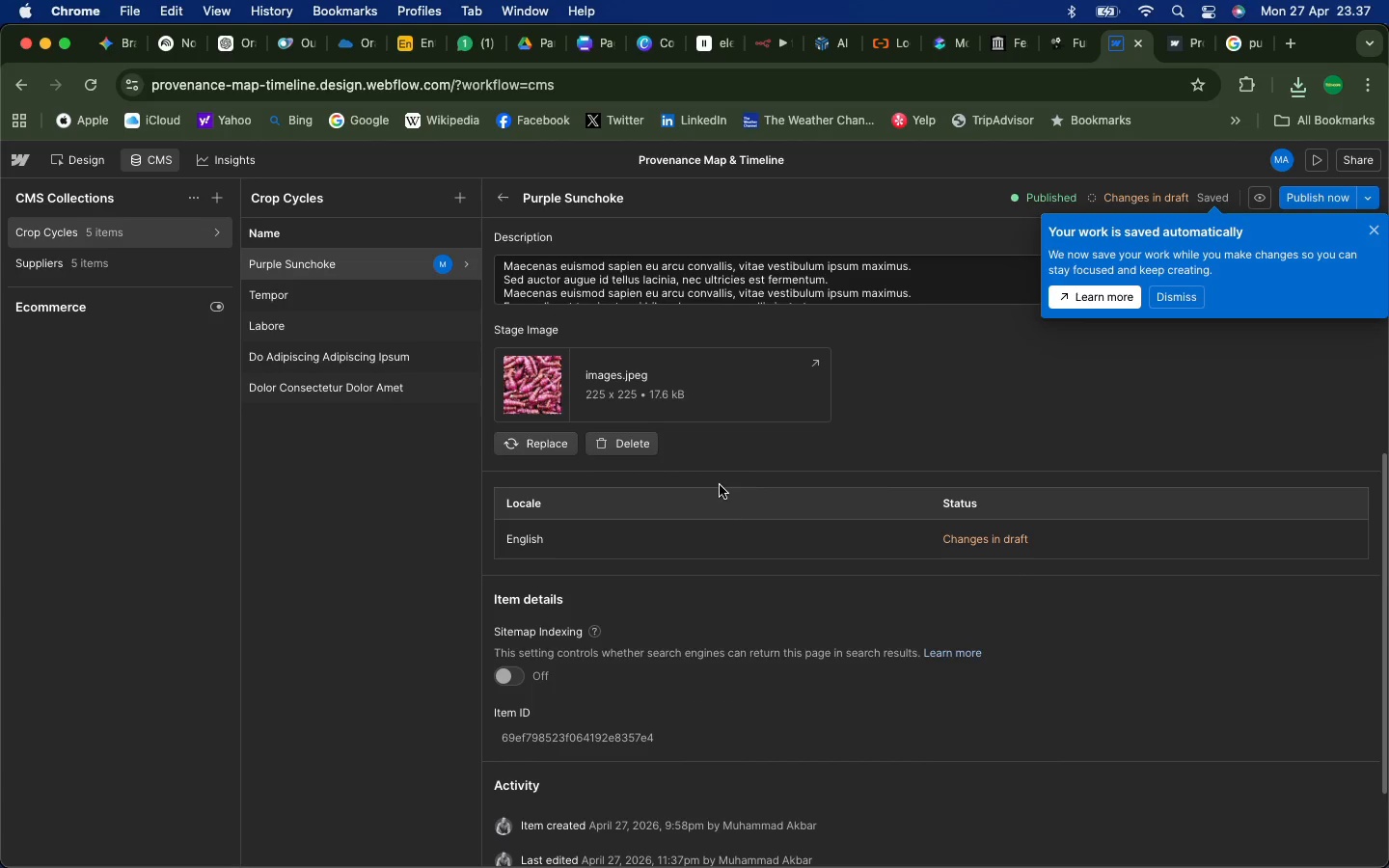 
scroll: coordinate [664, 591], scroll_direction: down, amount: 50.0
 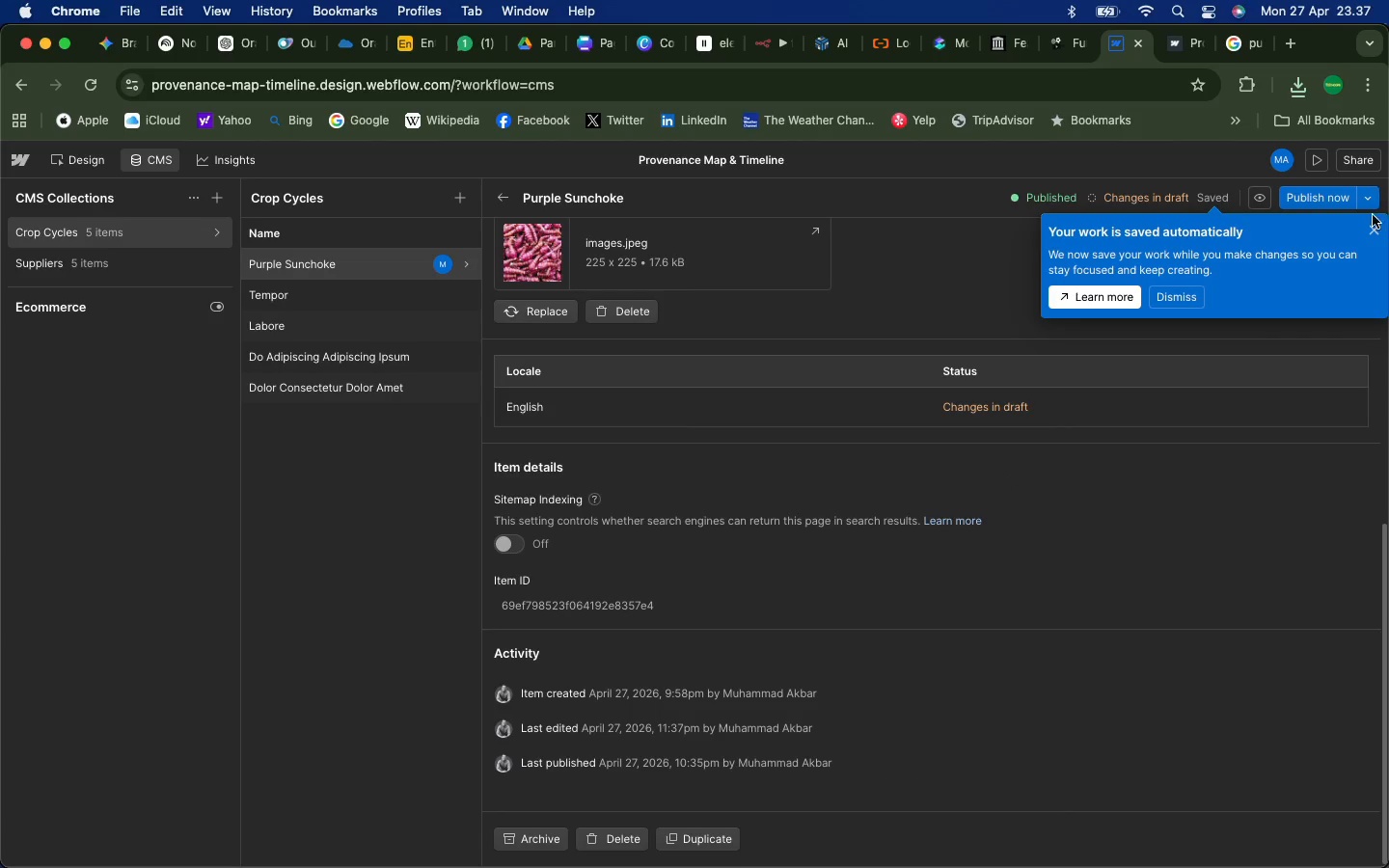 
left_click([1368, 233])
 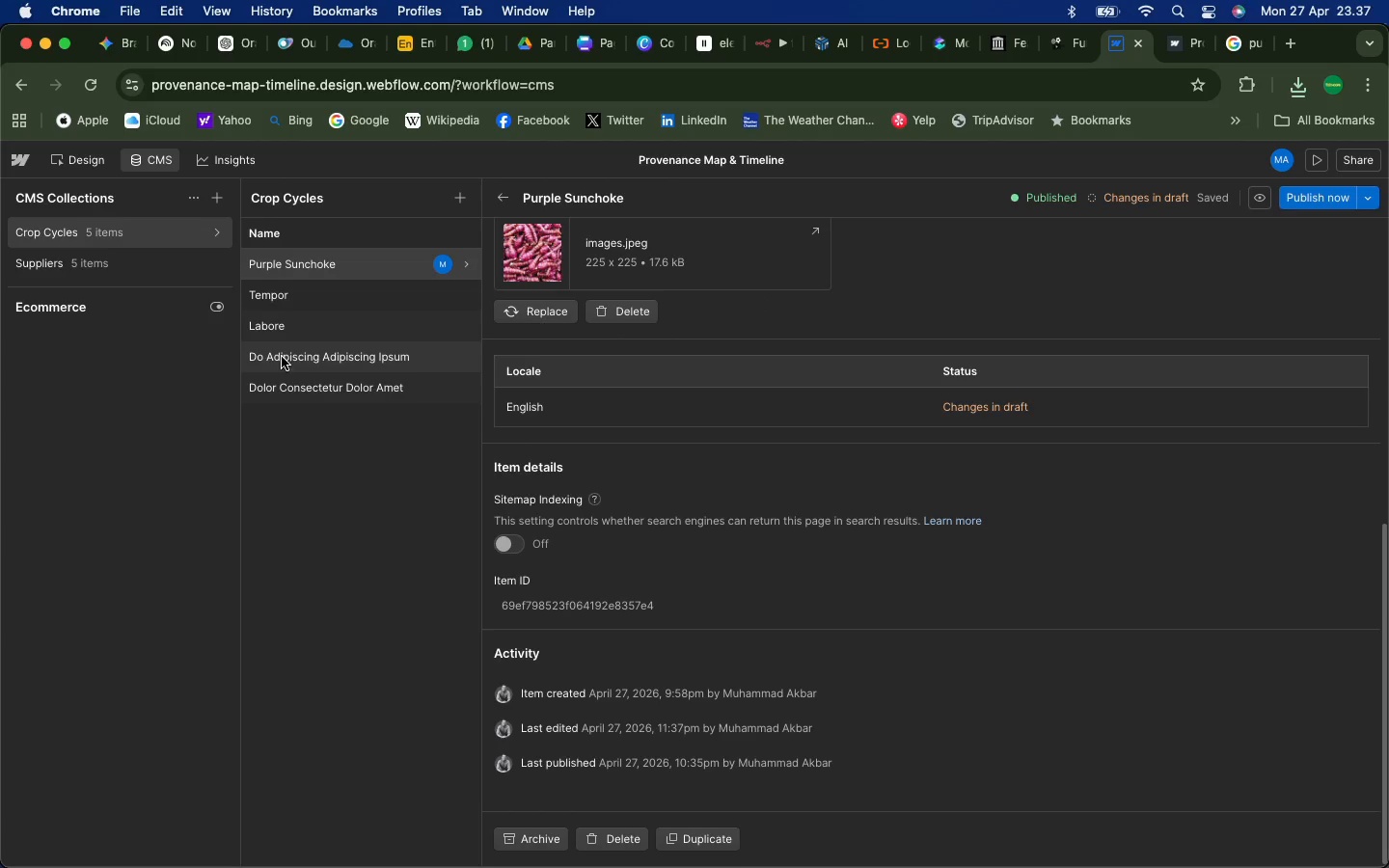 
left_click([316, 294])
 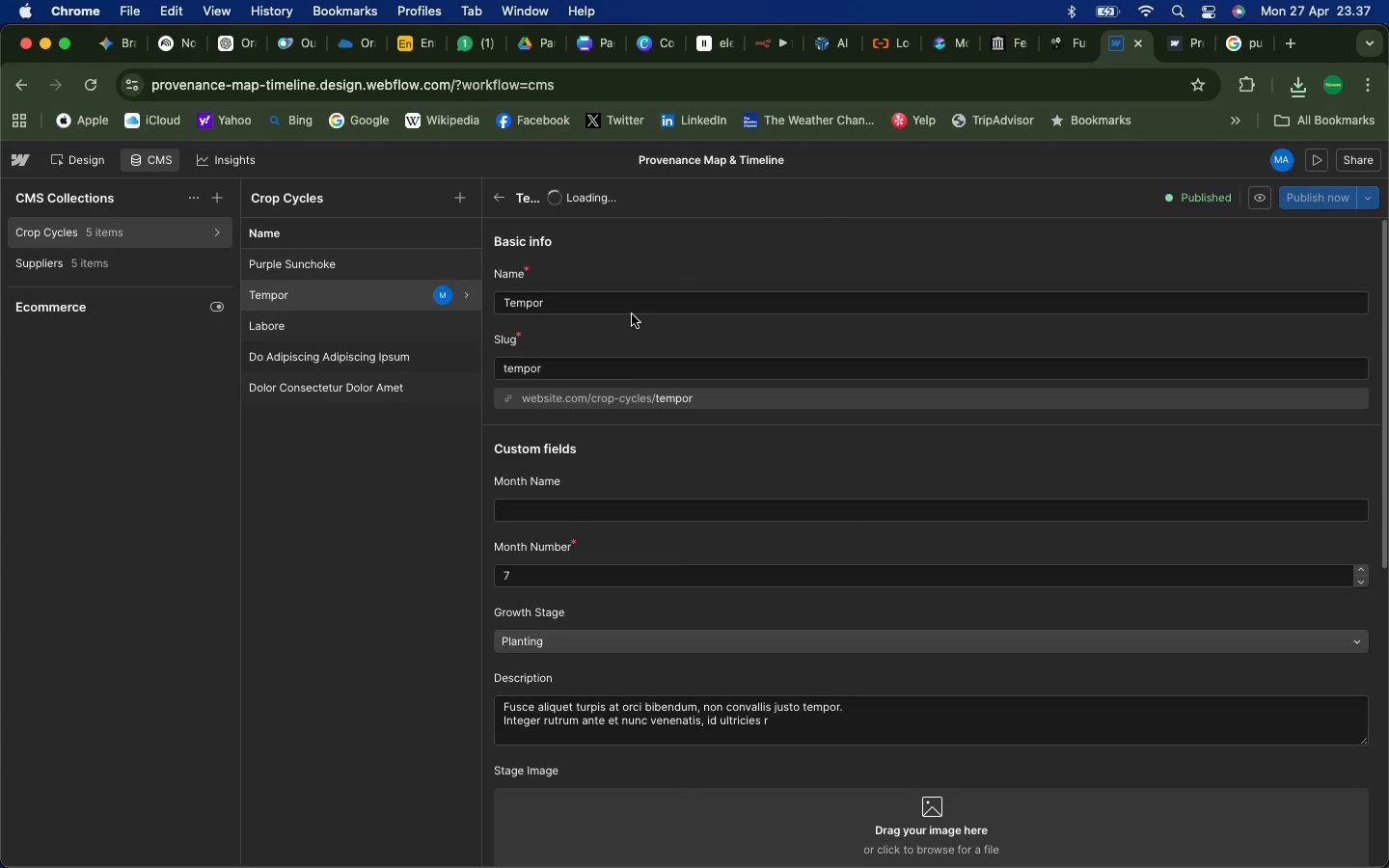 
left_click_drag(start_coordinate=[604, 306], to_coordinate=[484, 298])
 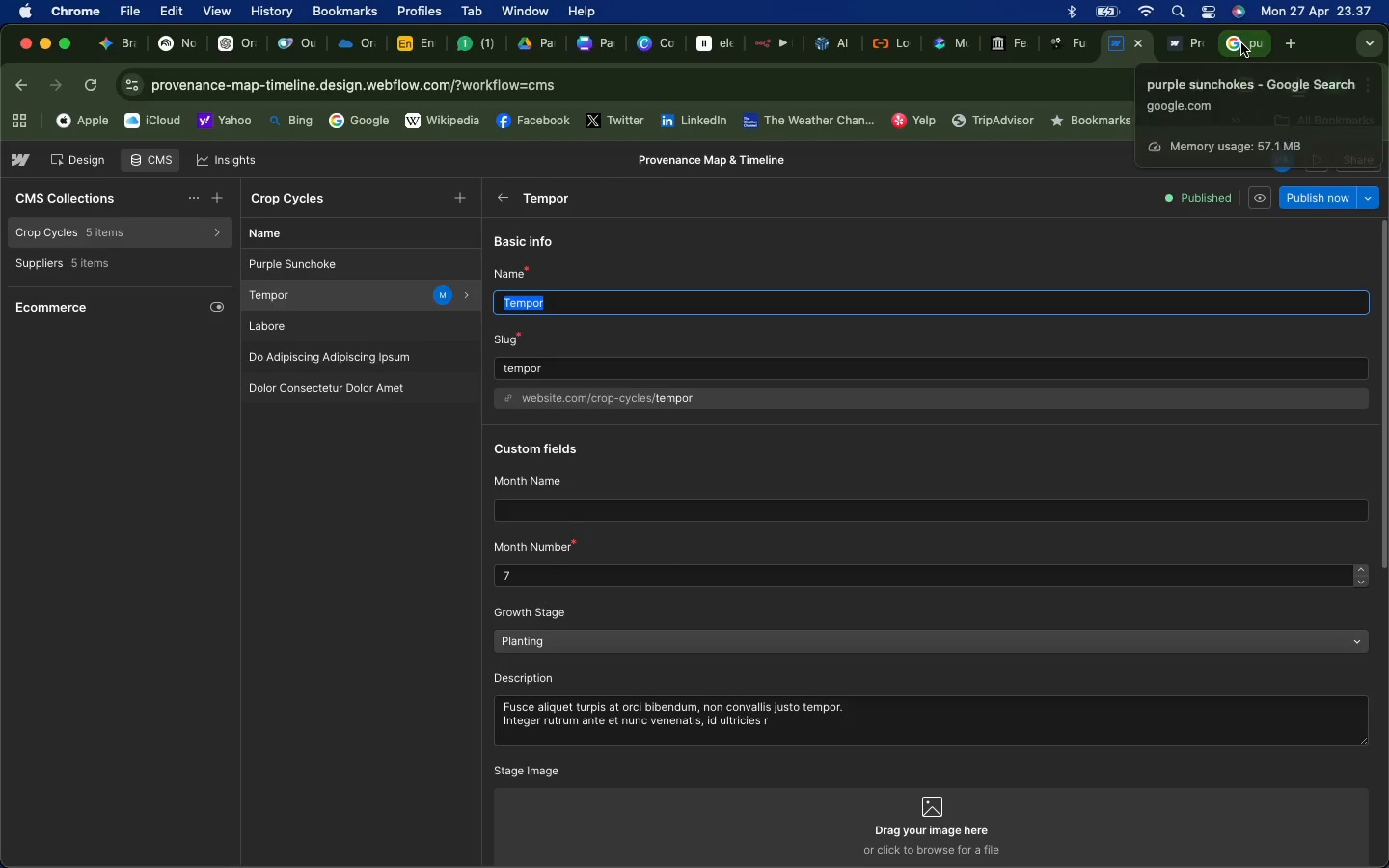 
left_click([1241, 43])
 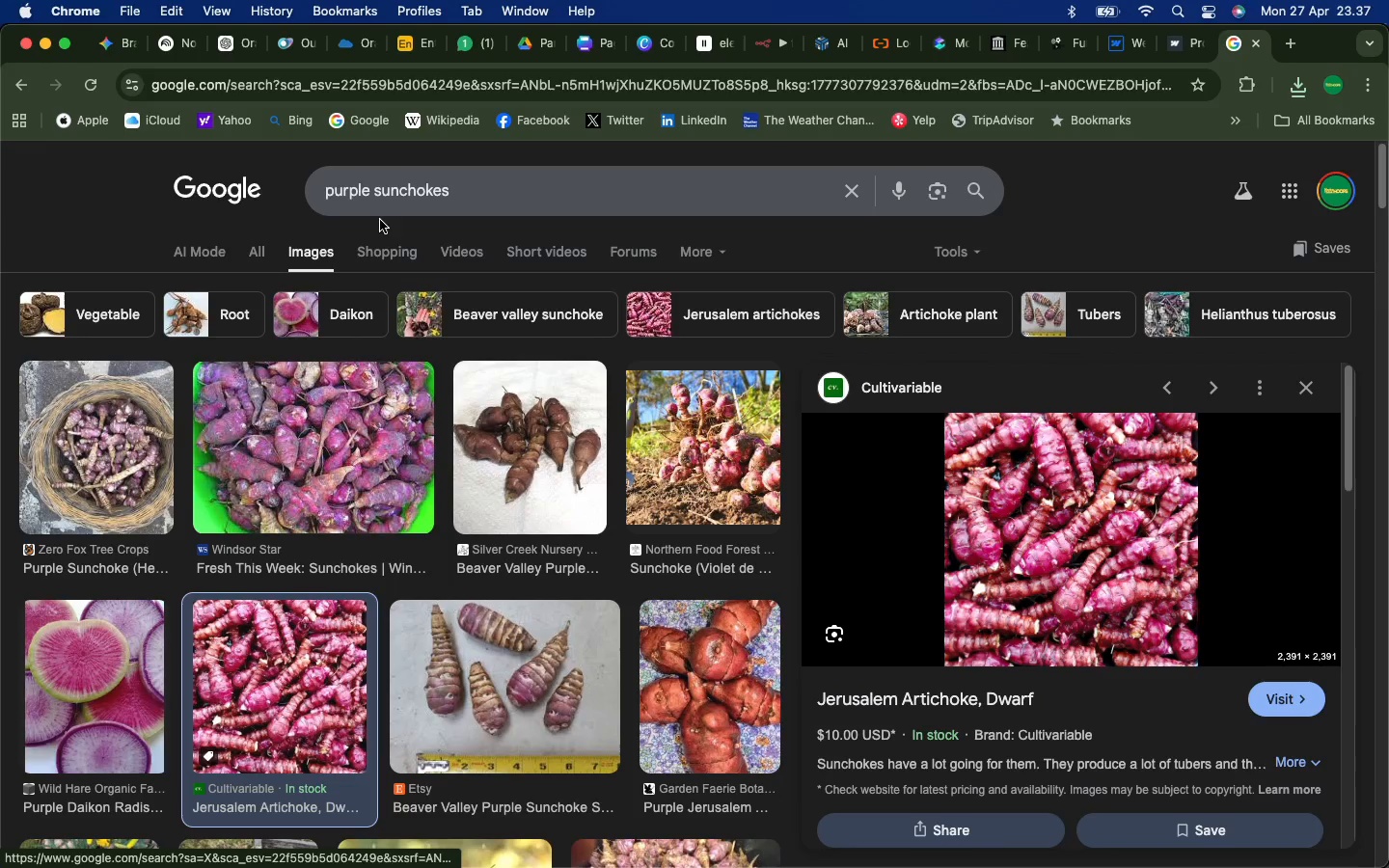 
wait(5.8)
 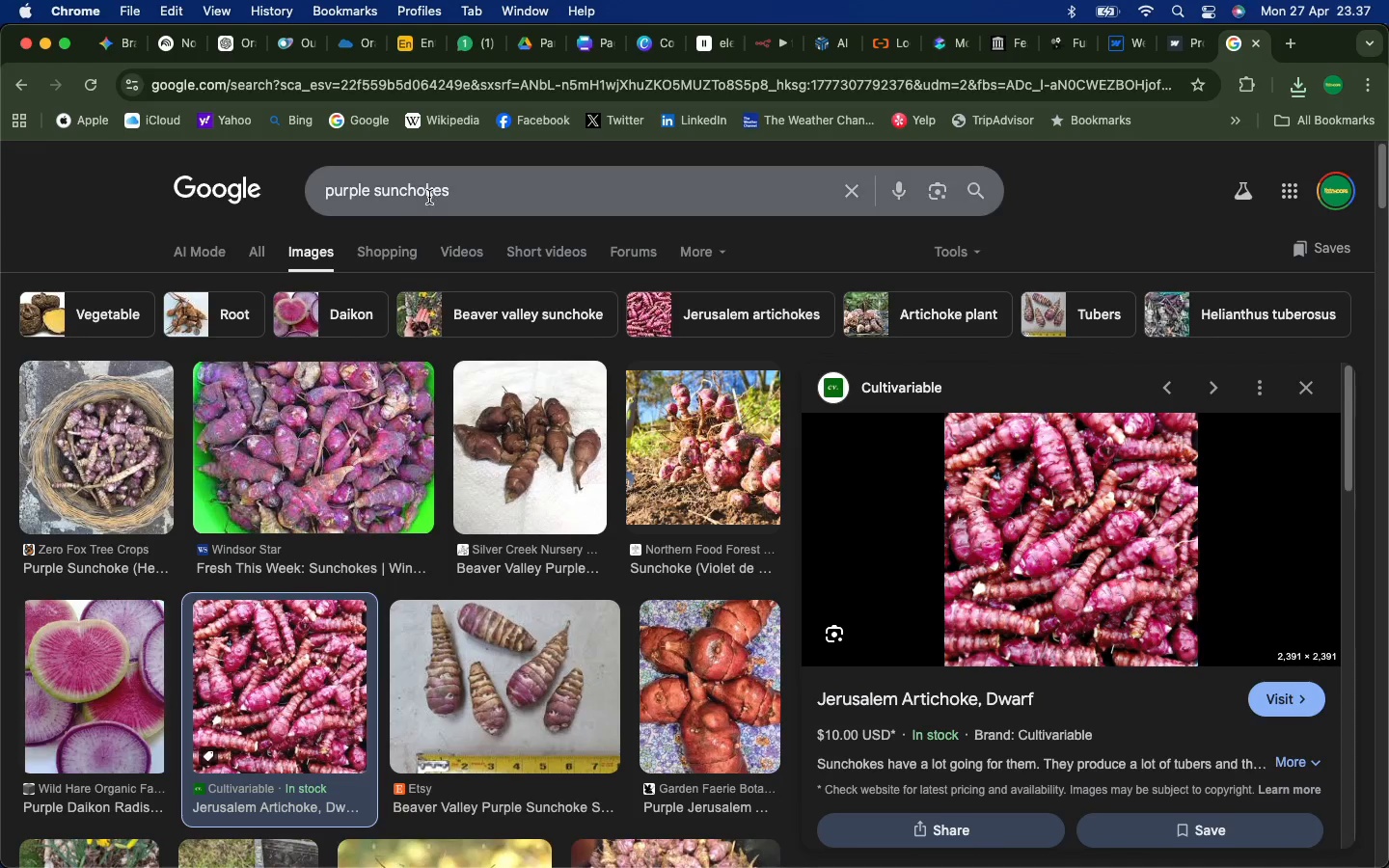 
left_click([23, 86])
 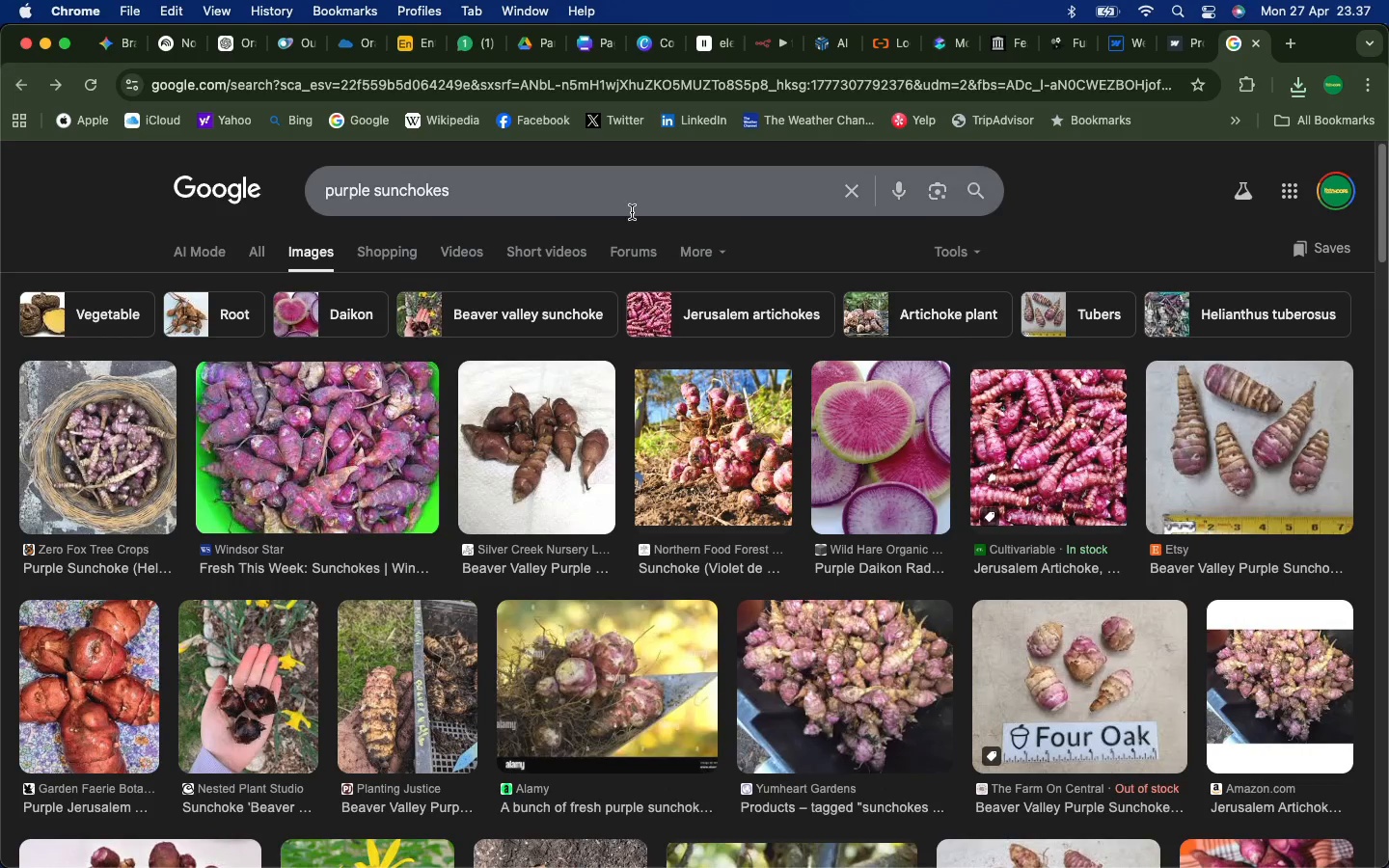 
left_click_drag(start_coordinate=[491, 200], to_coordinate=[281, 173])
 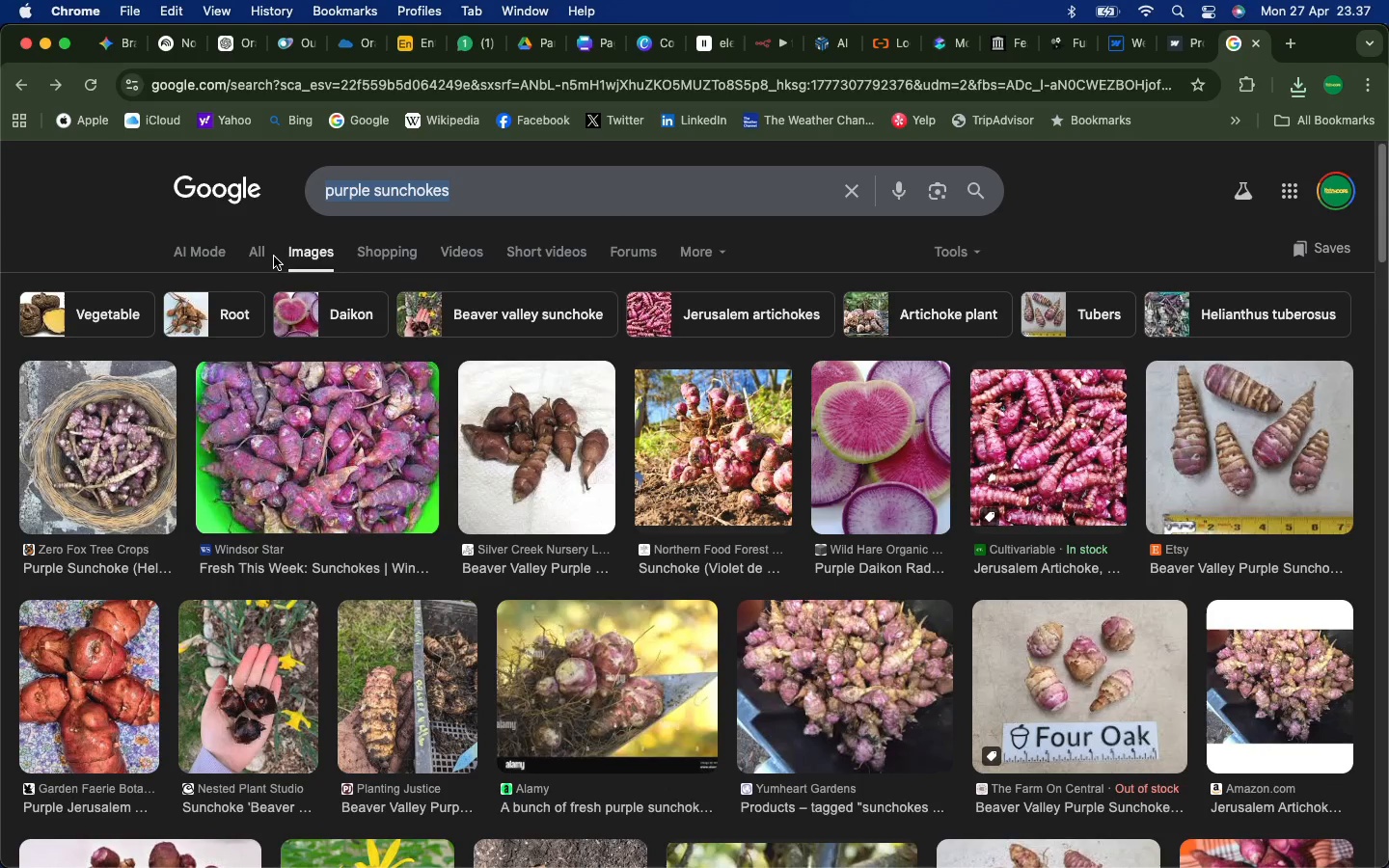 
left_click([208, 256])
 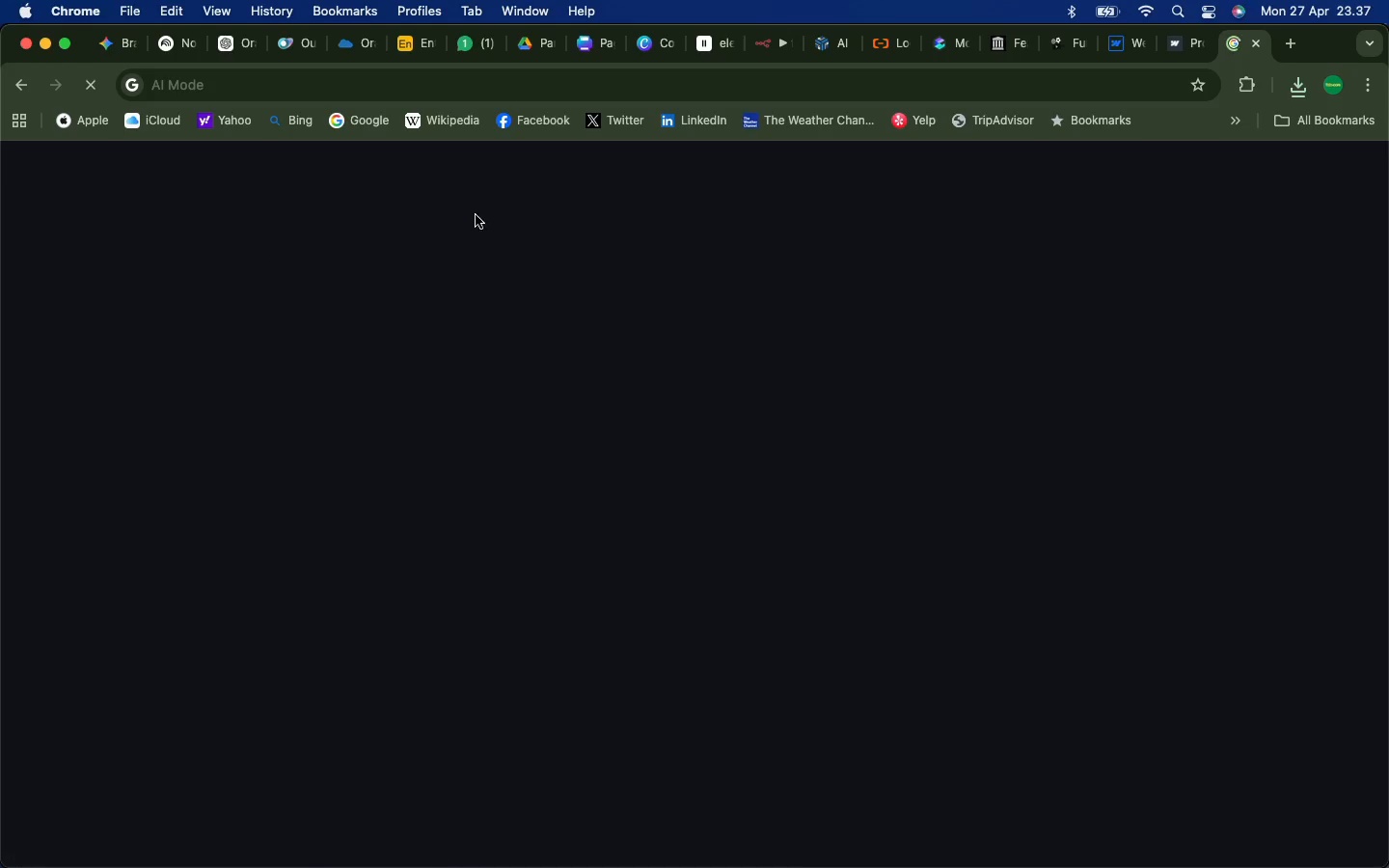 
mouse_move([421, 175])
 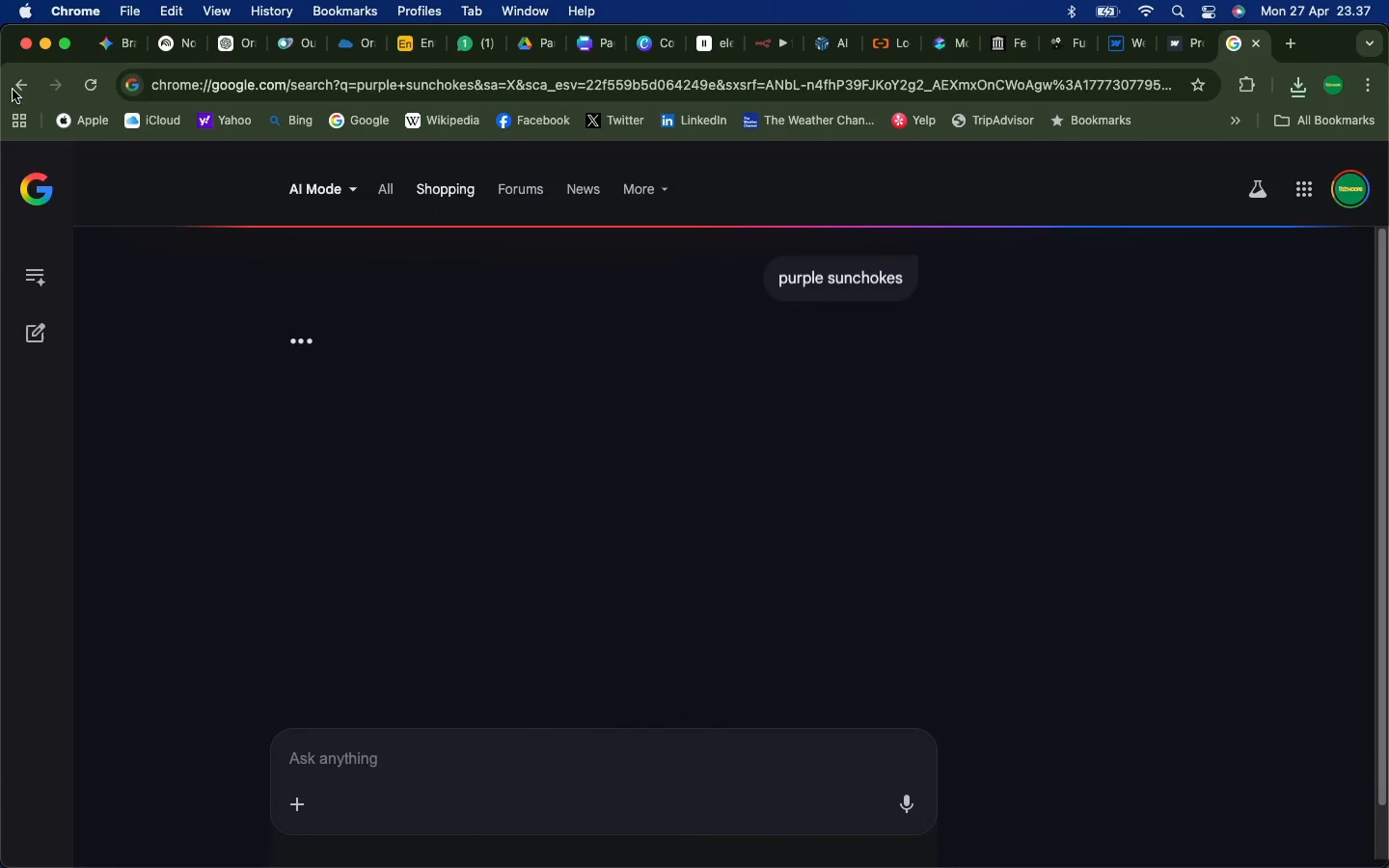 
left_click([19, 90])
 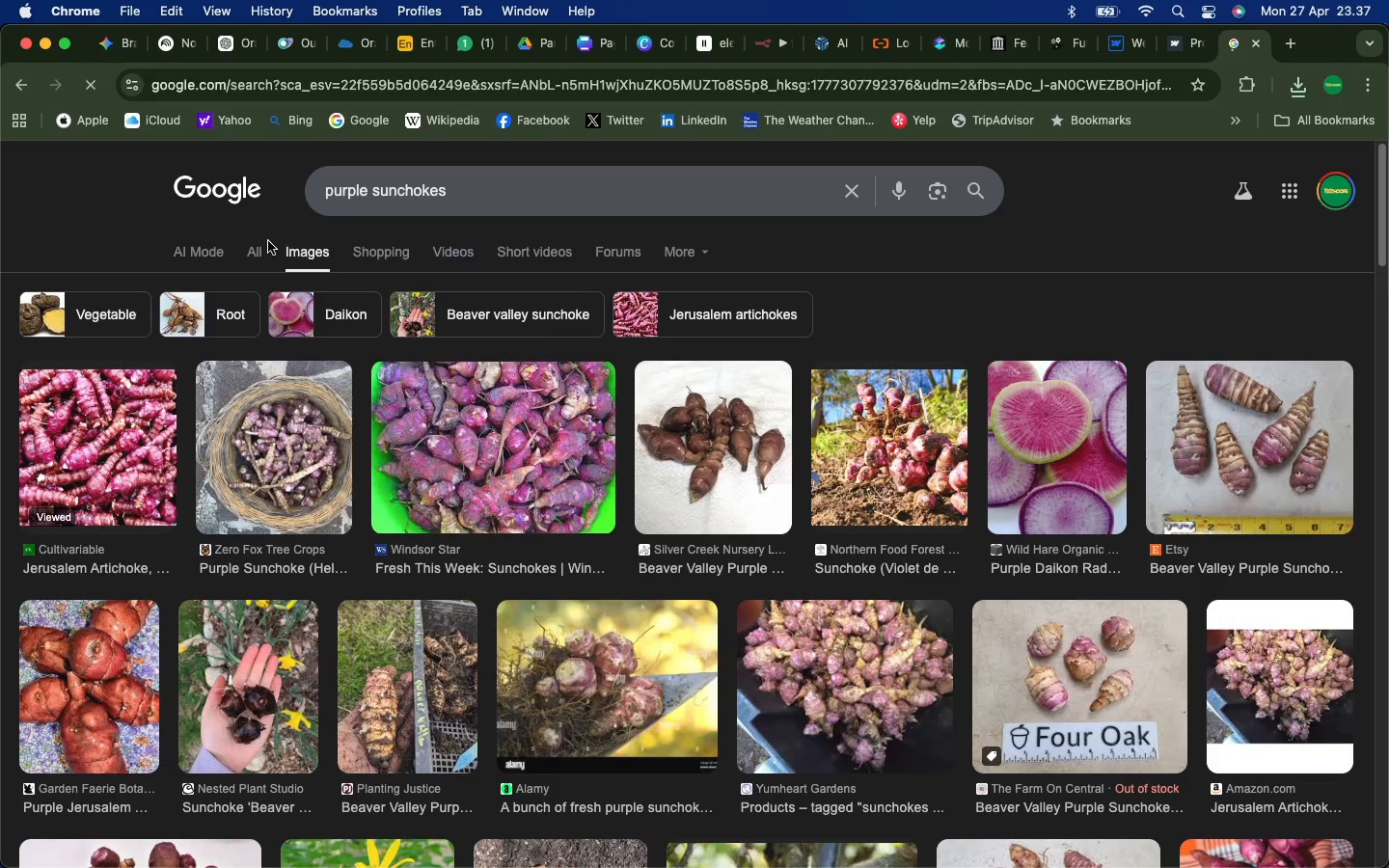 
left_click([257, 247])
 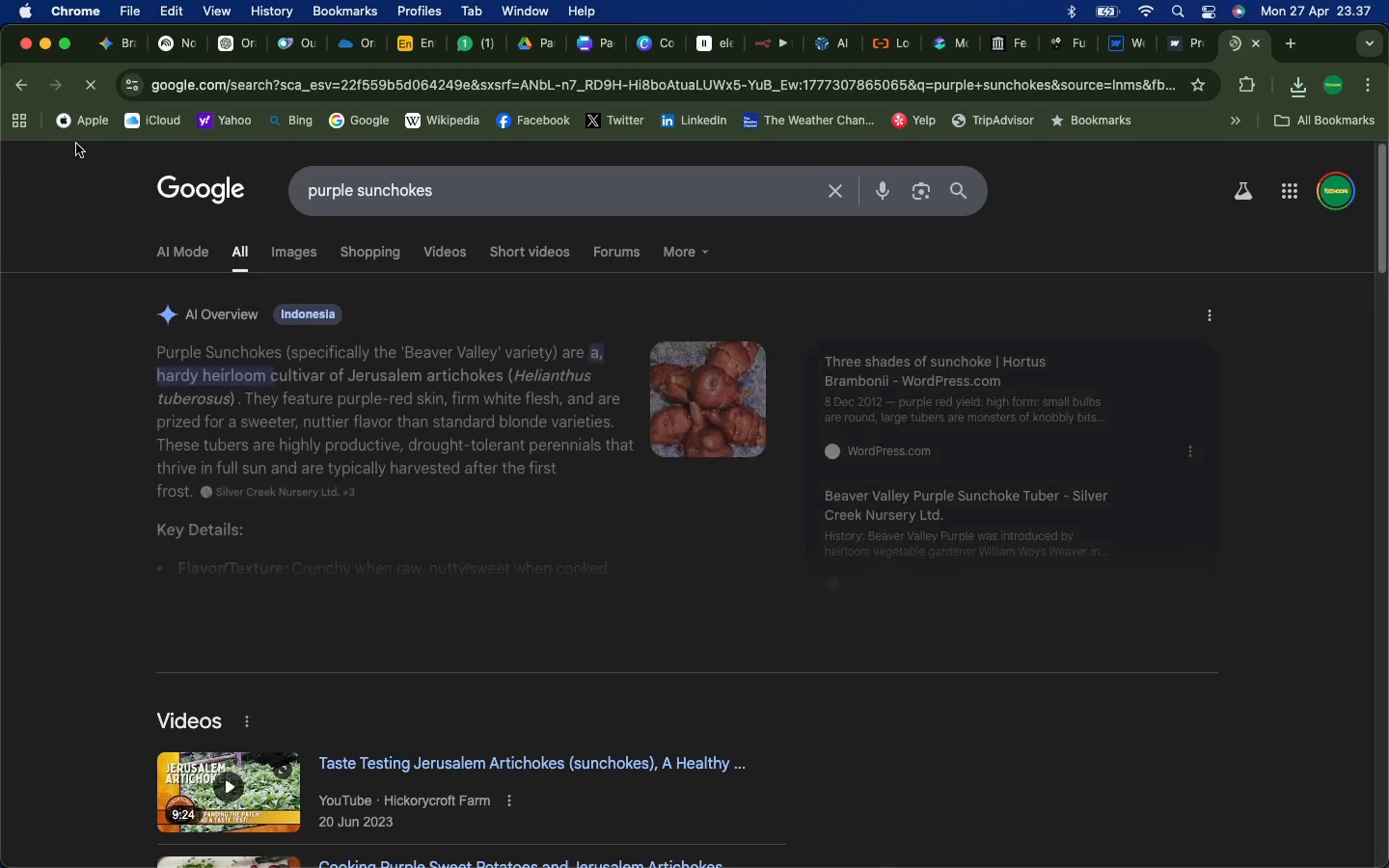 
left_click([302, 250])
 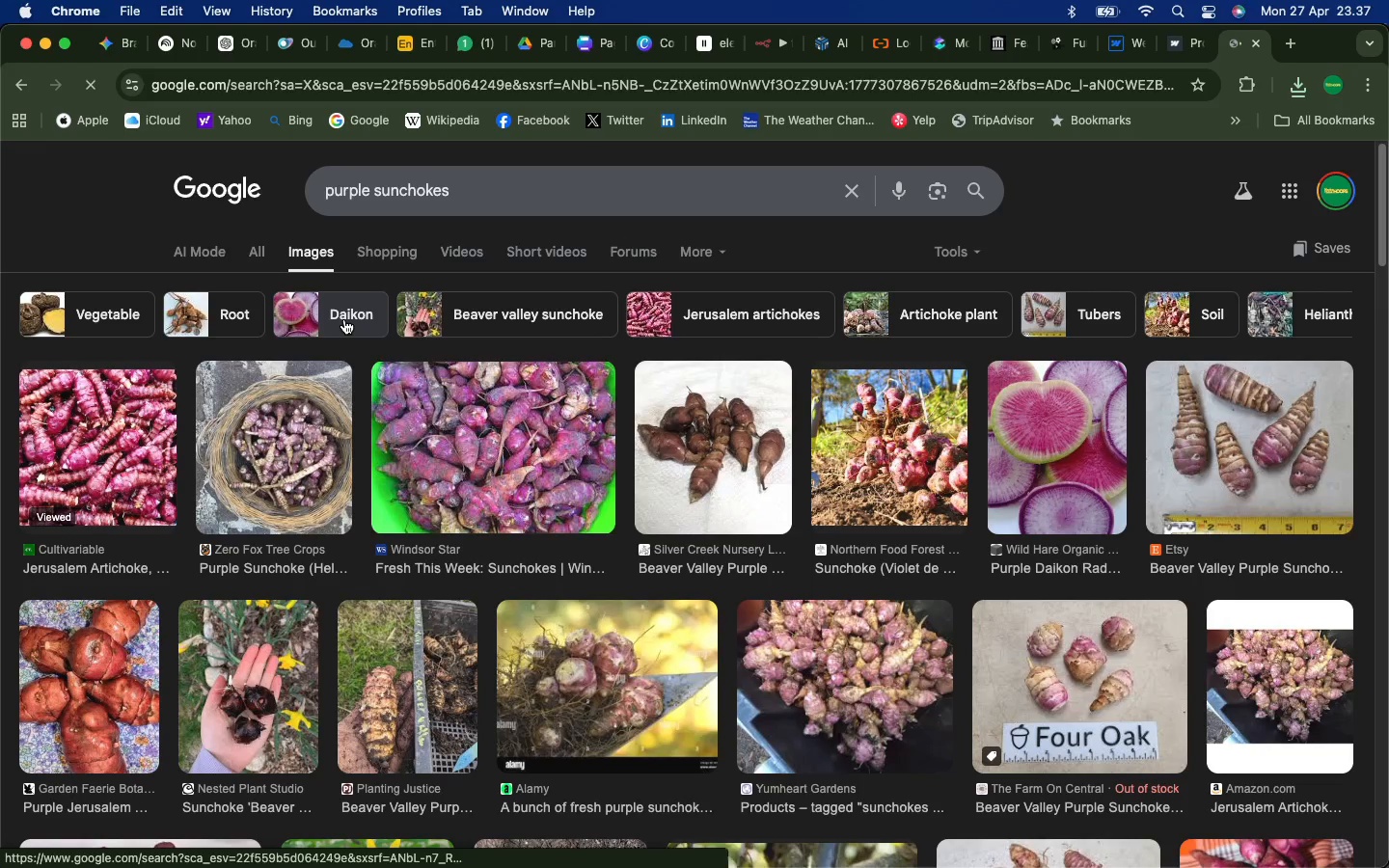 
wait(5.65)
 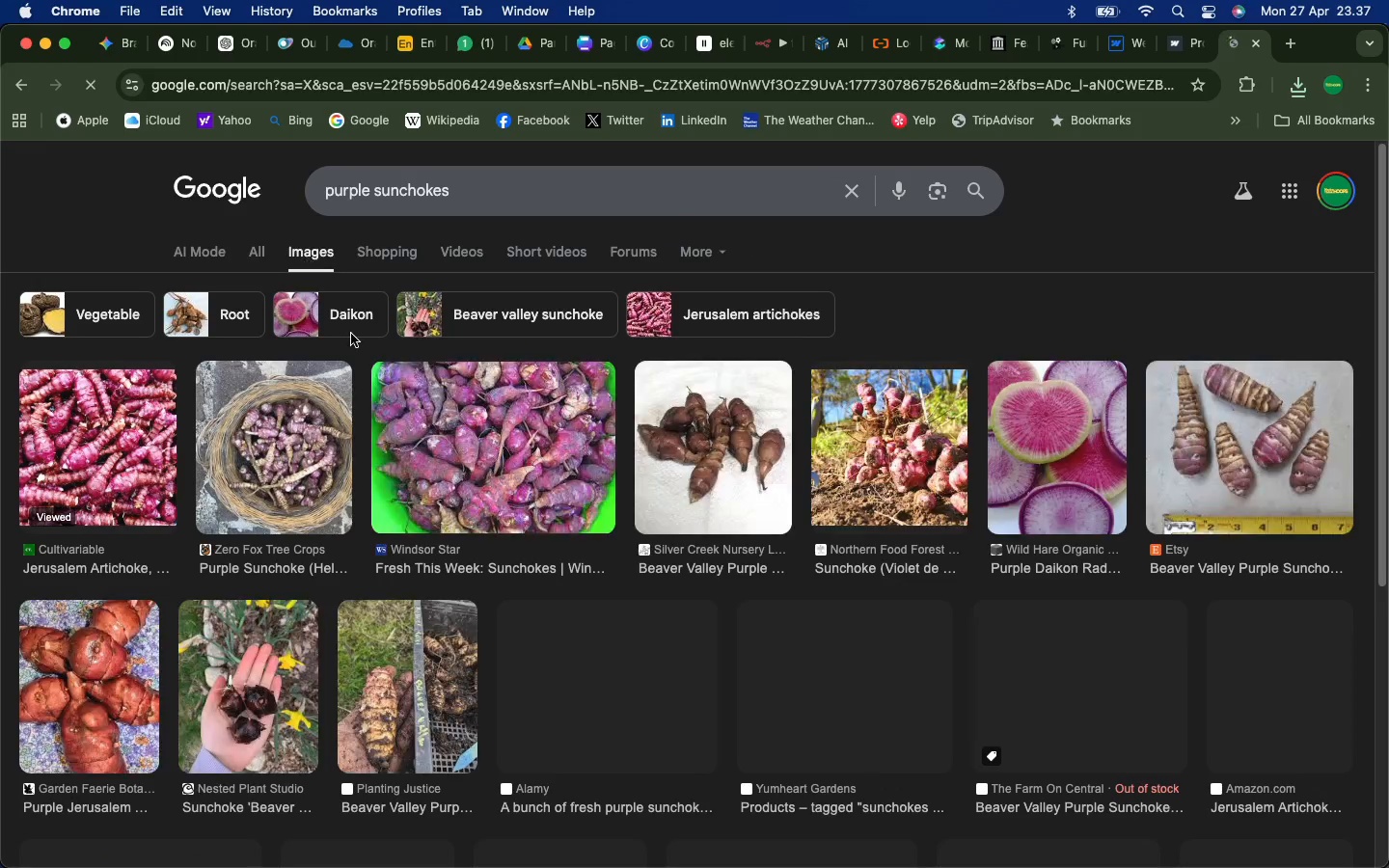 
left_click([344, 319])
 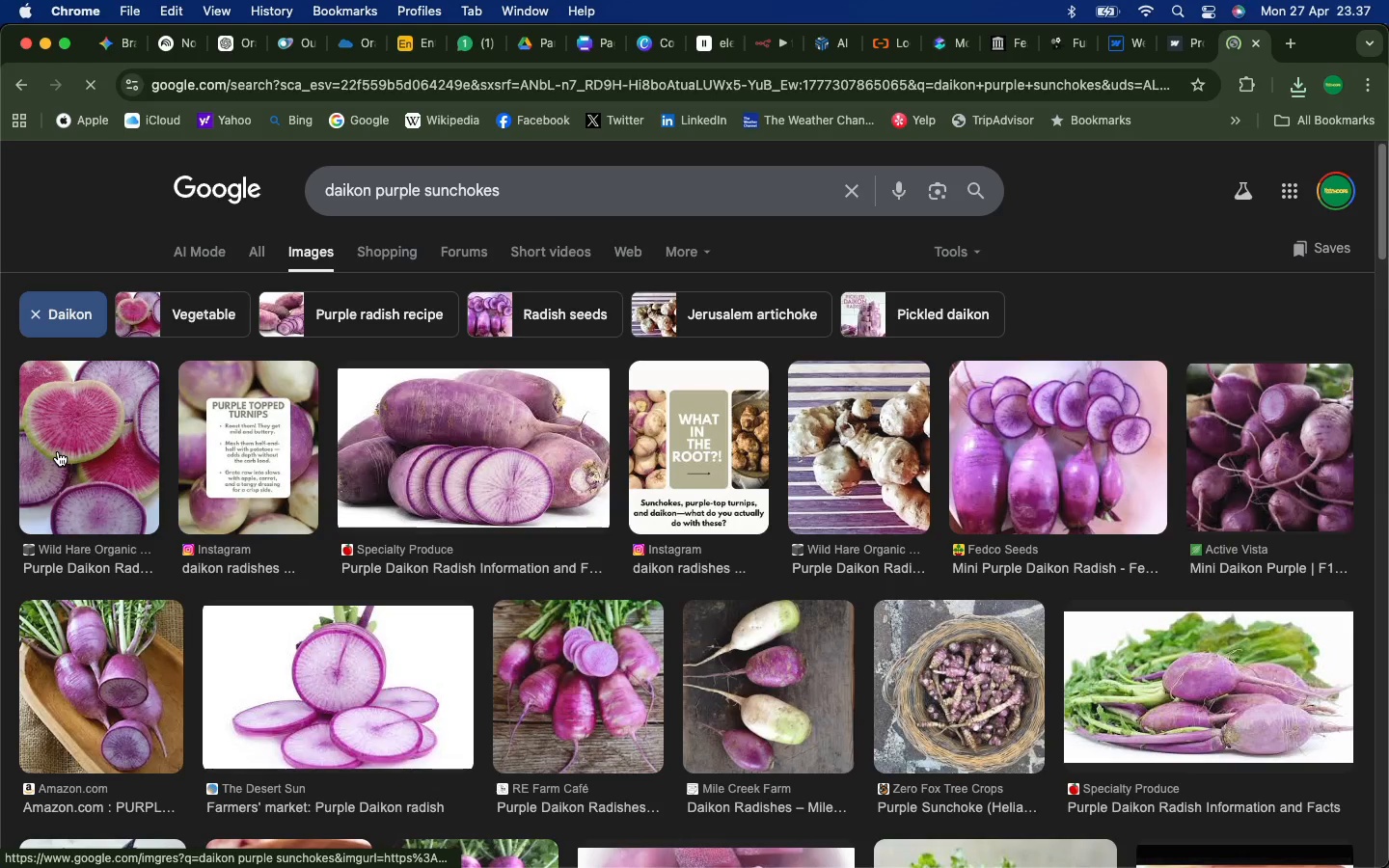 
right_click([454, 426])
 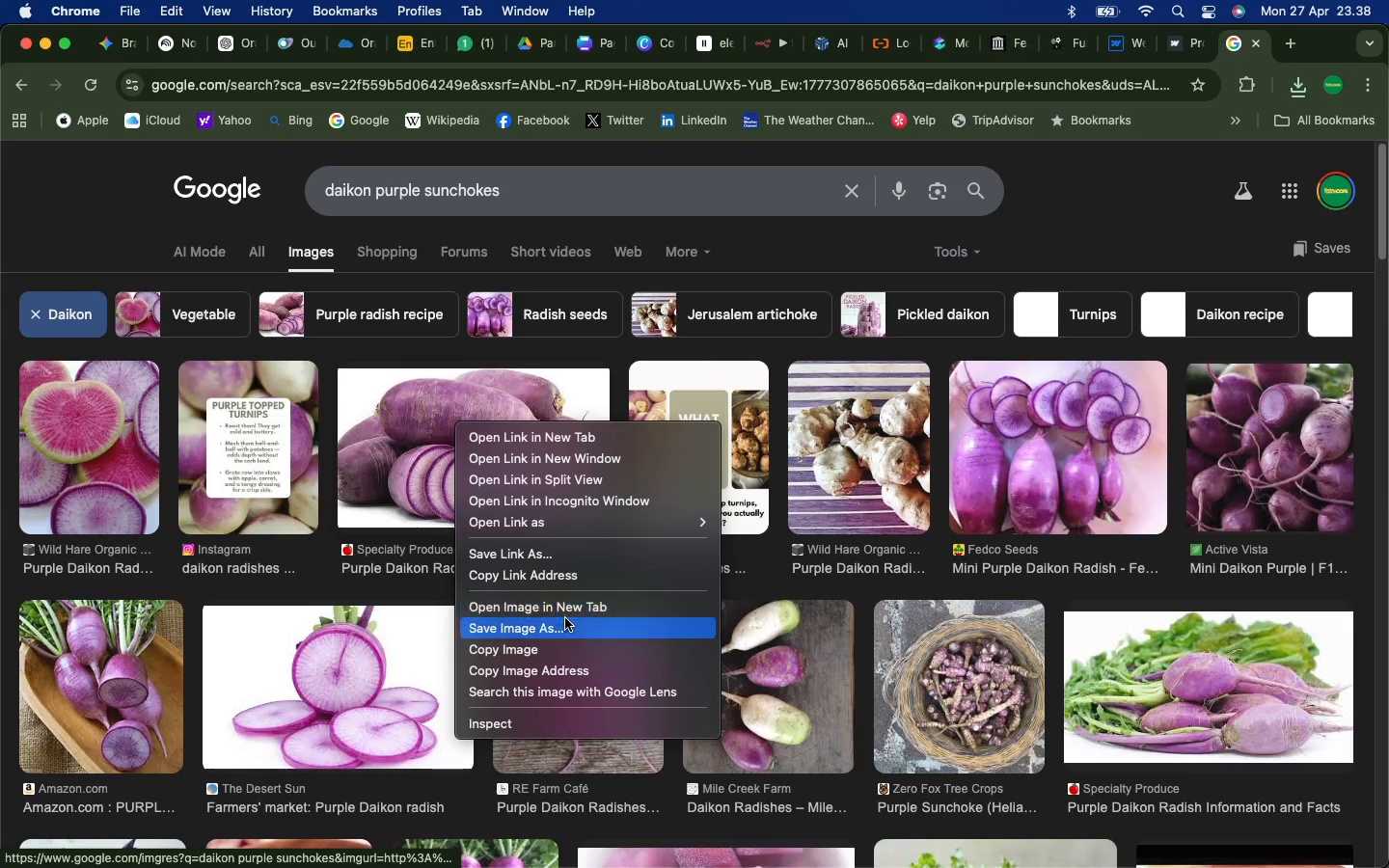 
left_click([558, 627])
 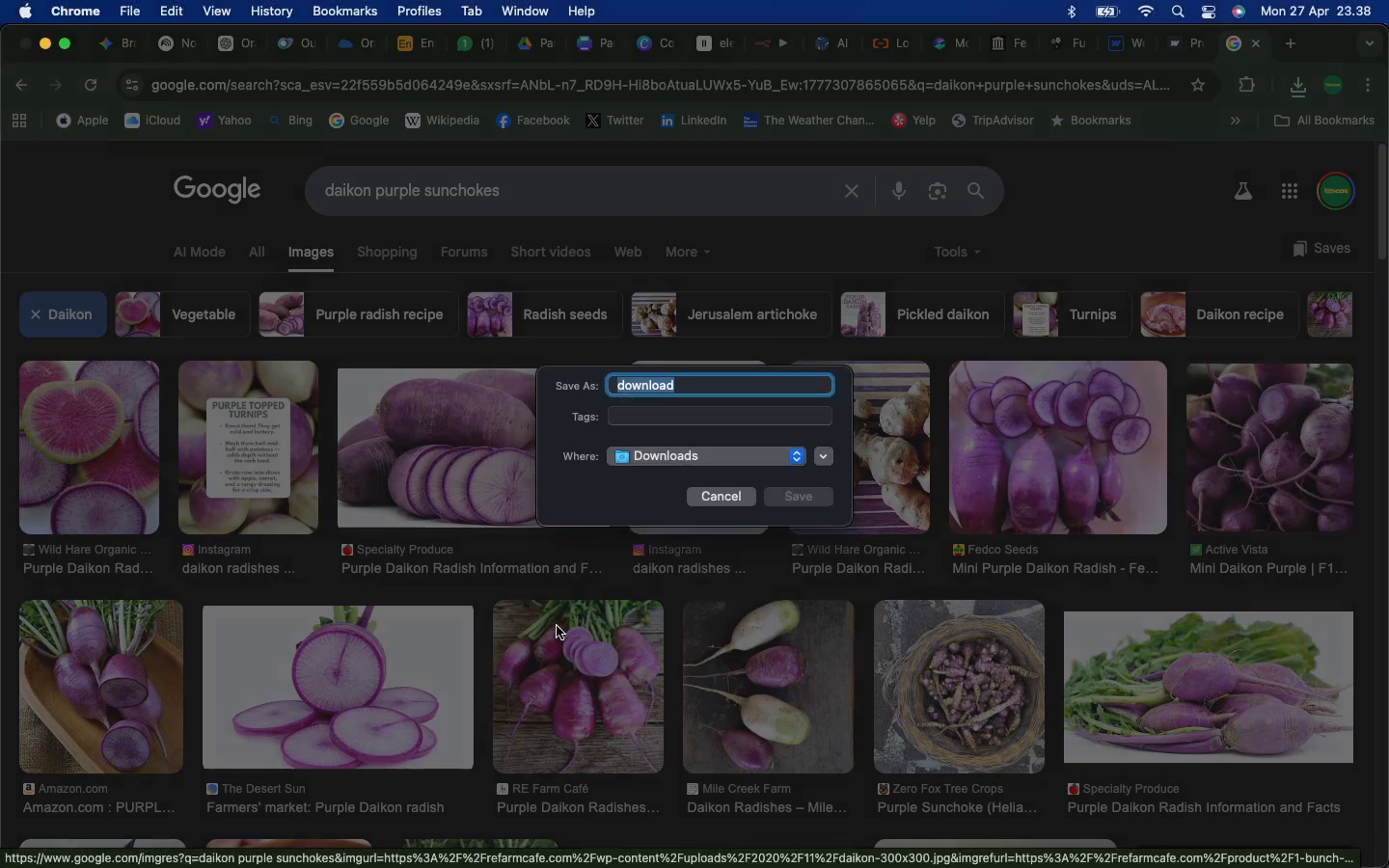 
wait(9.59)
 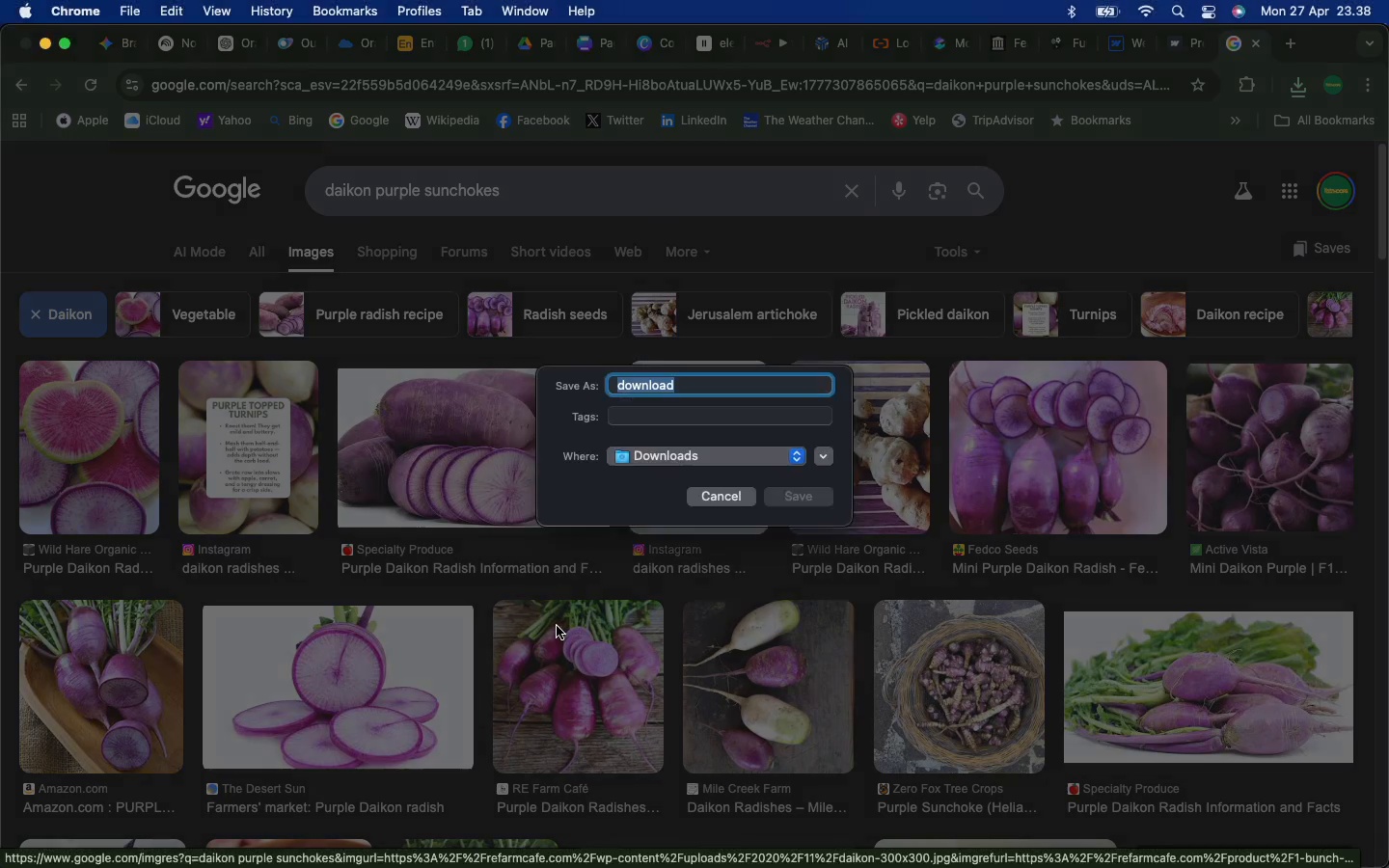 
left_click([786, 499])
 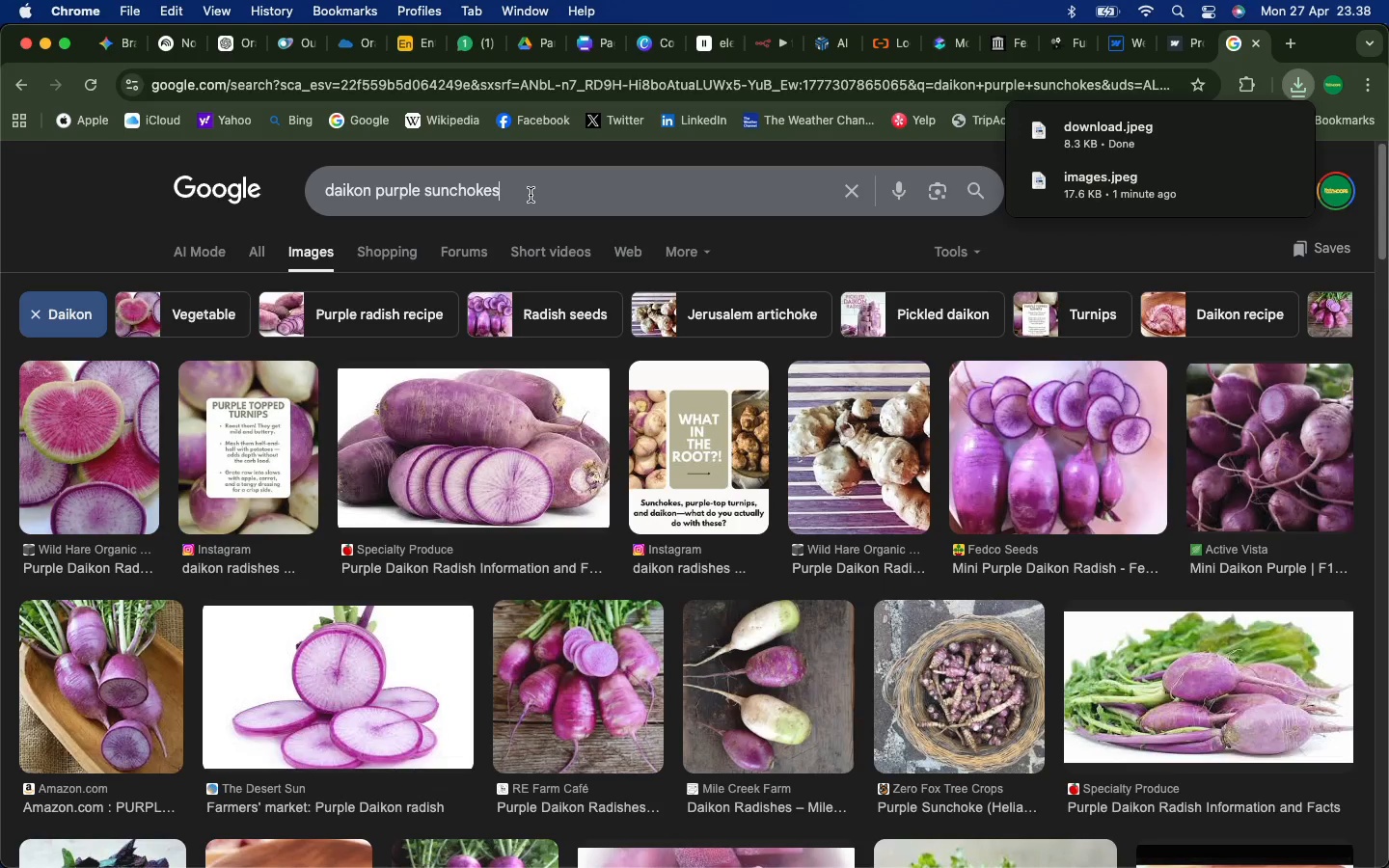 
wait(12.66)
 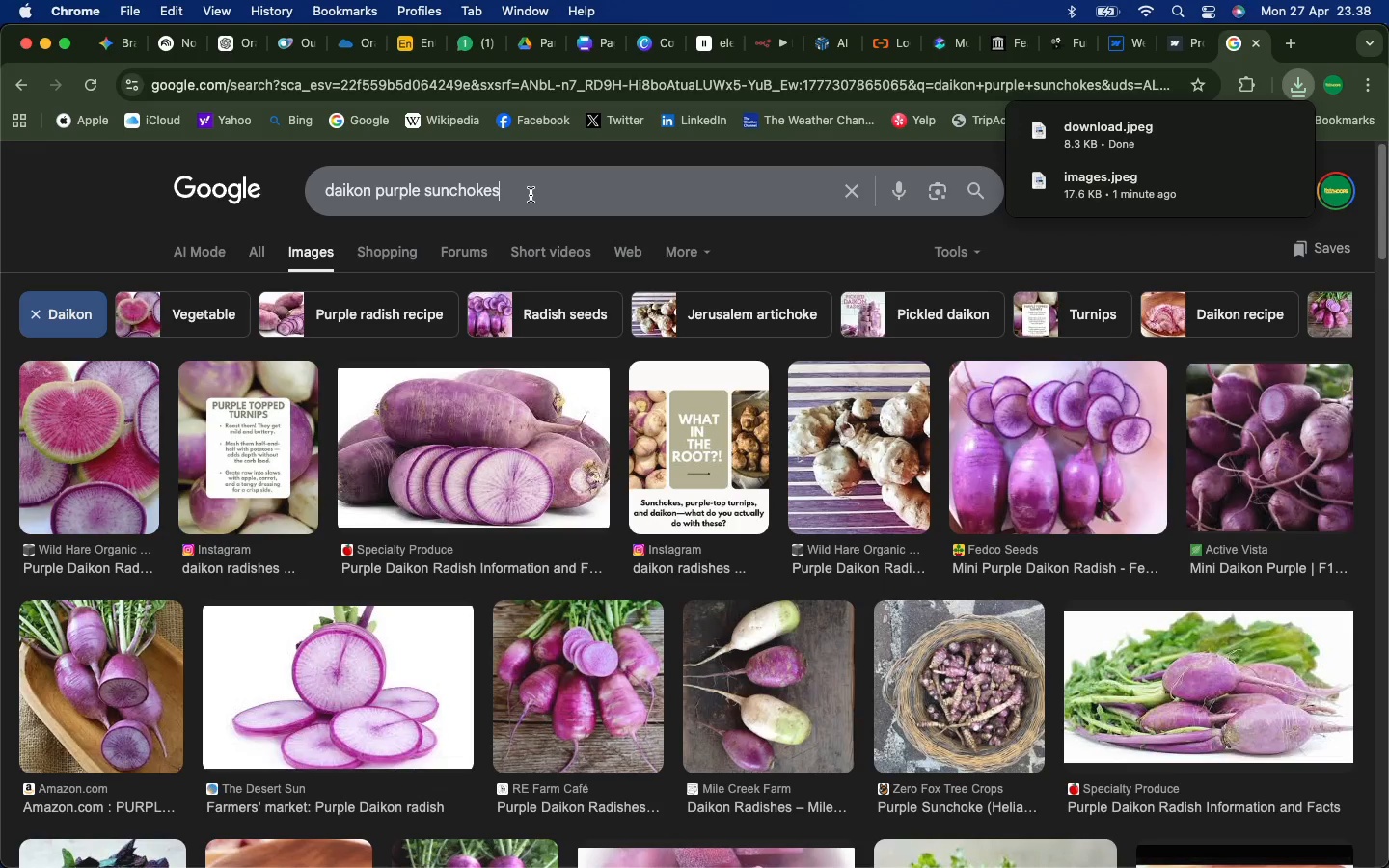 
left_click([1118, 39])
 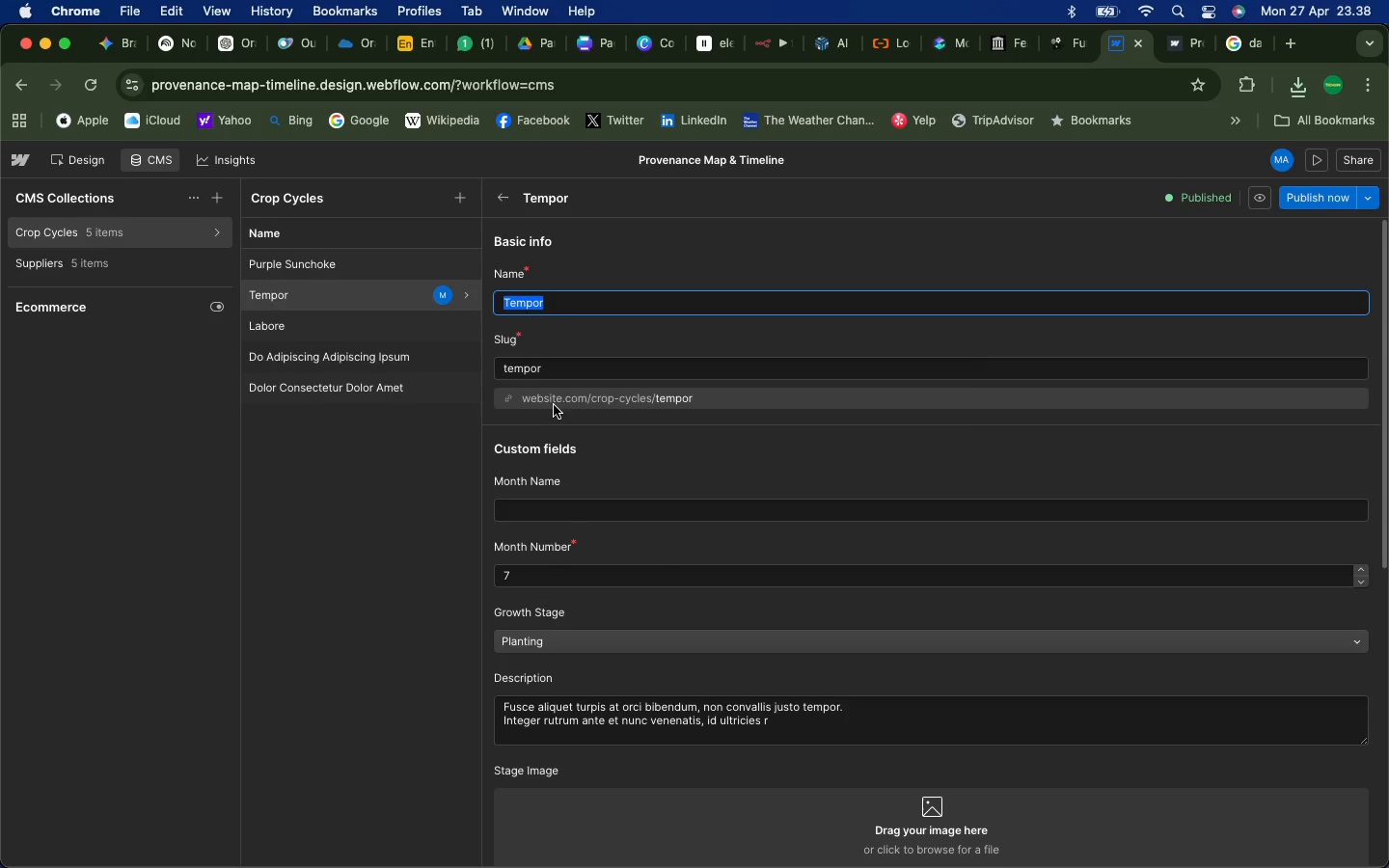 
type(Daikon)
 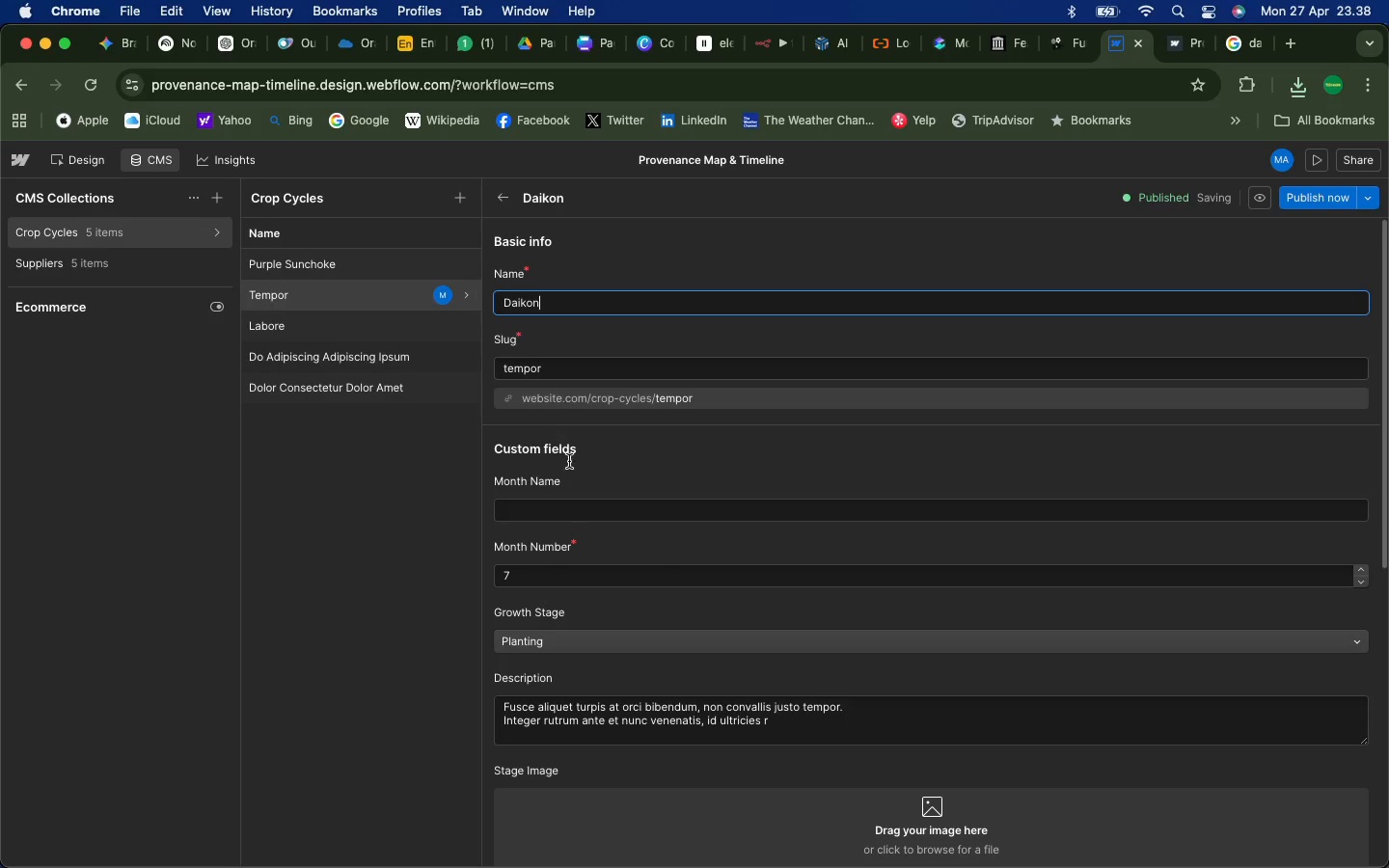 
left_click([547, 508])
 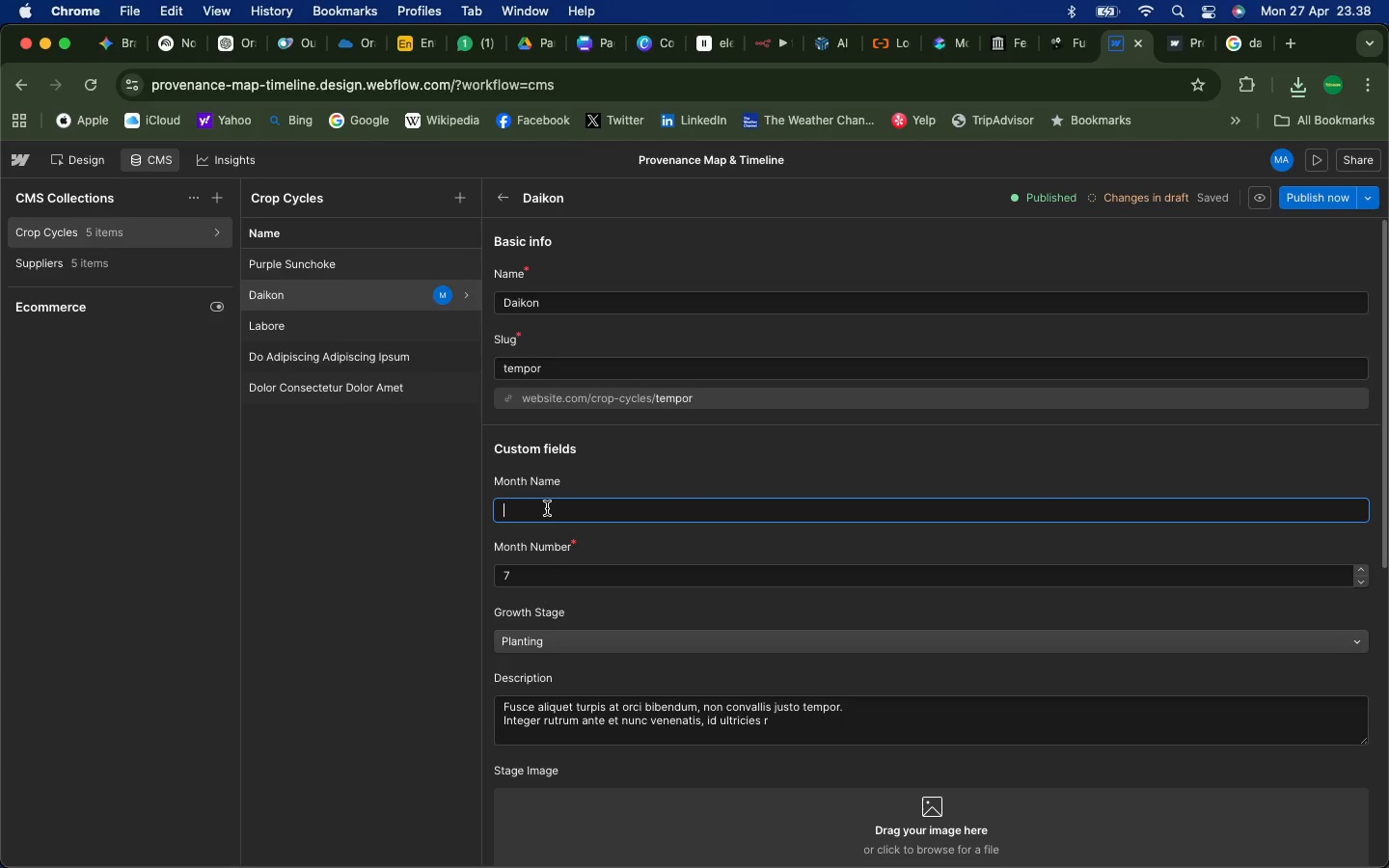 
type(February)
 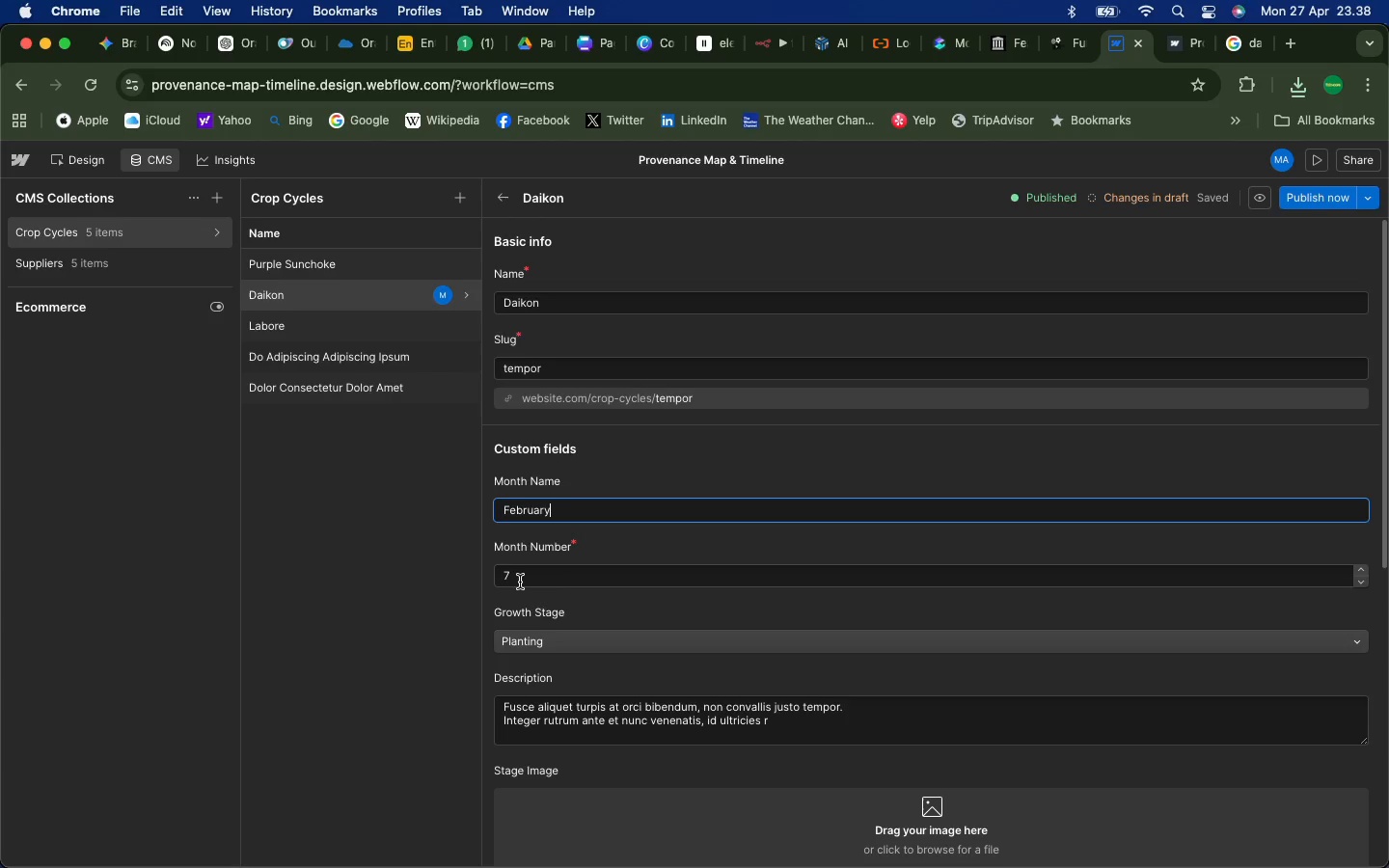 
left_click([520, 580])
 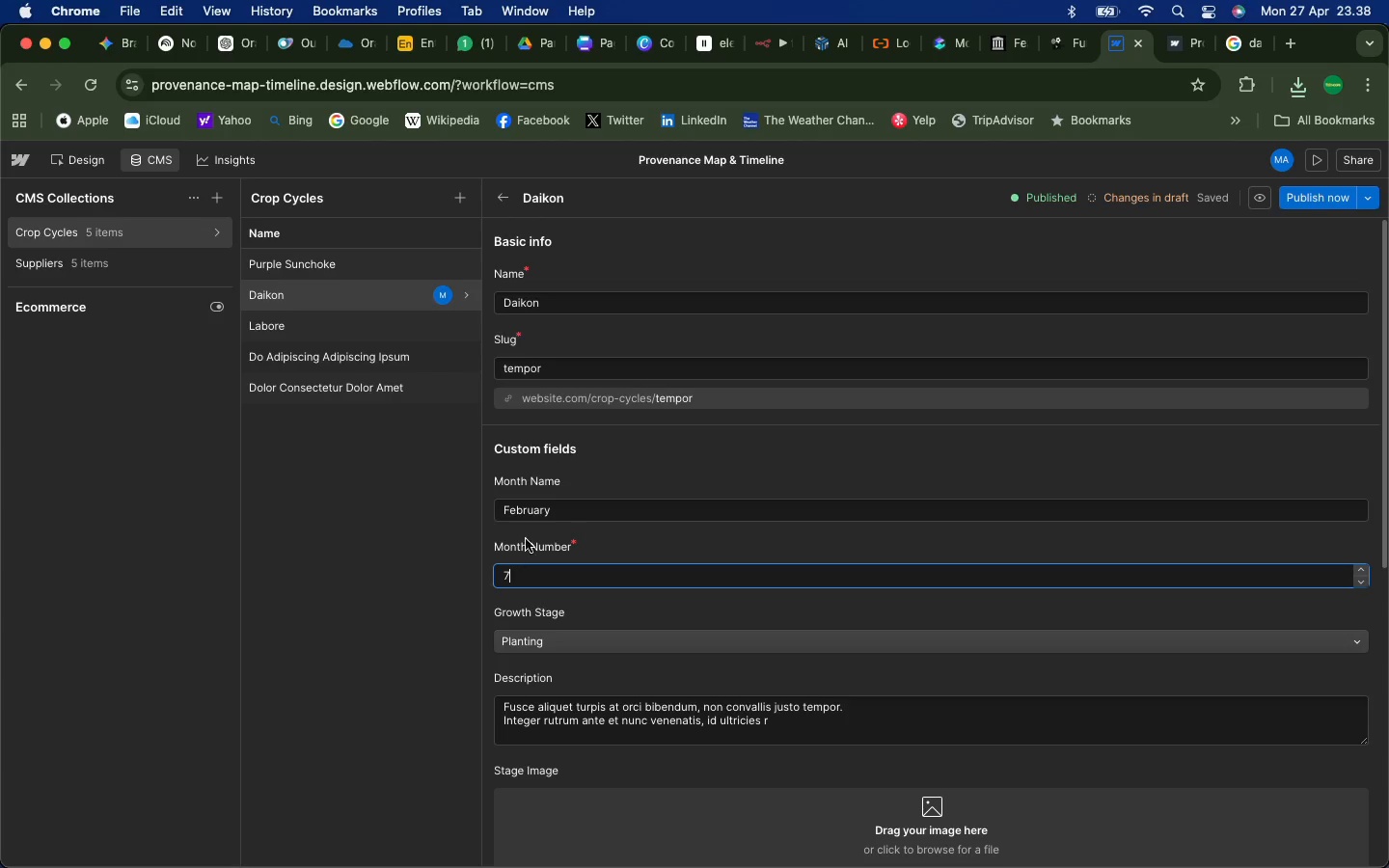 
left_click_drag(start_coordinate=[557, 510], to_coordinate=[428, 493])
 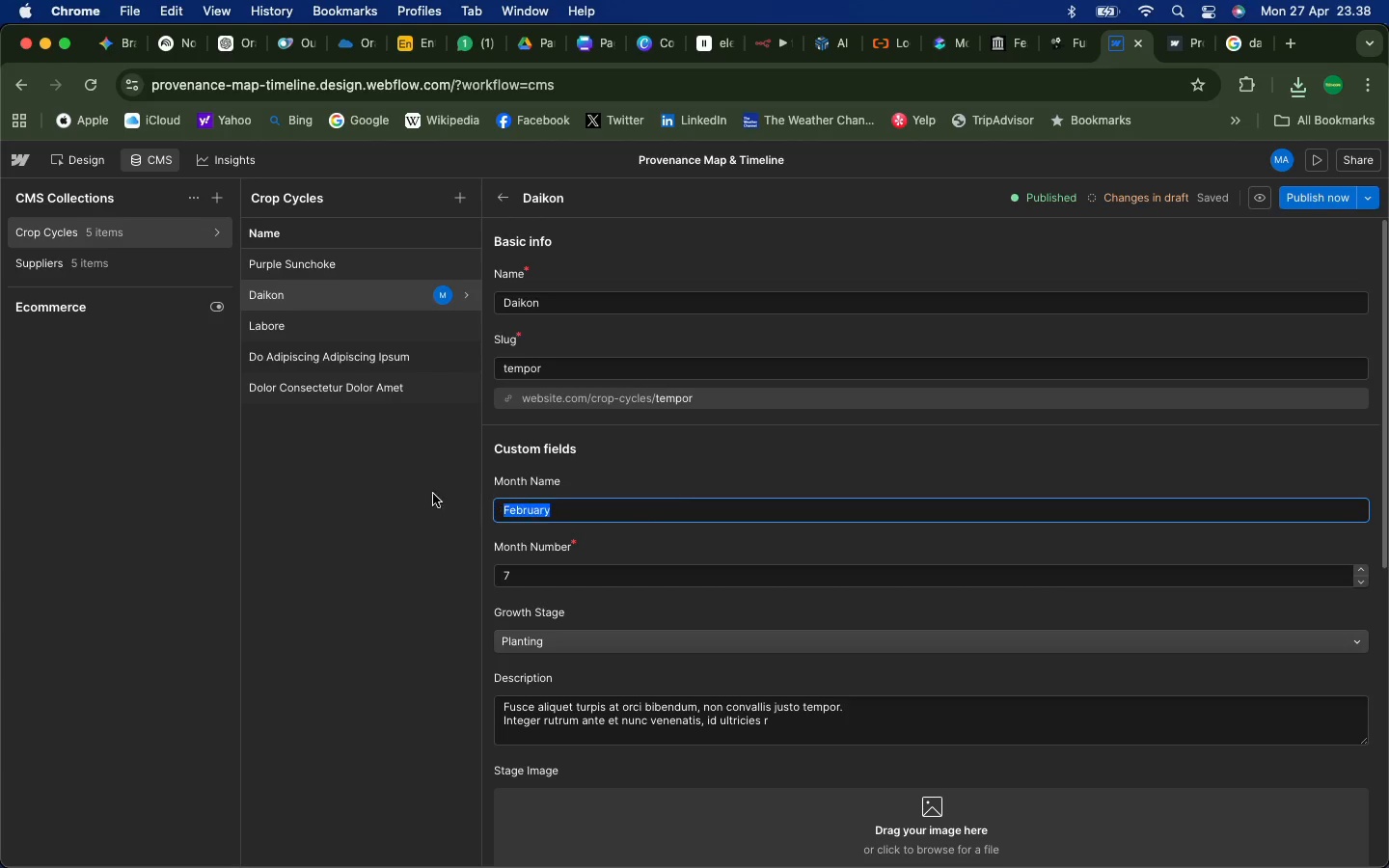 
type(July)
 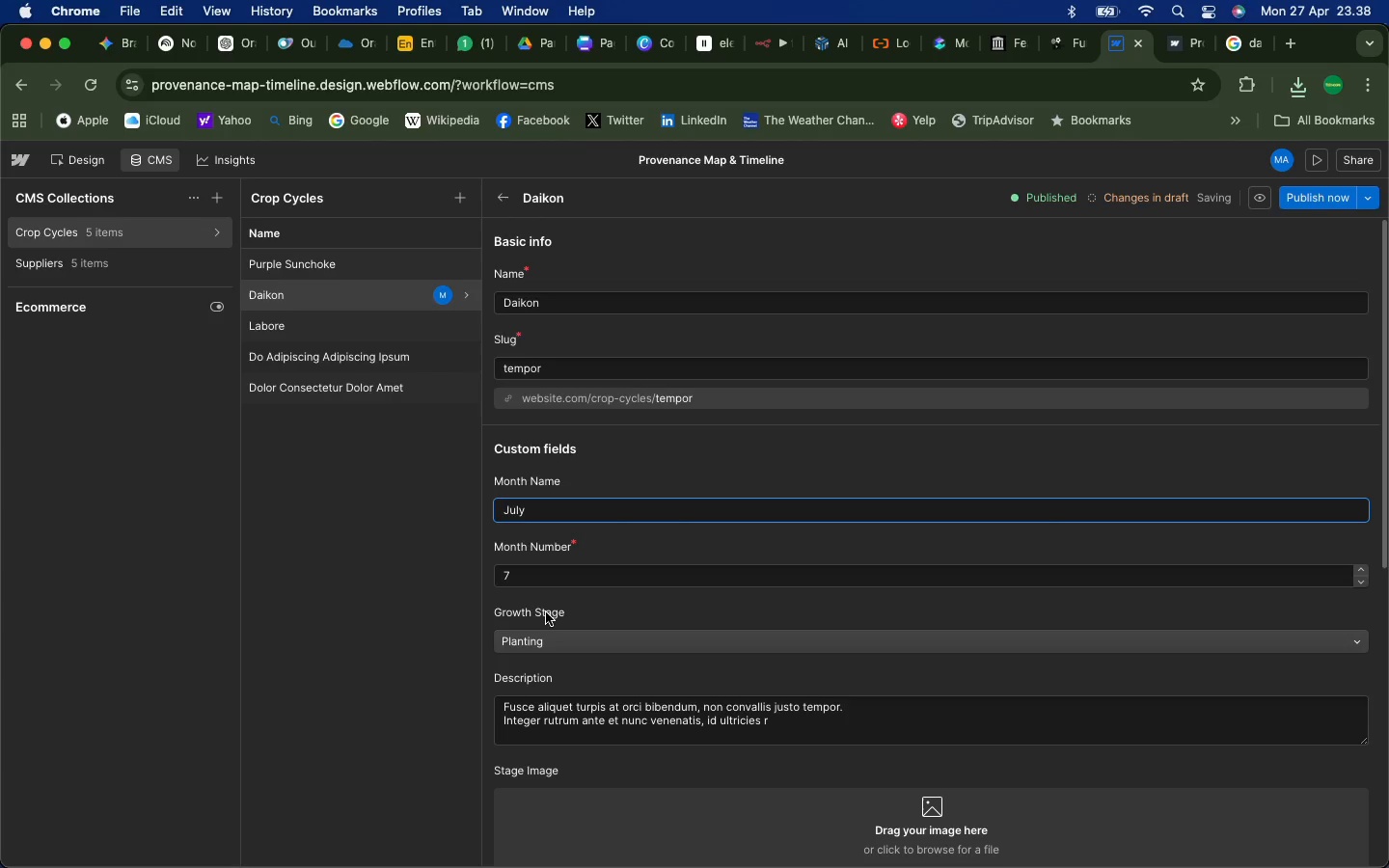 
left_click([553, 642])
 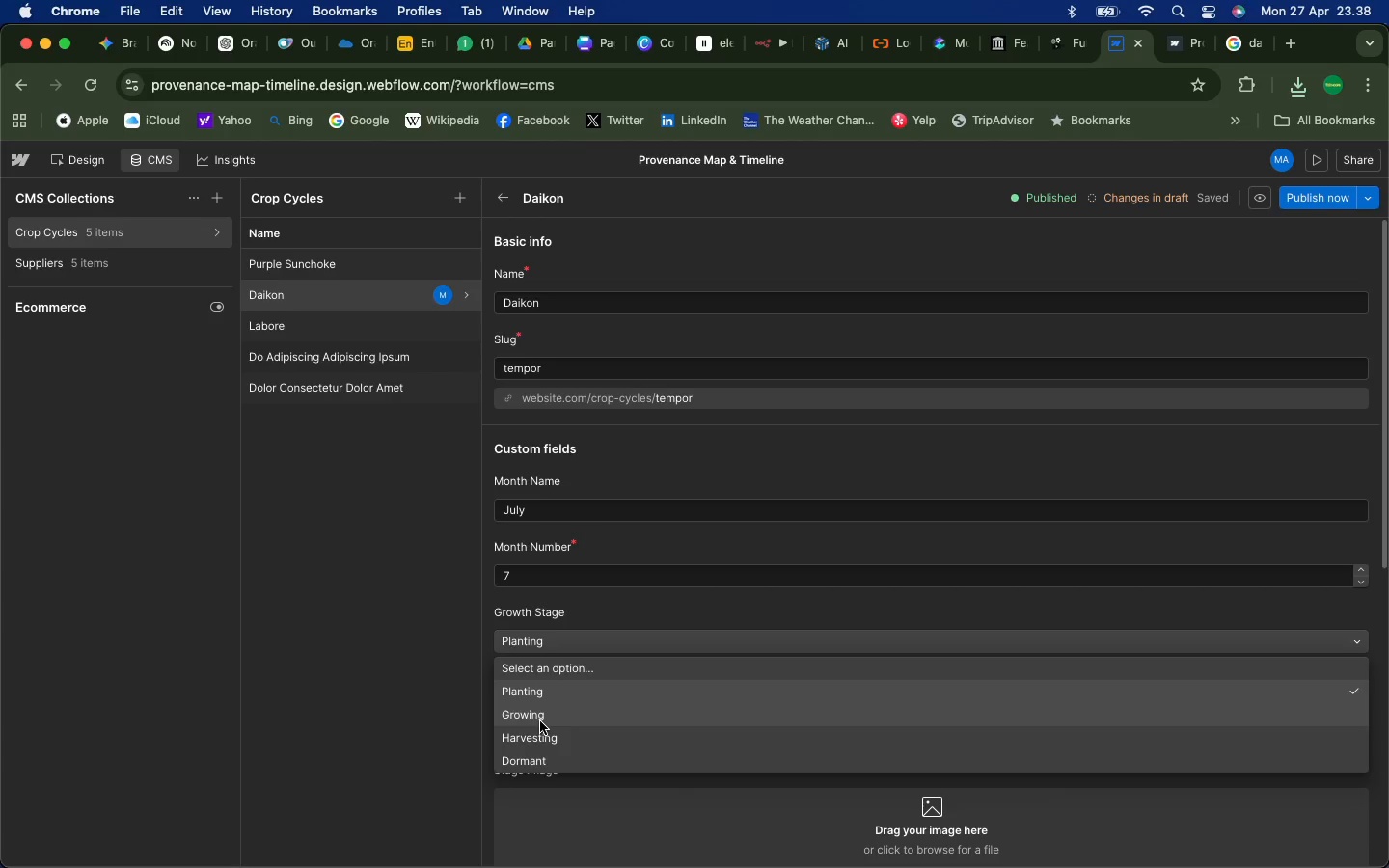 
left_click([540, 721])
 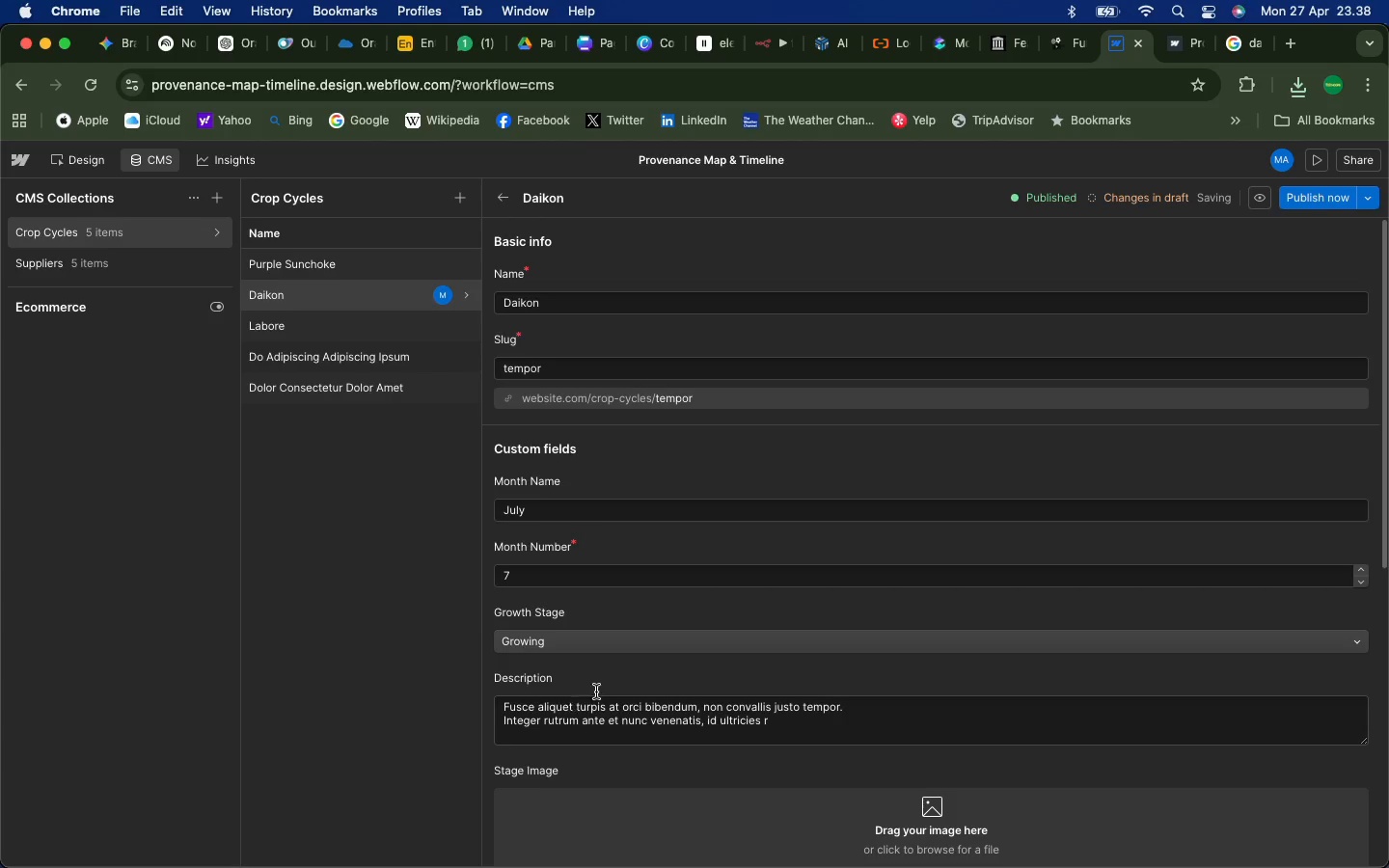 
scroll: coordinate [771, 769], scroll_direction: down, amount: 9.0
 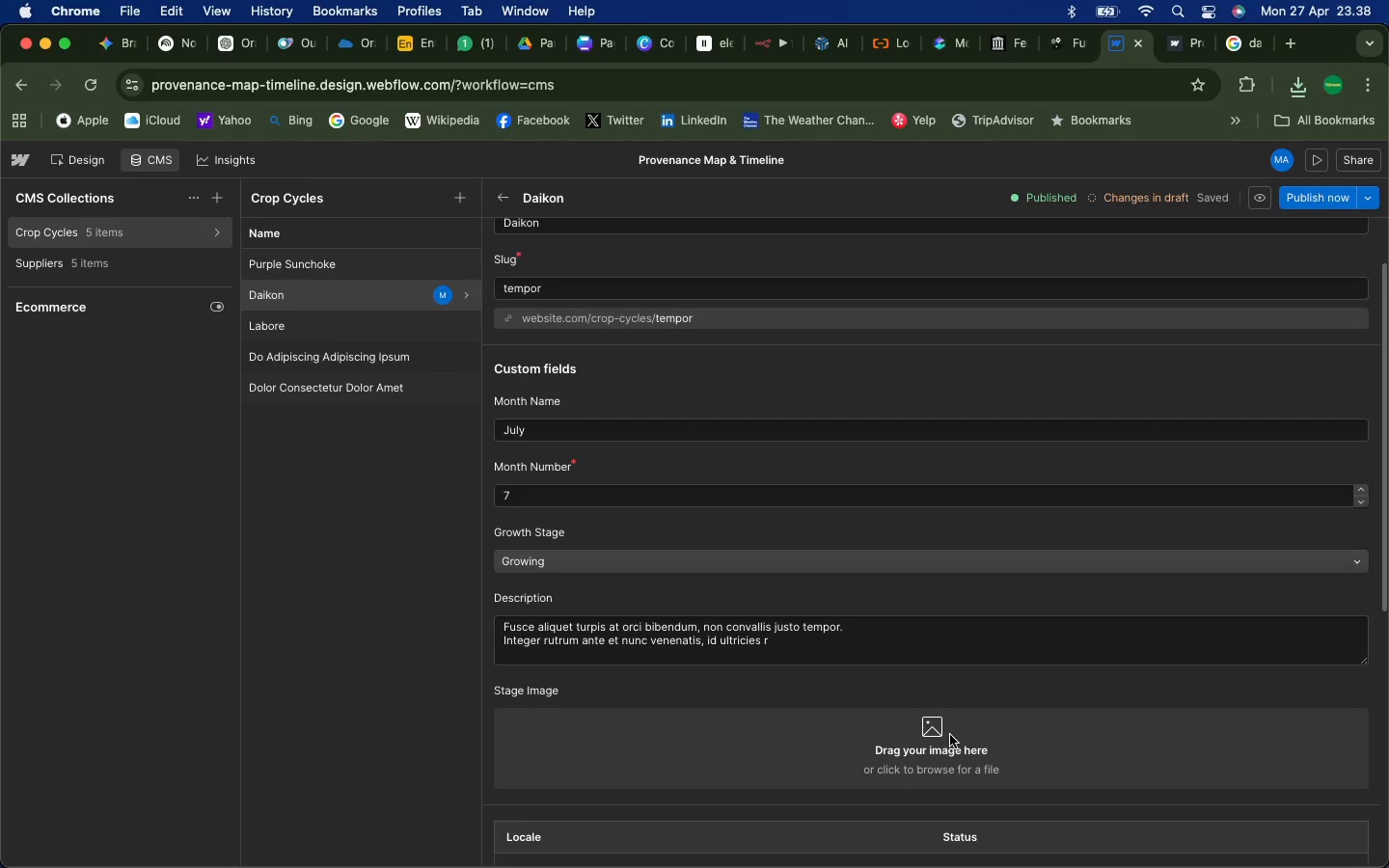 
left_click([931, 736])
 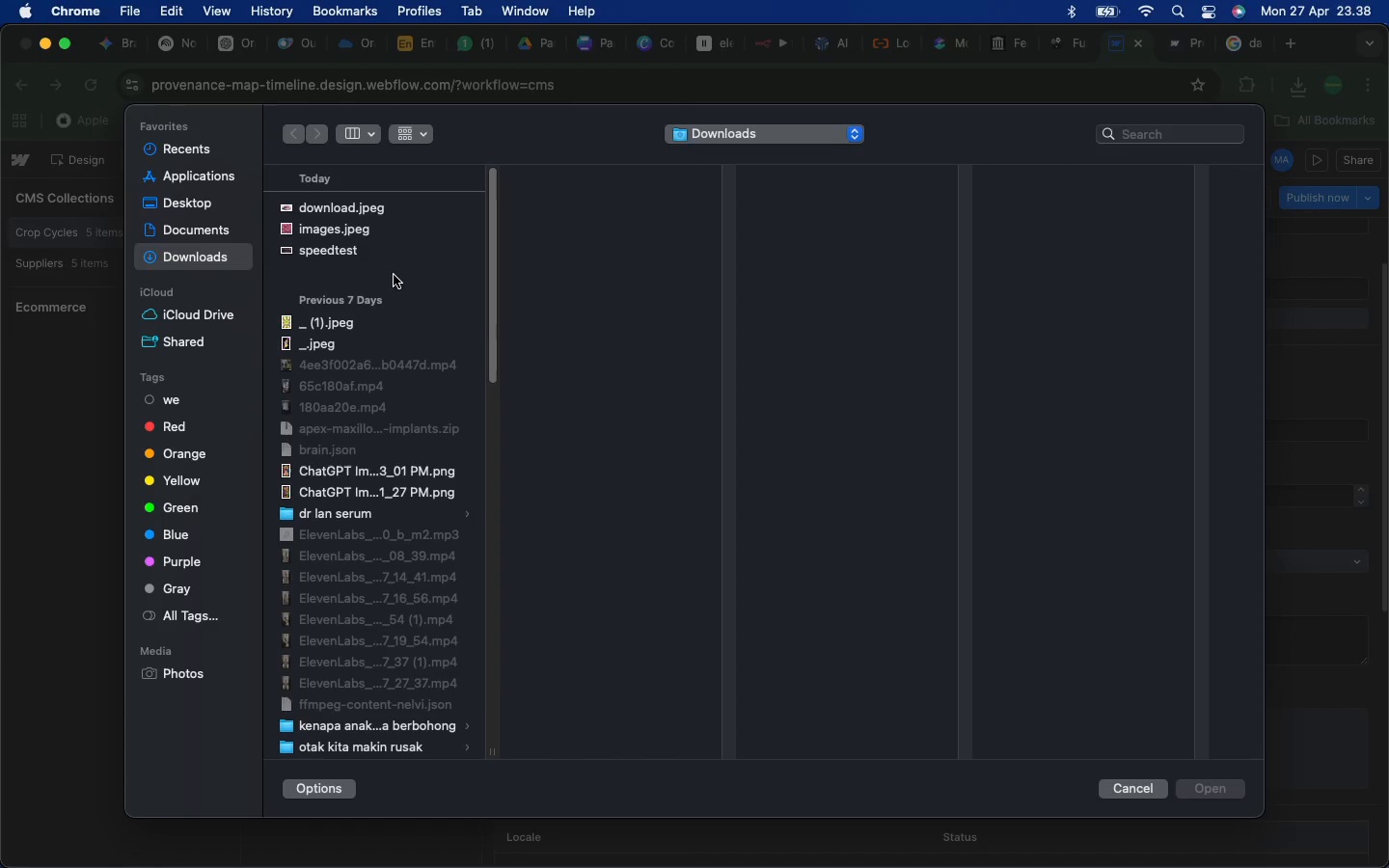 
left_click([354, 211])
 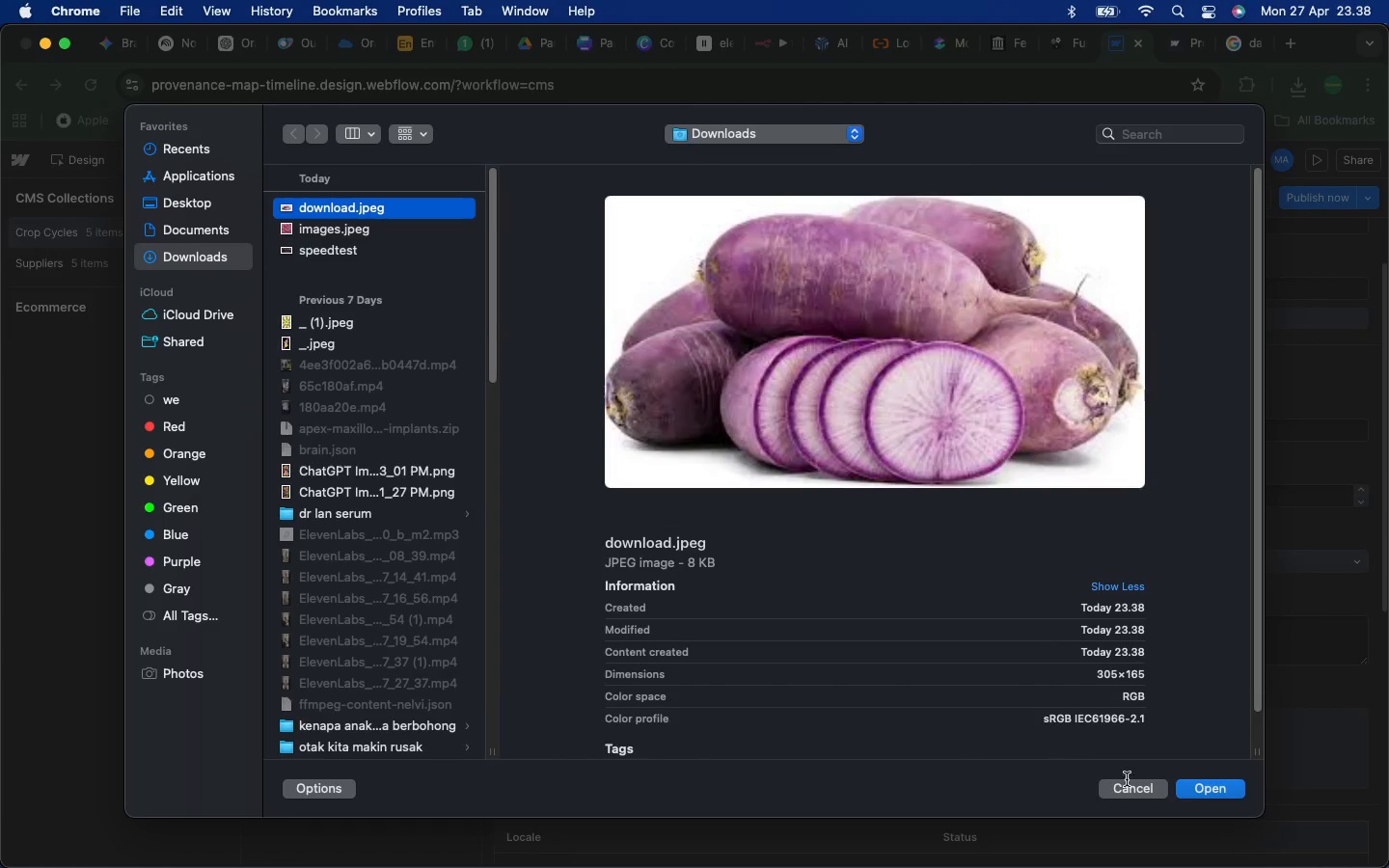 
left_click([1229, 788])
 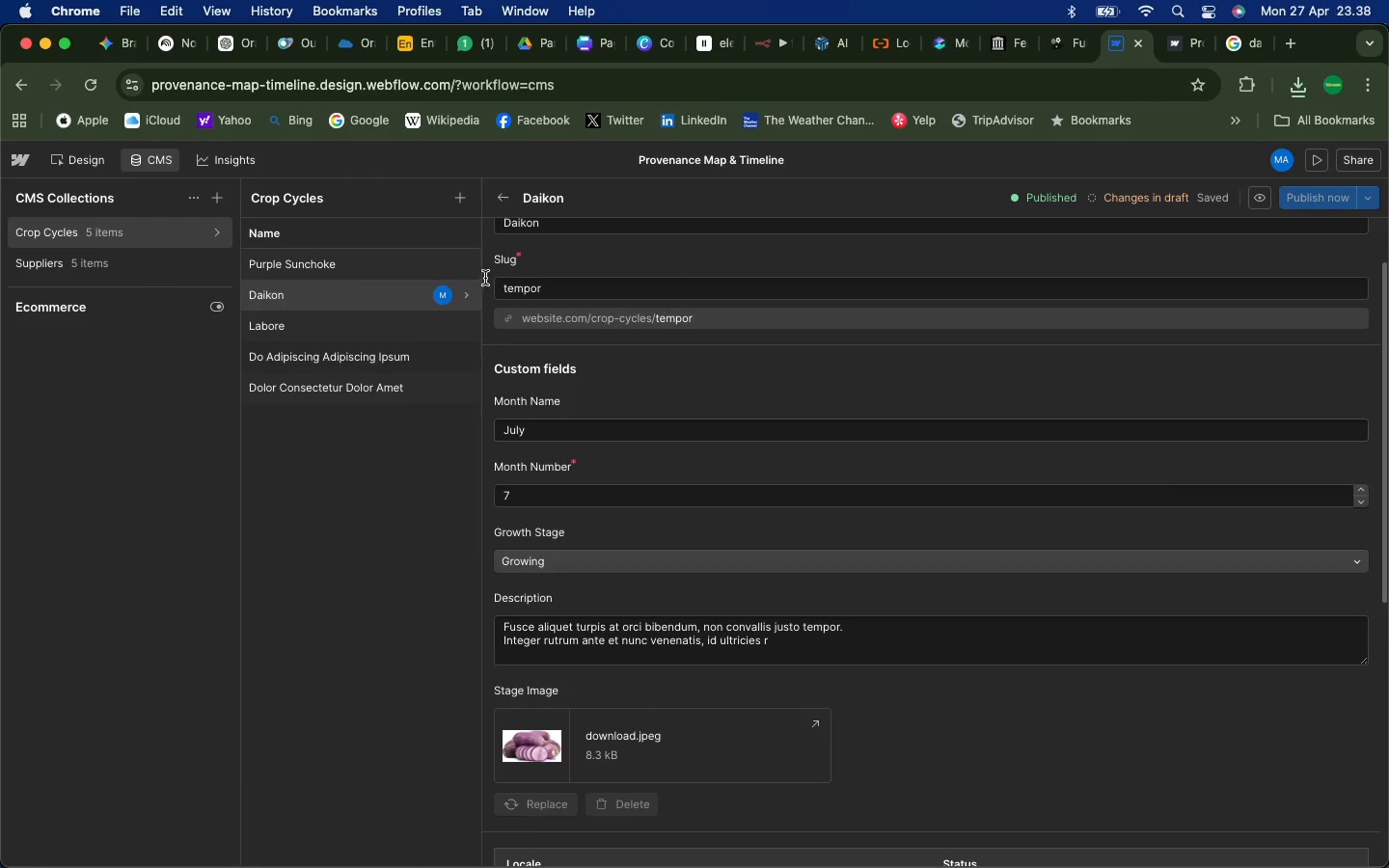 
left_click([305, 324])
 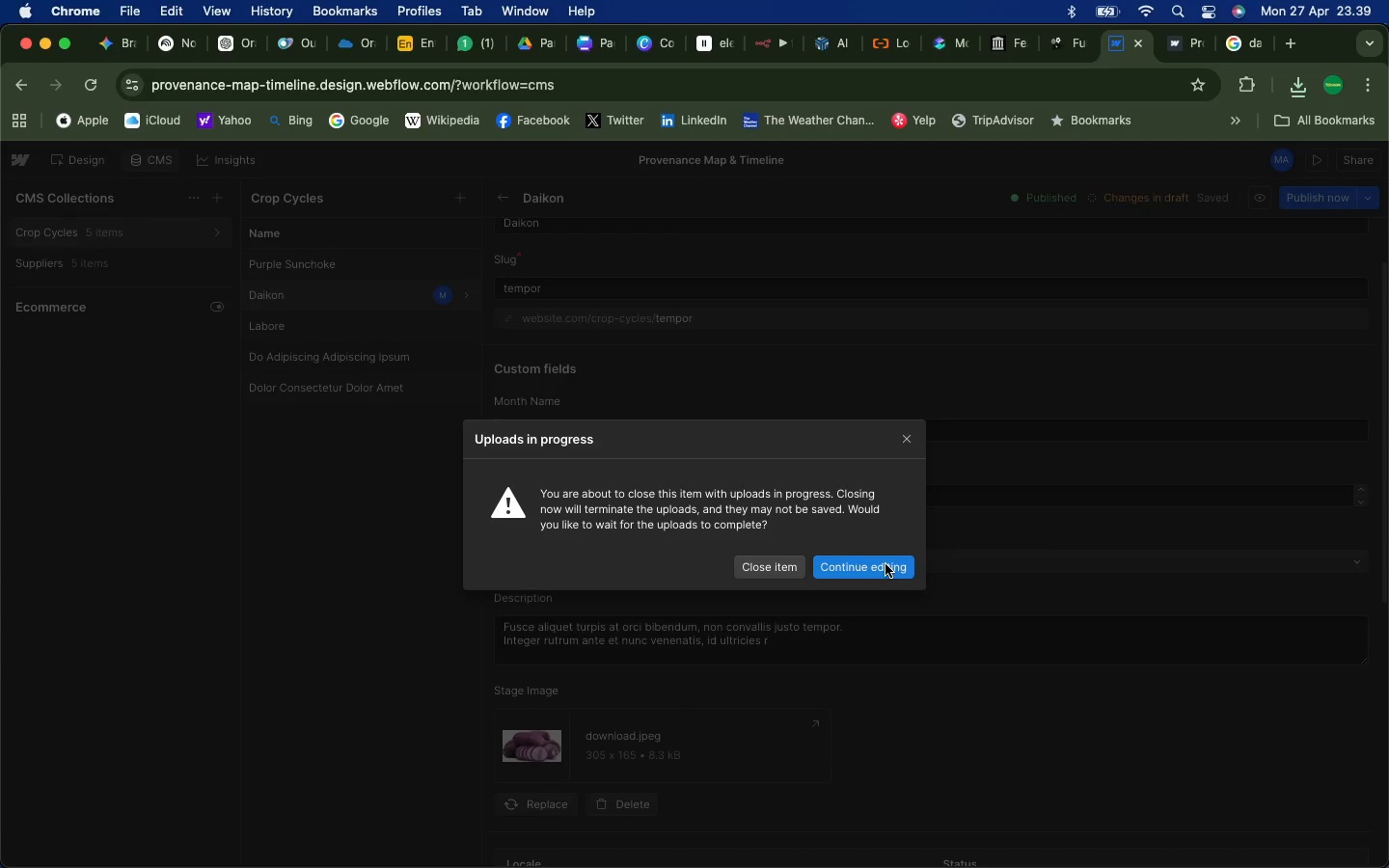 
wait(6.38)
 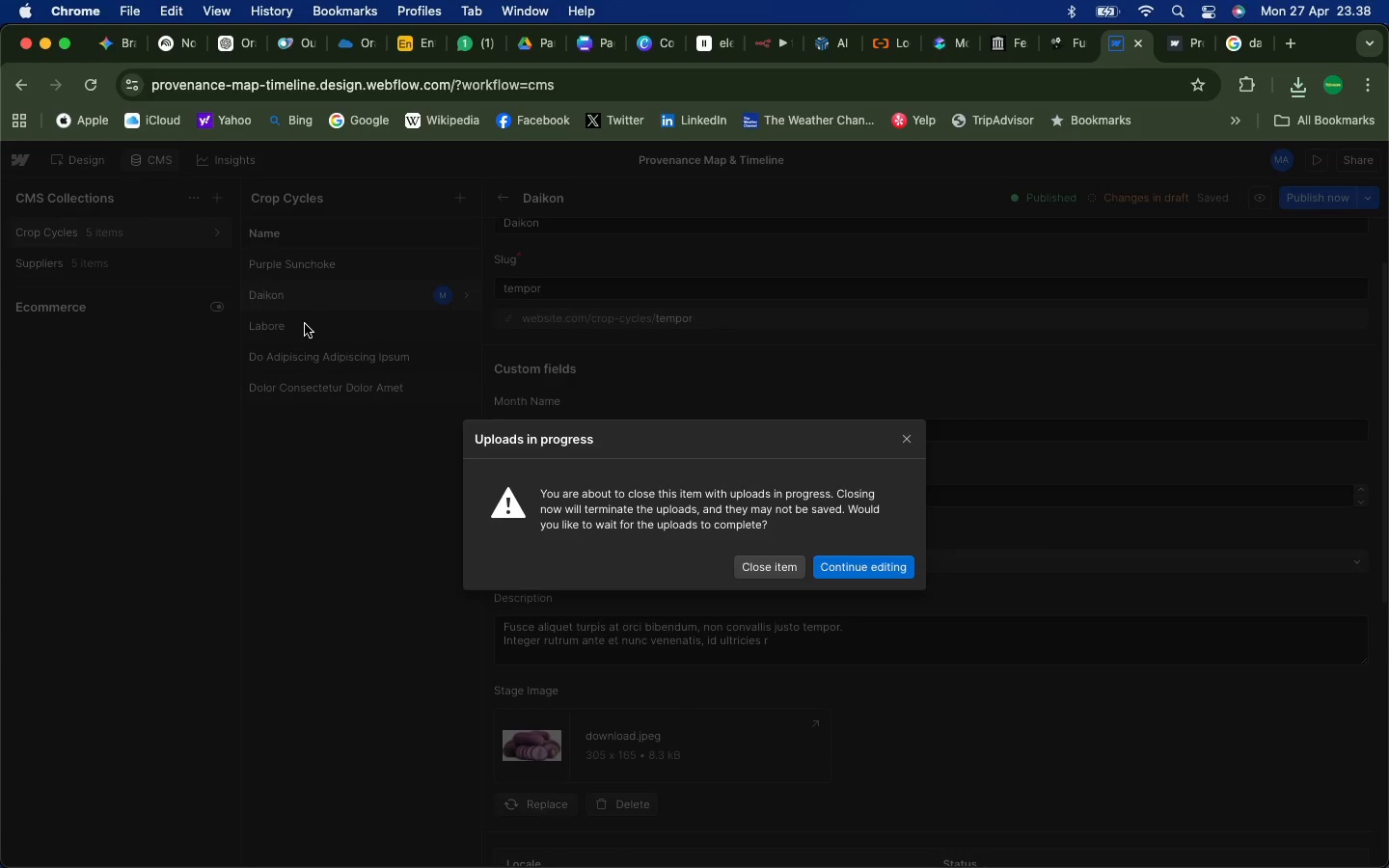 
left_click([858, 563])
 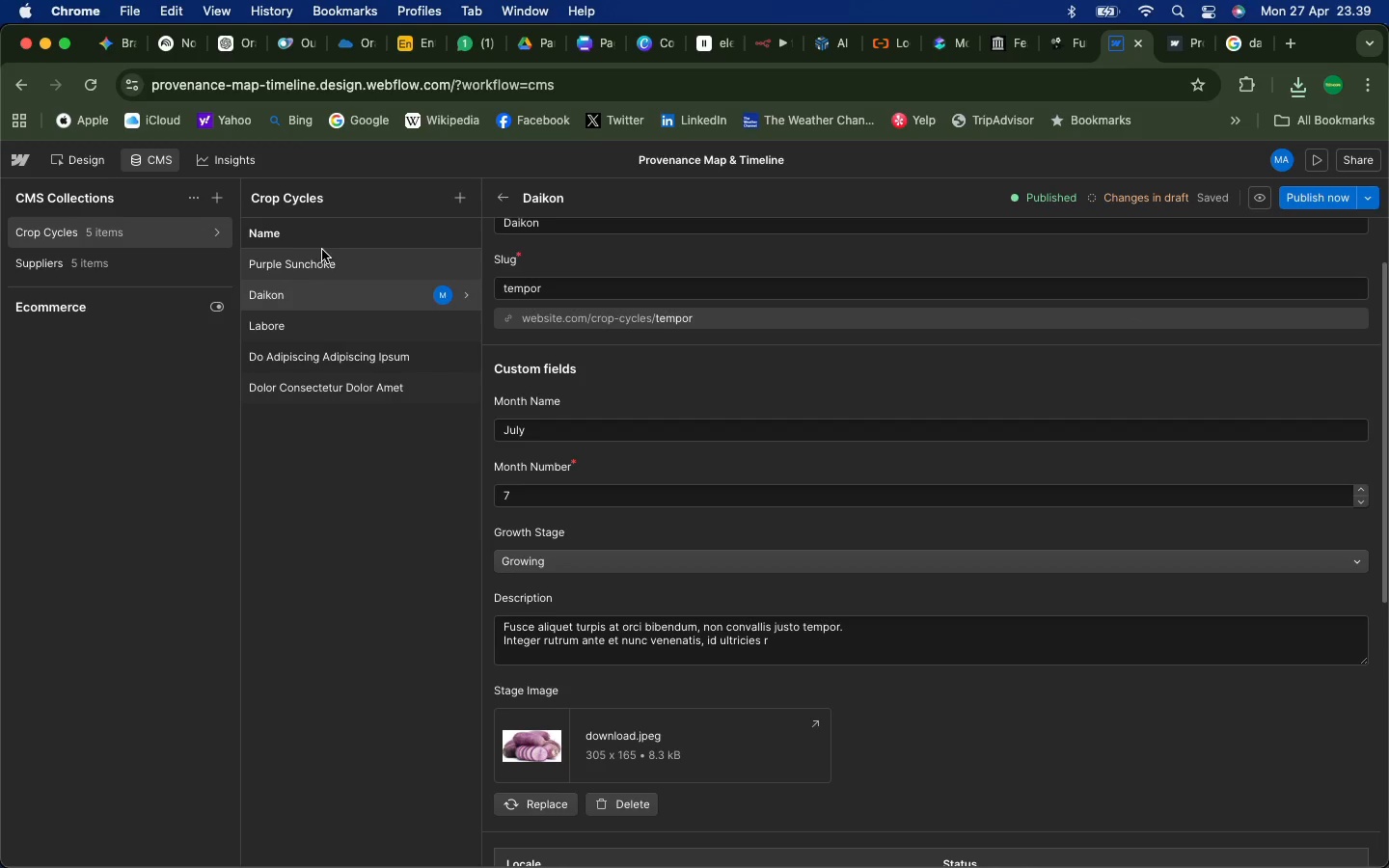 
wait(5.82)
 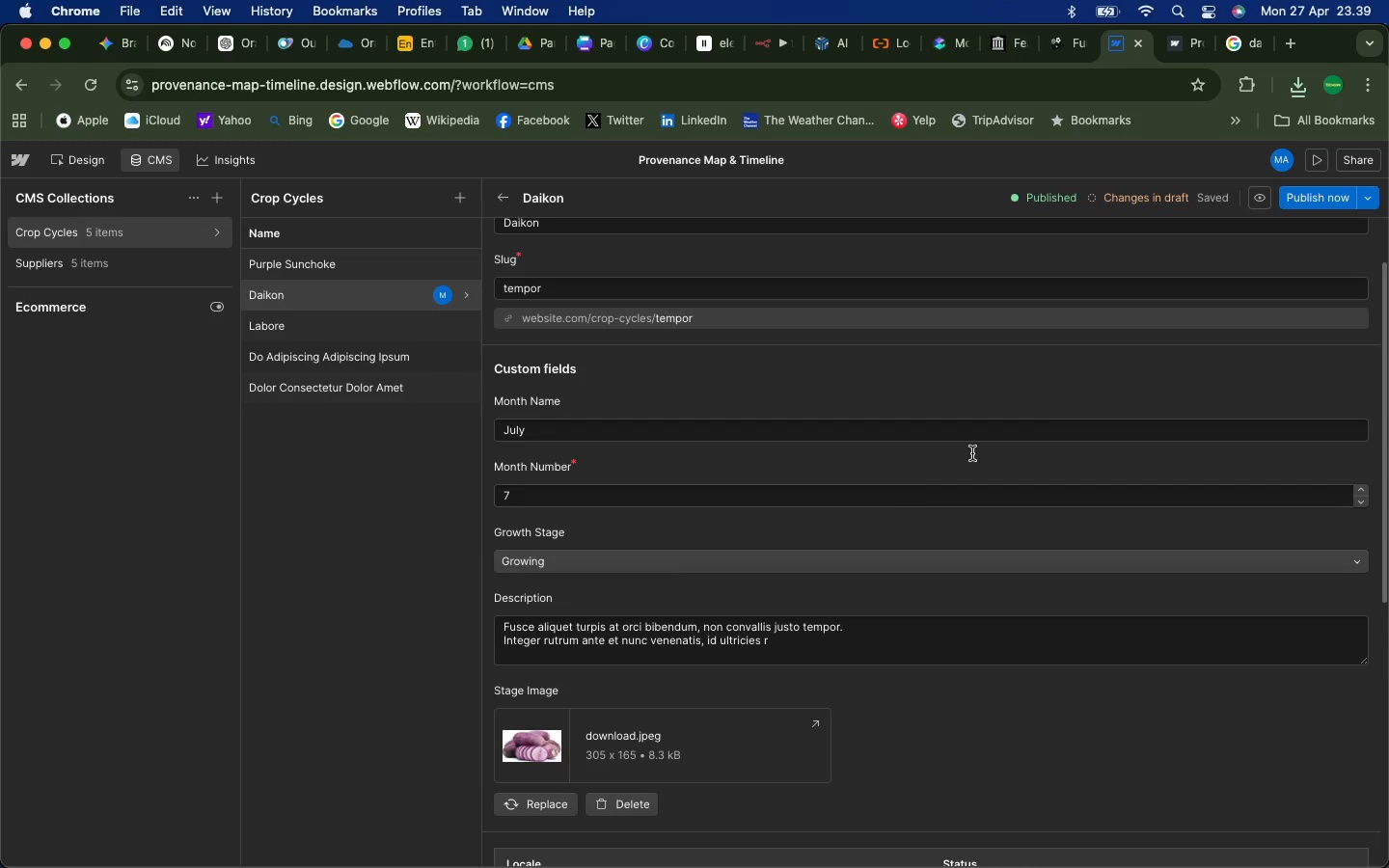 
scroll: coordinate [811, 373], scroll_direction: down, amount: 8.0
 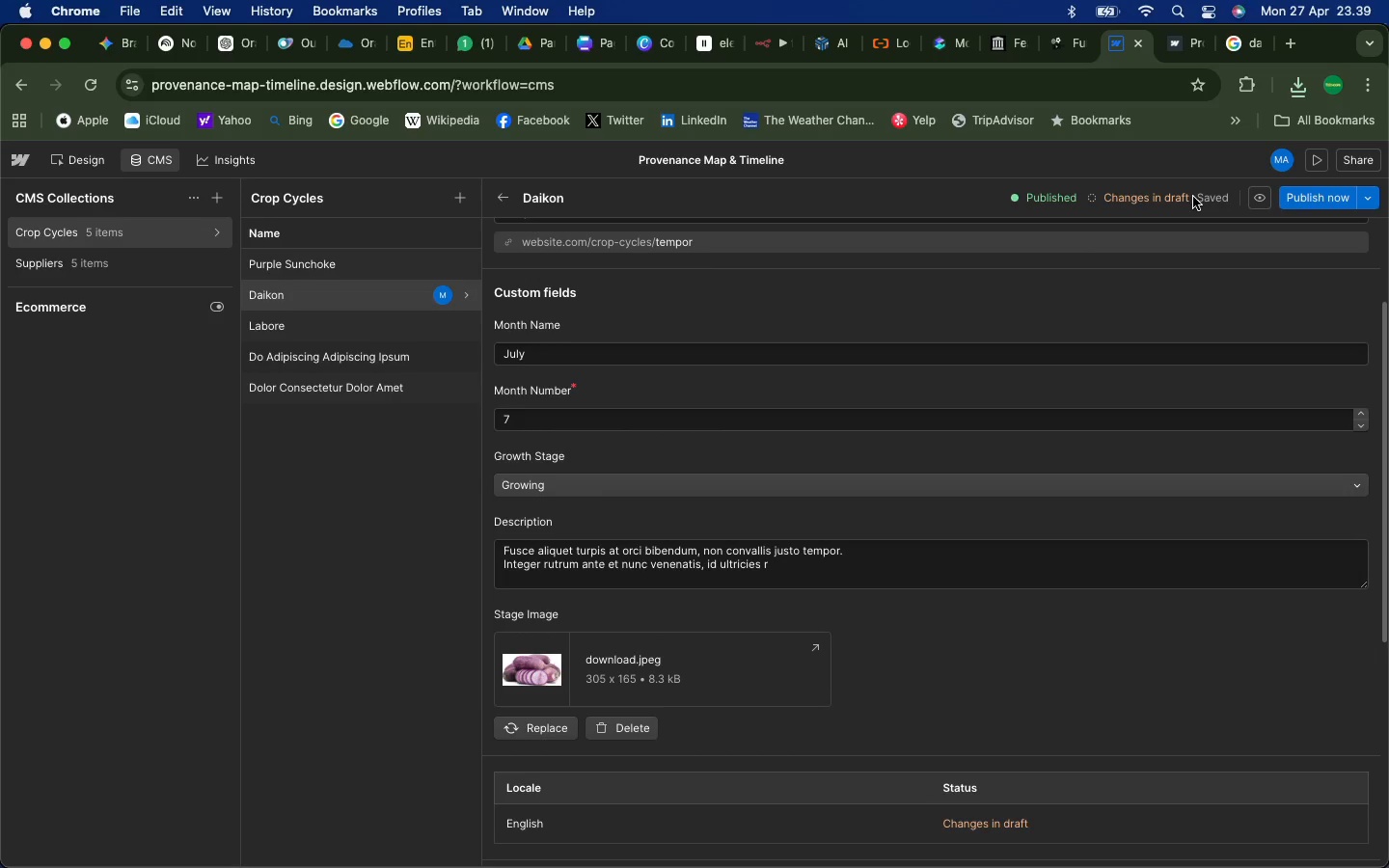 
left_click([1210, 202])
 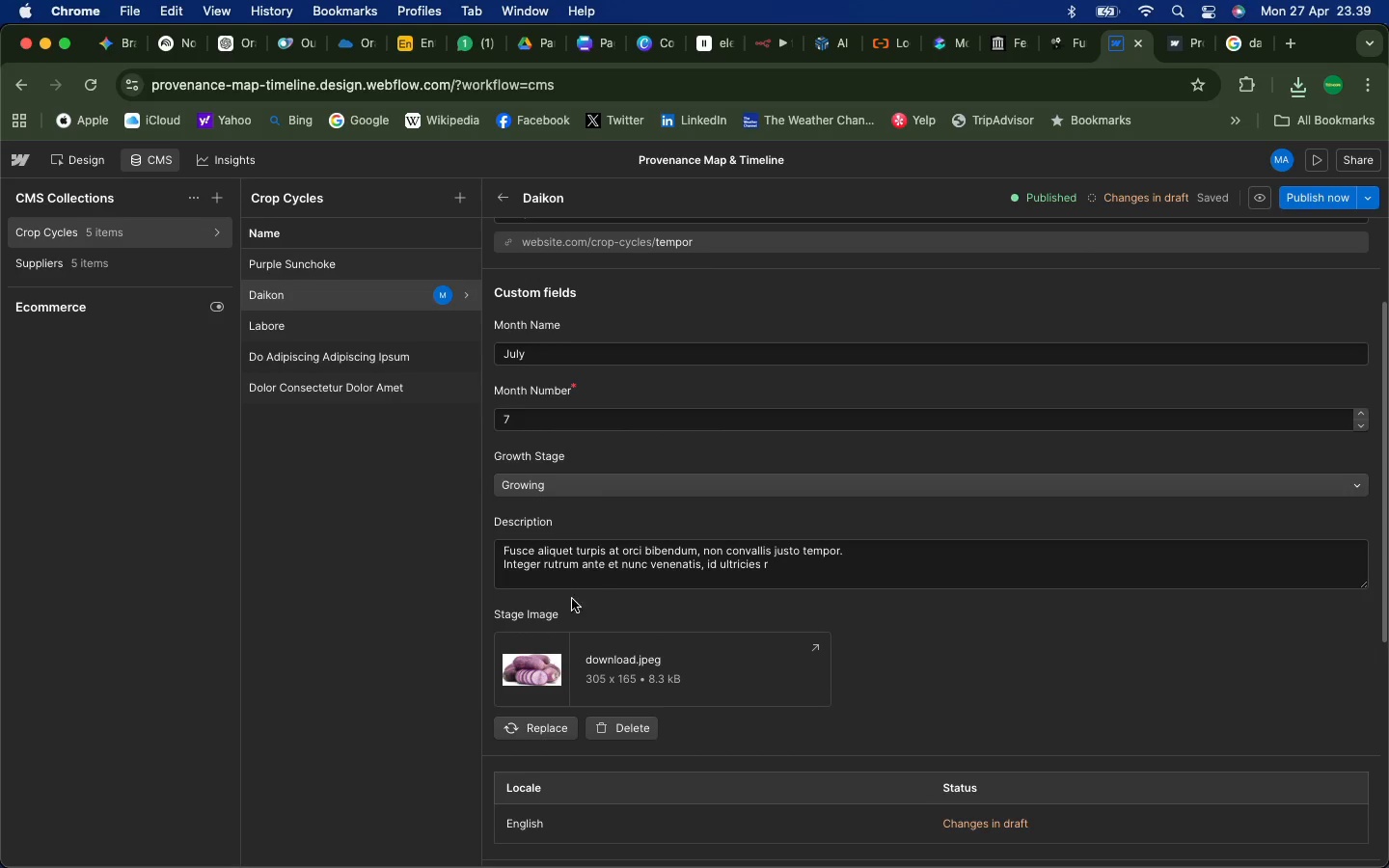 
scroll: coordinate [809, 785], scroll_direction: down, amount: 164.0
 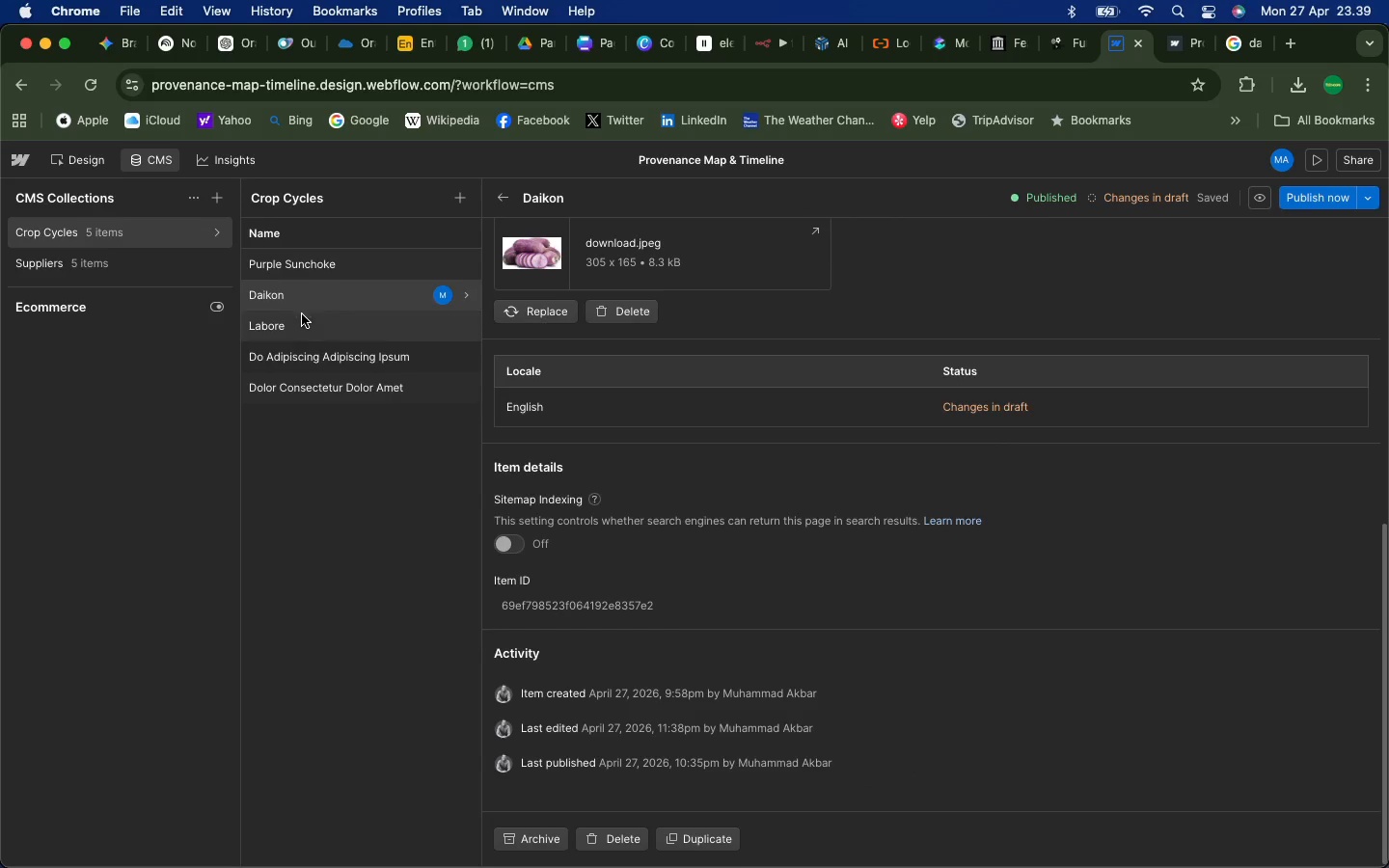 
left_click([284, 333])
 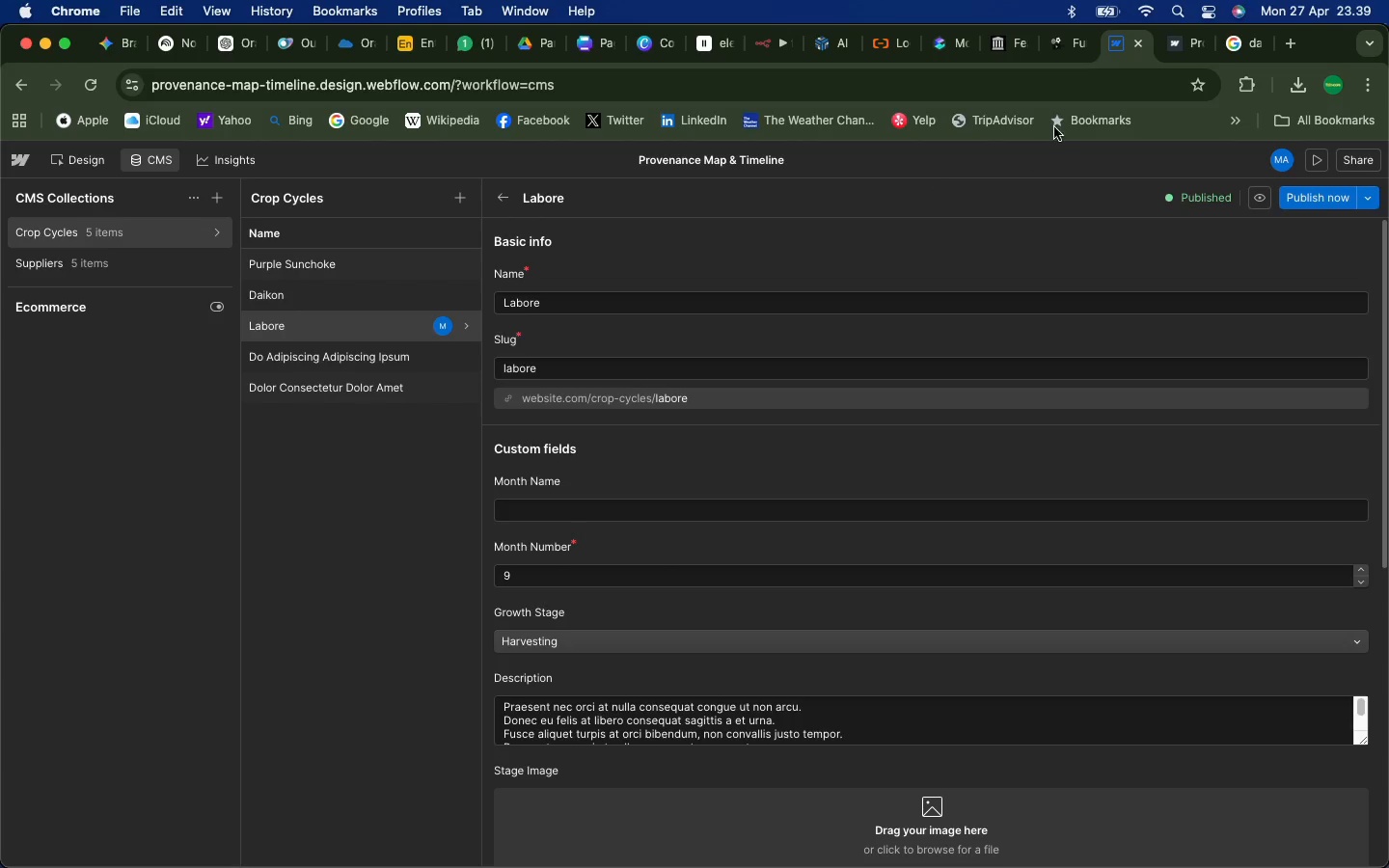 
left_click([1243, 38])
 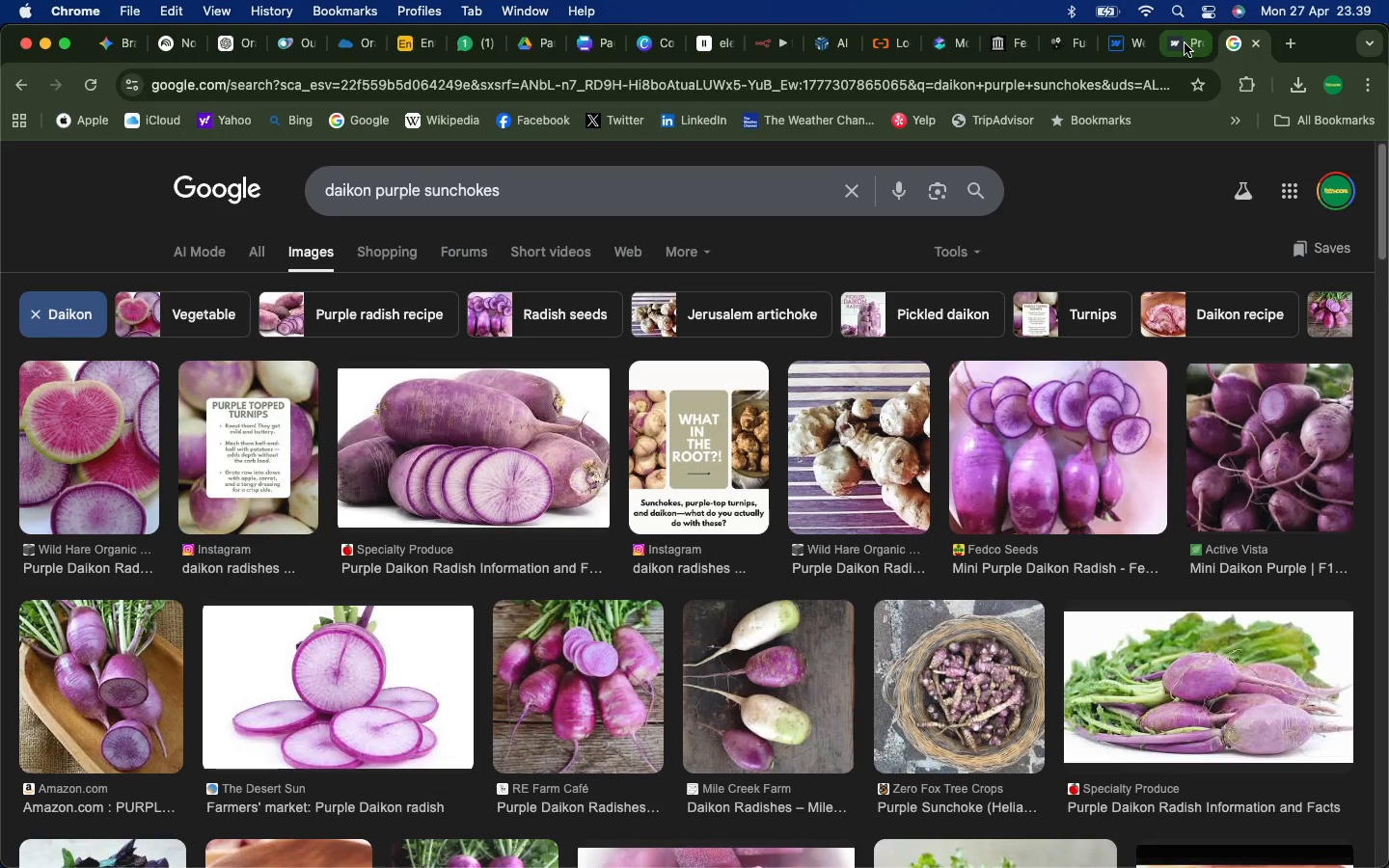 
left_click([1185, 43])
 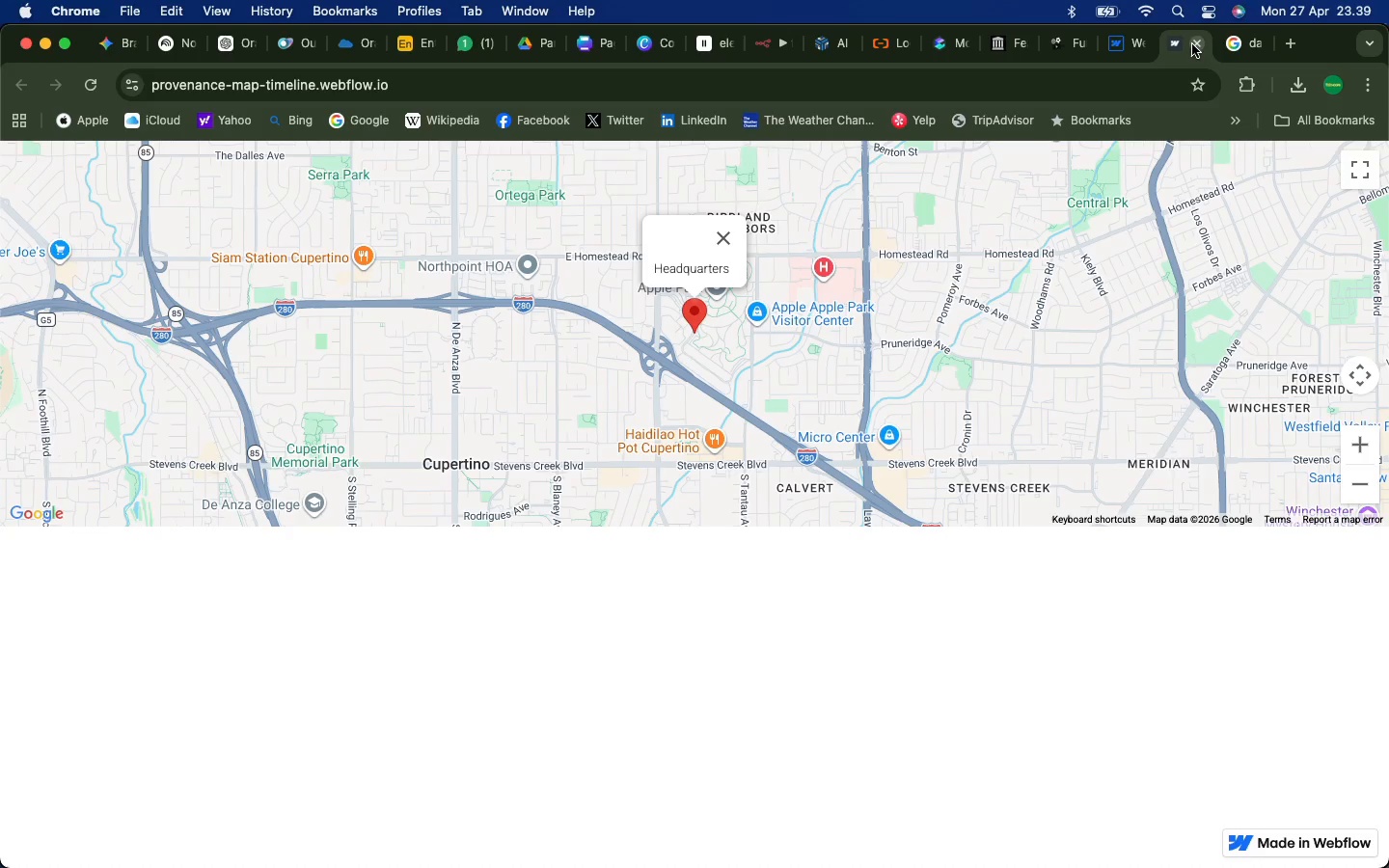 
left_click([1192, 44])
 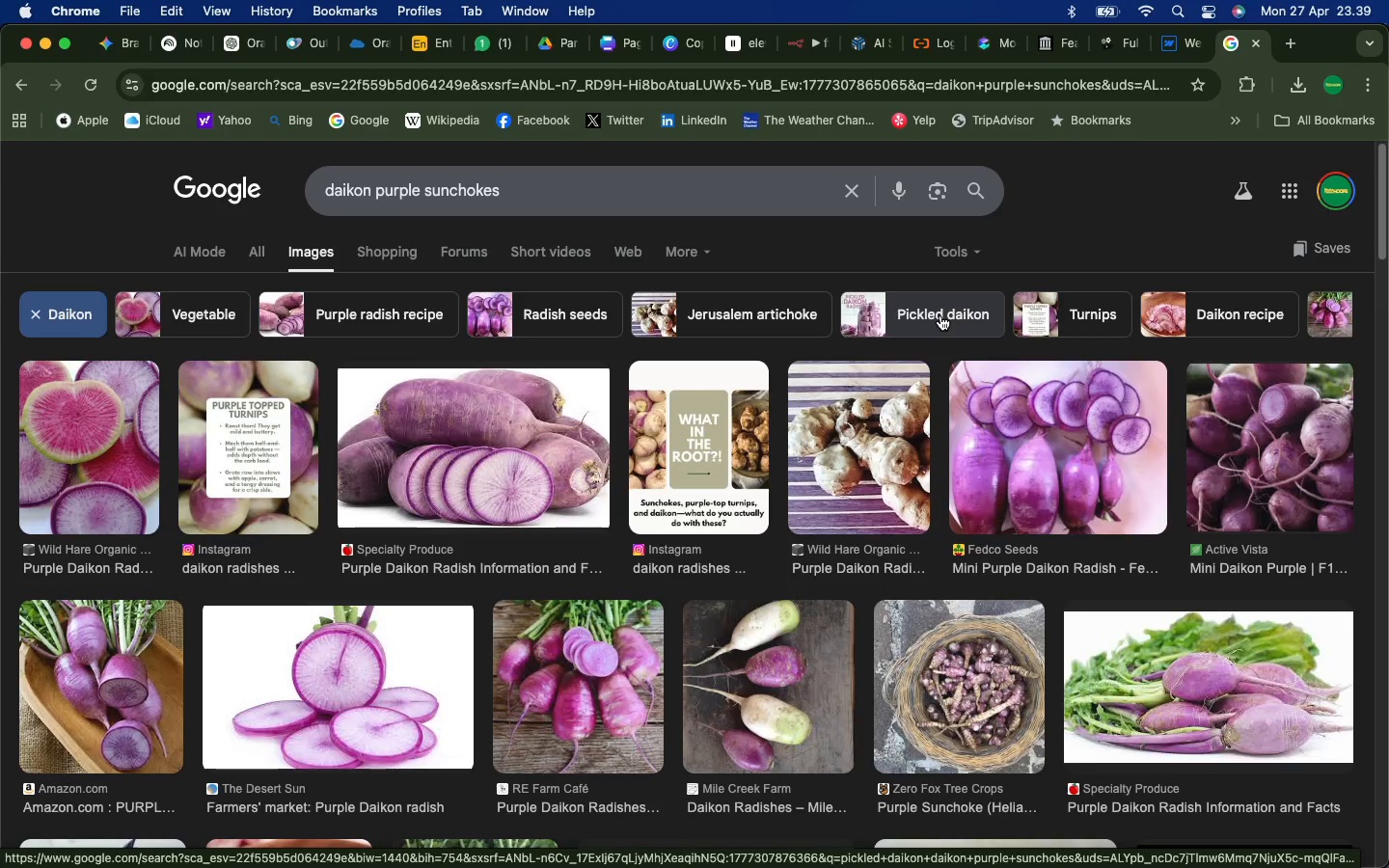 
wait(7.71)
 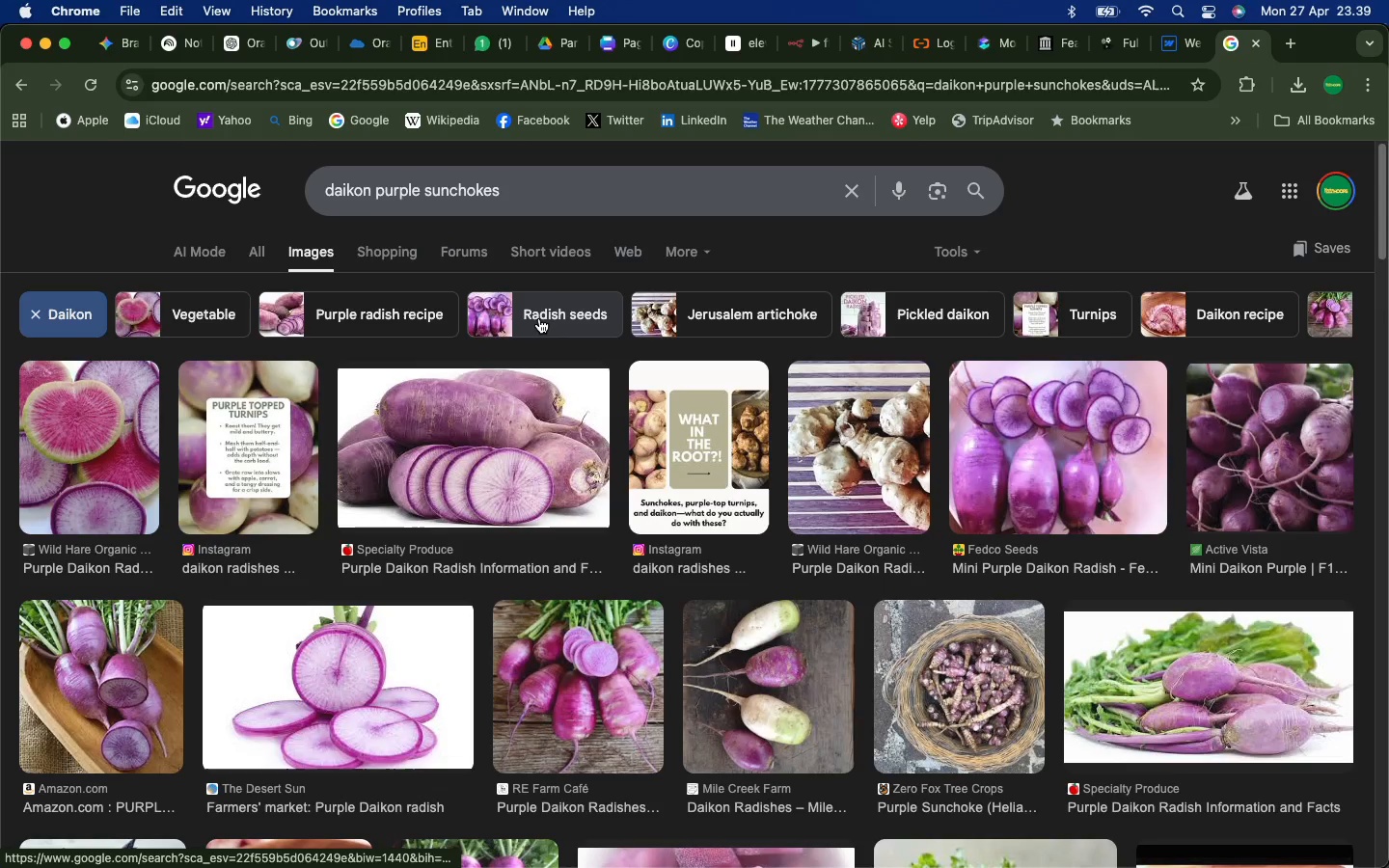 
left_click([1093, 318])
 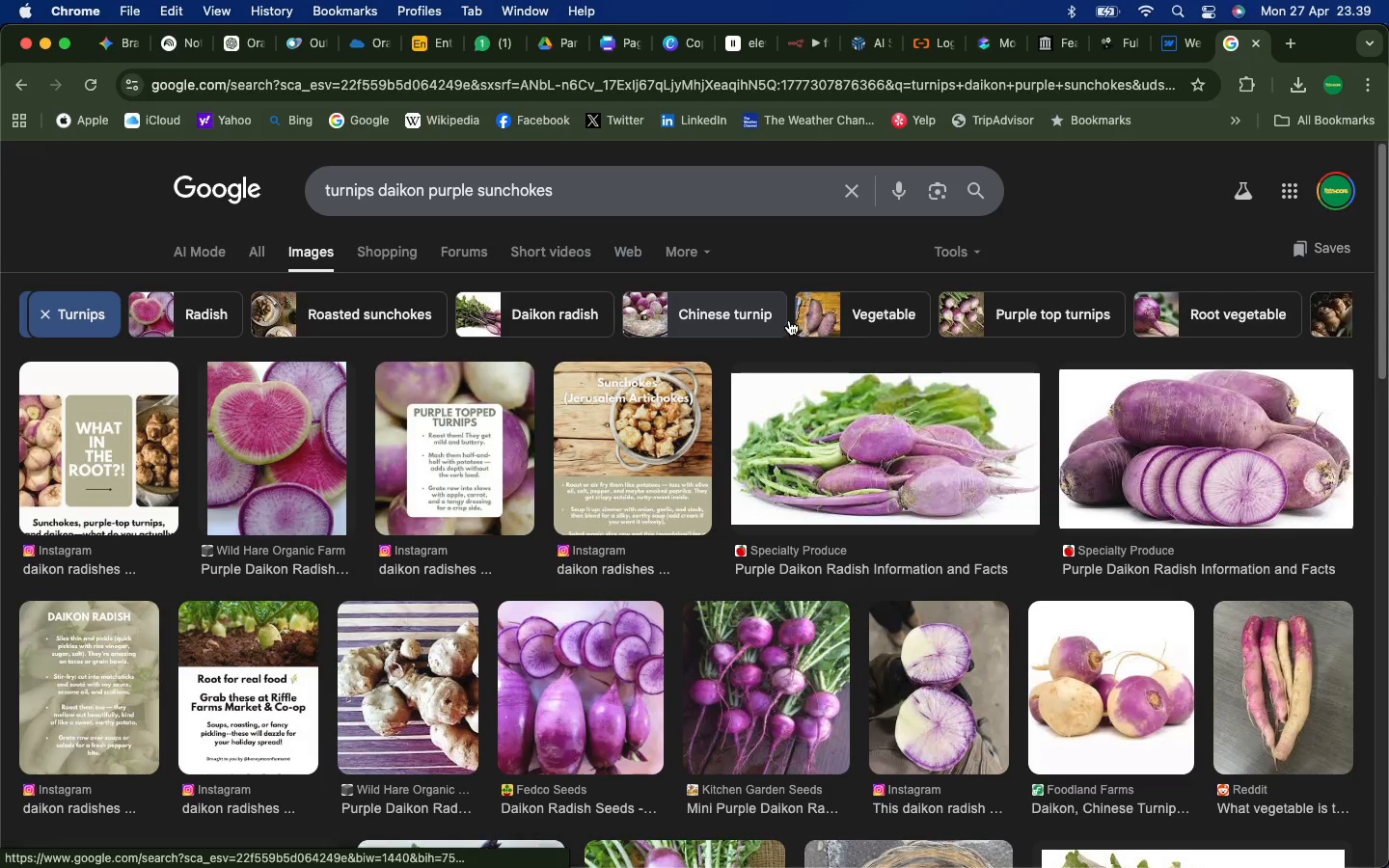 
wait(10.46)
 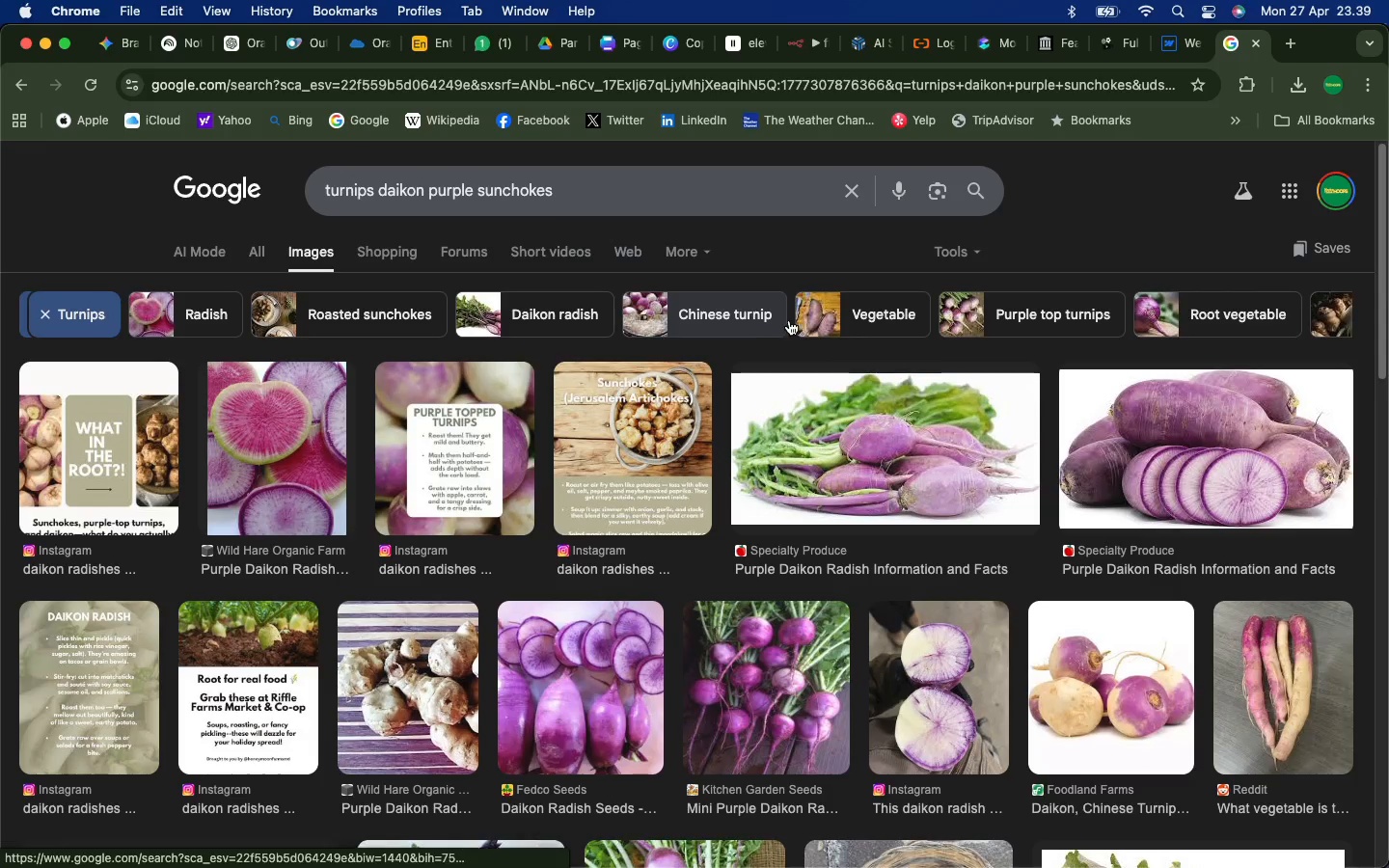 
left_click([729, 314])
 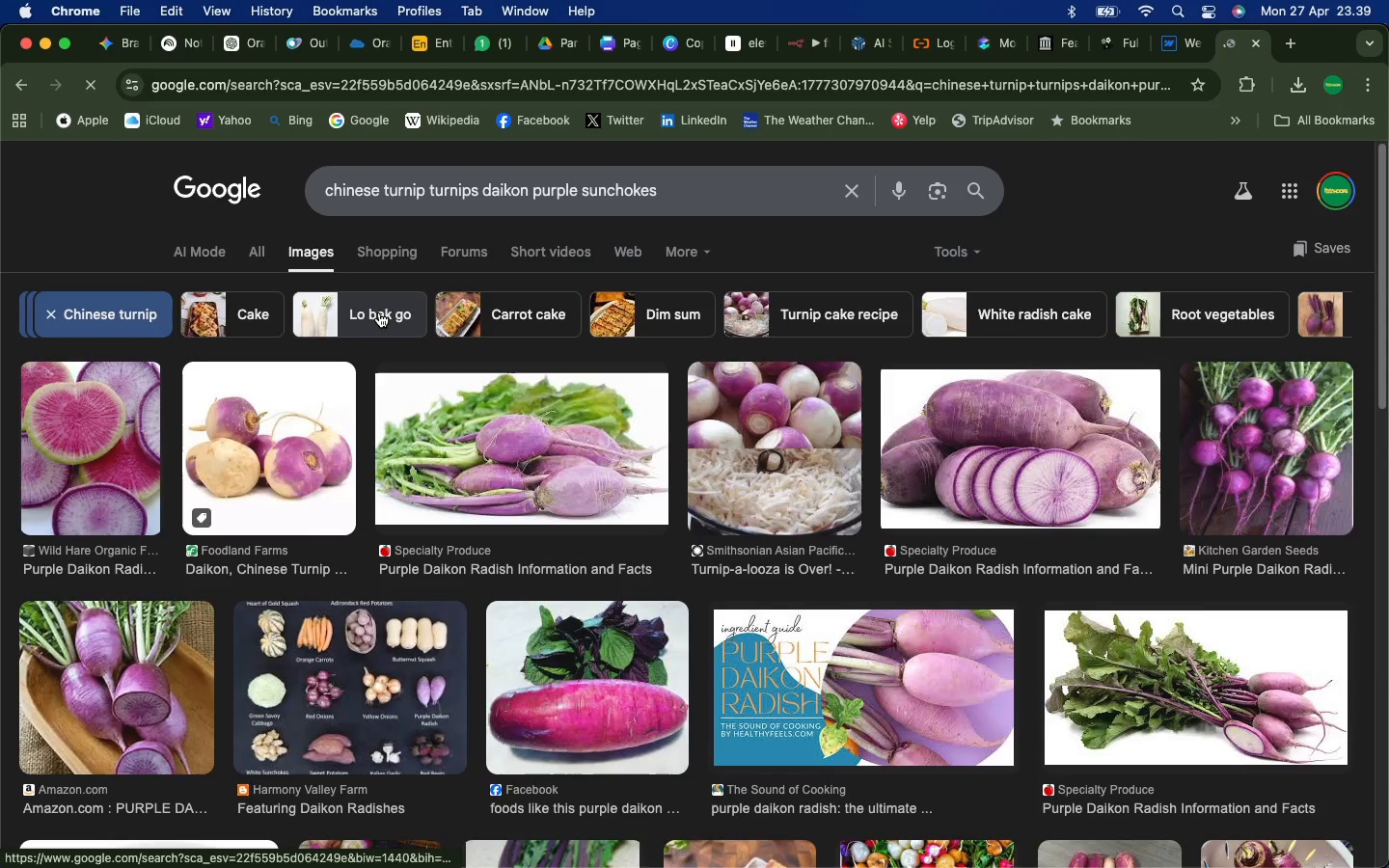 
wait(5.52)
 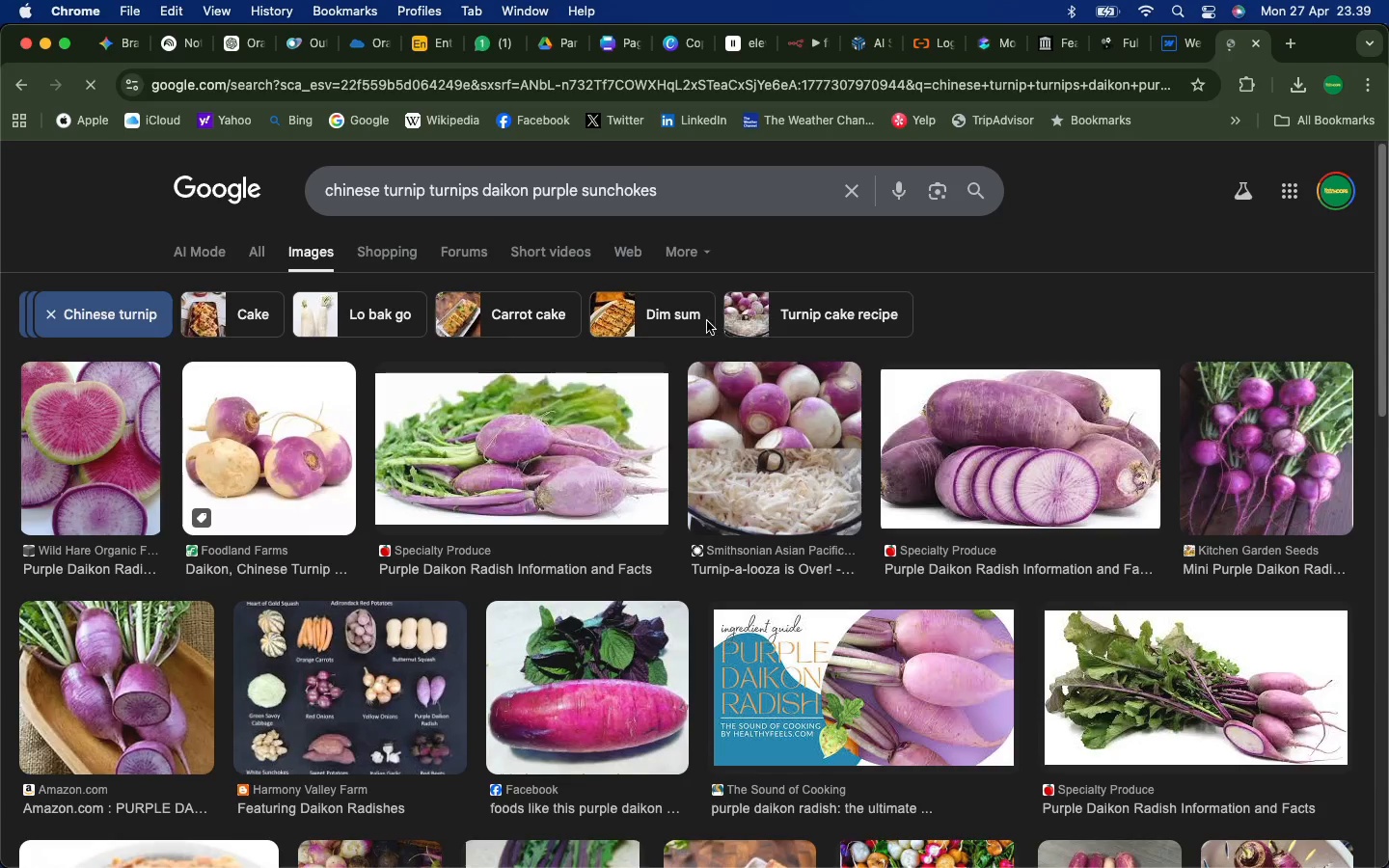 
left_click([374, 319])
 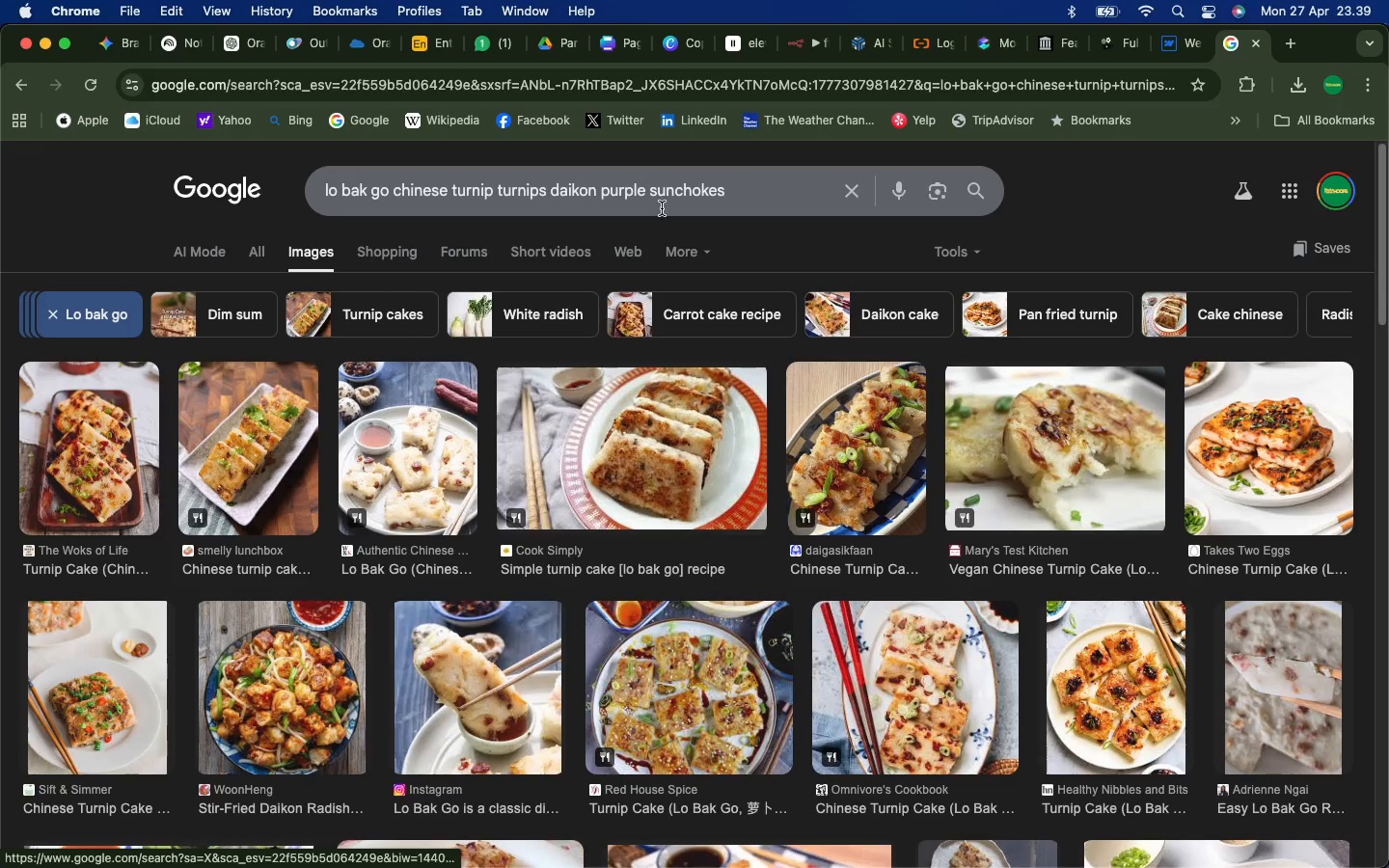 
wait(10.46)
 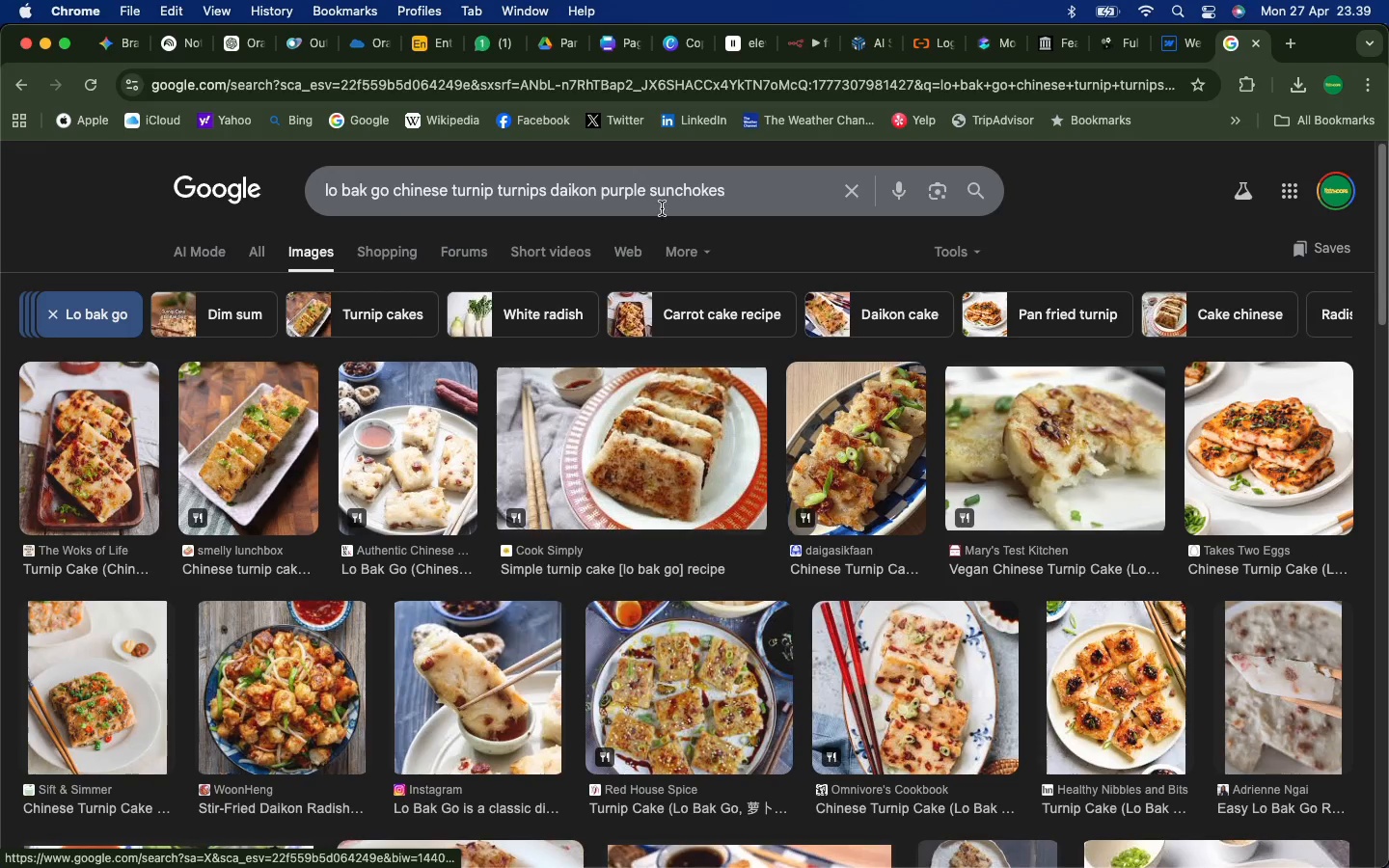 
left_click_drag(start_coordinate=[776, 201], to_coordinate=[258, 189])
 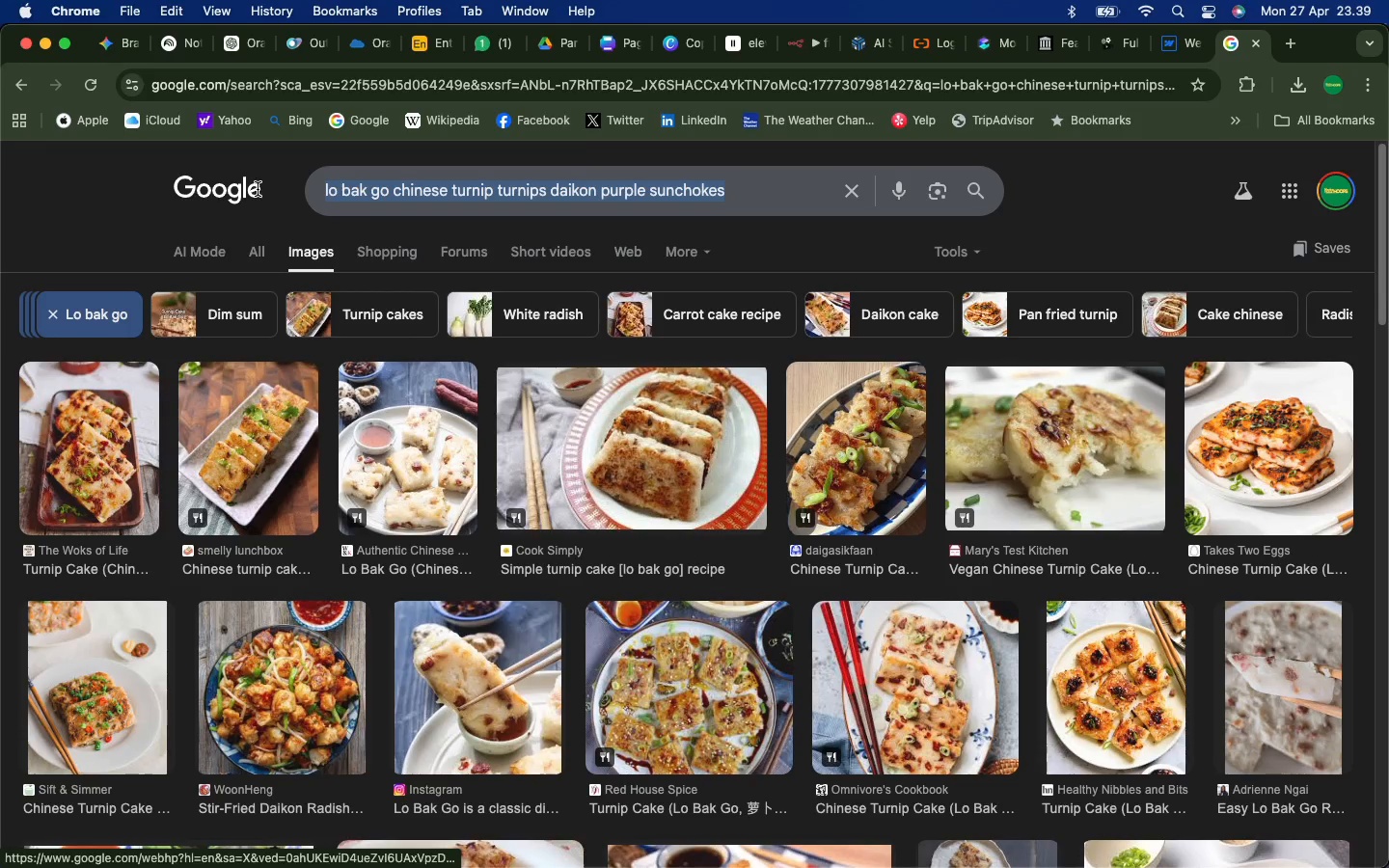 
type(name of vegetables)
 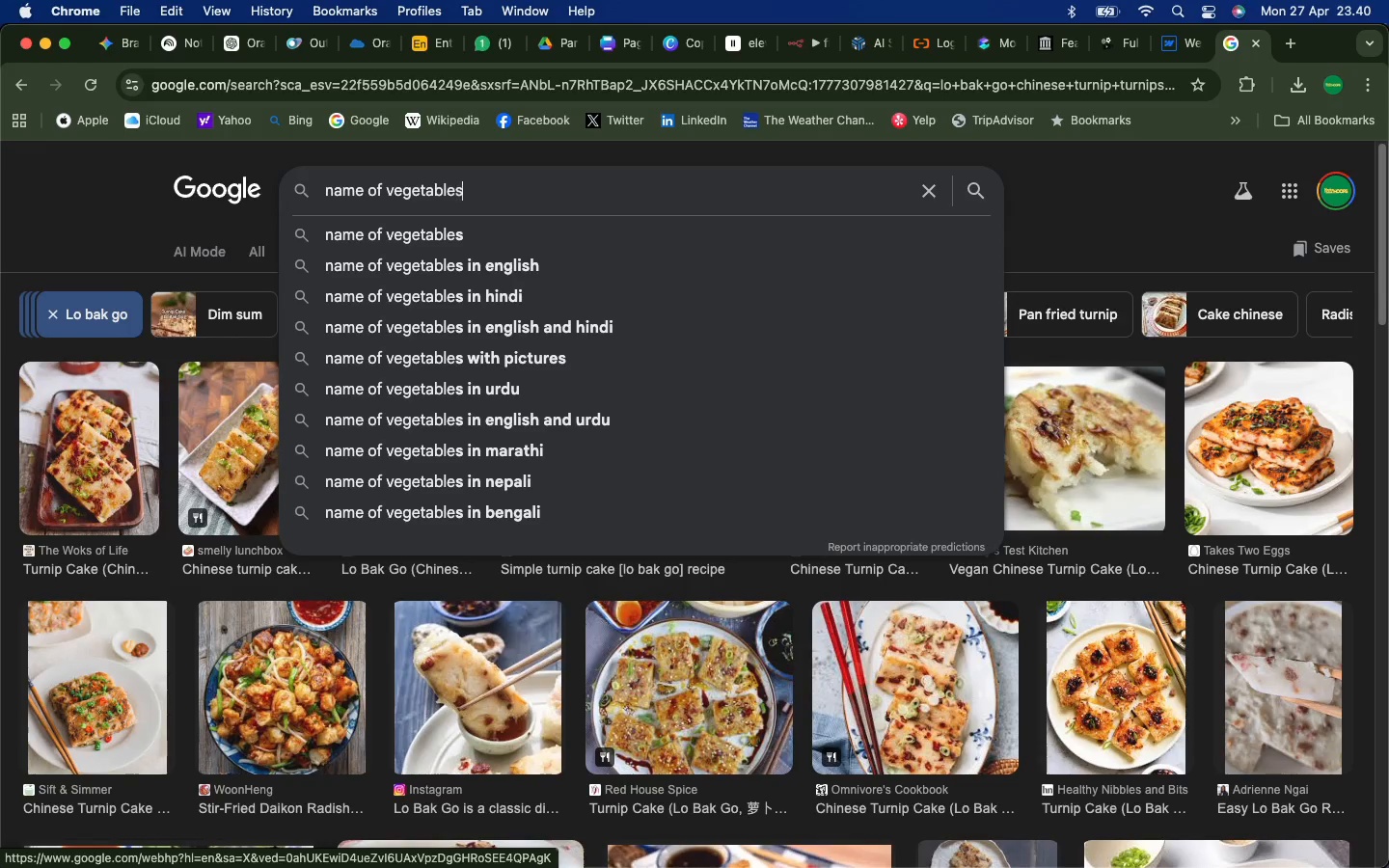 
key(Enter)
 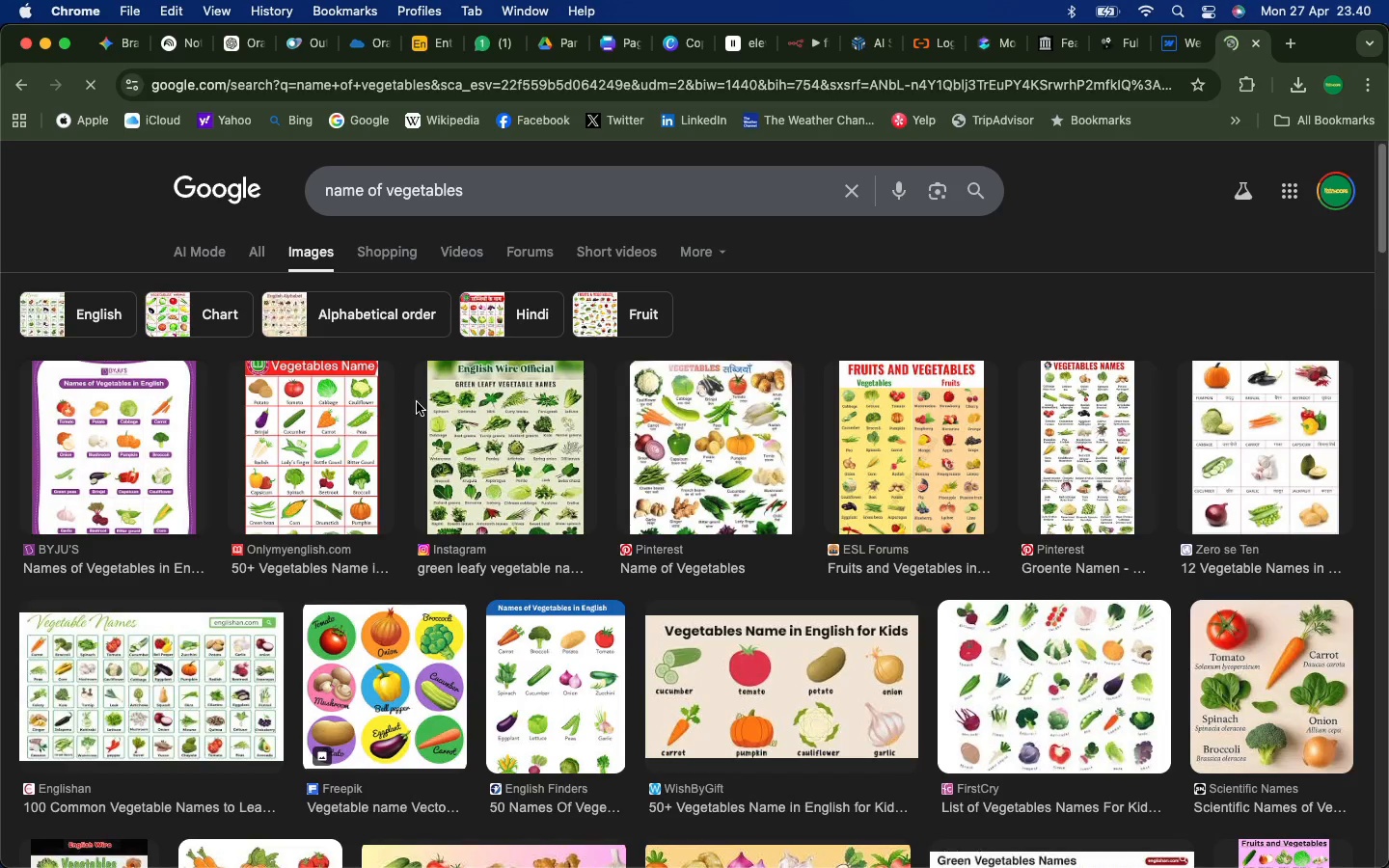 
left_click_drag(start_coordinate=[504, 188], to_coordinate=[329, 183])
 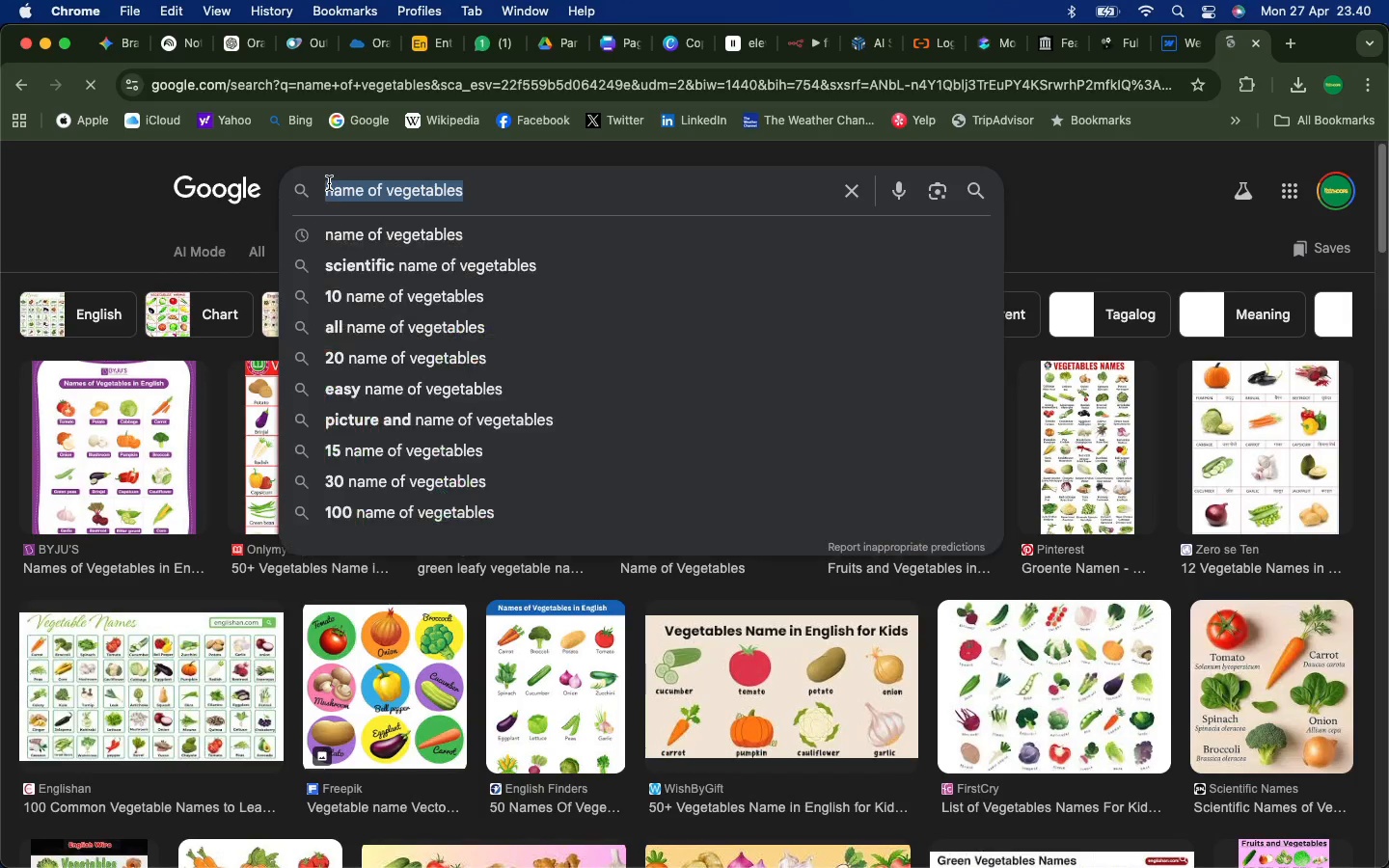 
type(vegetables)
 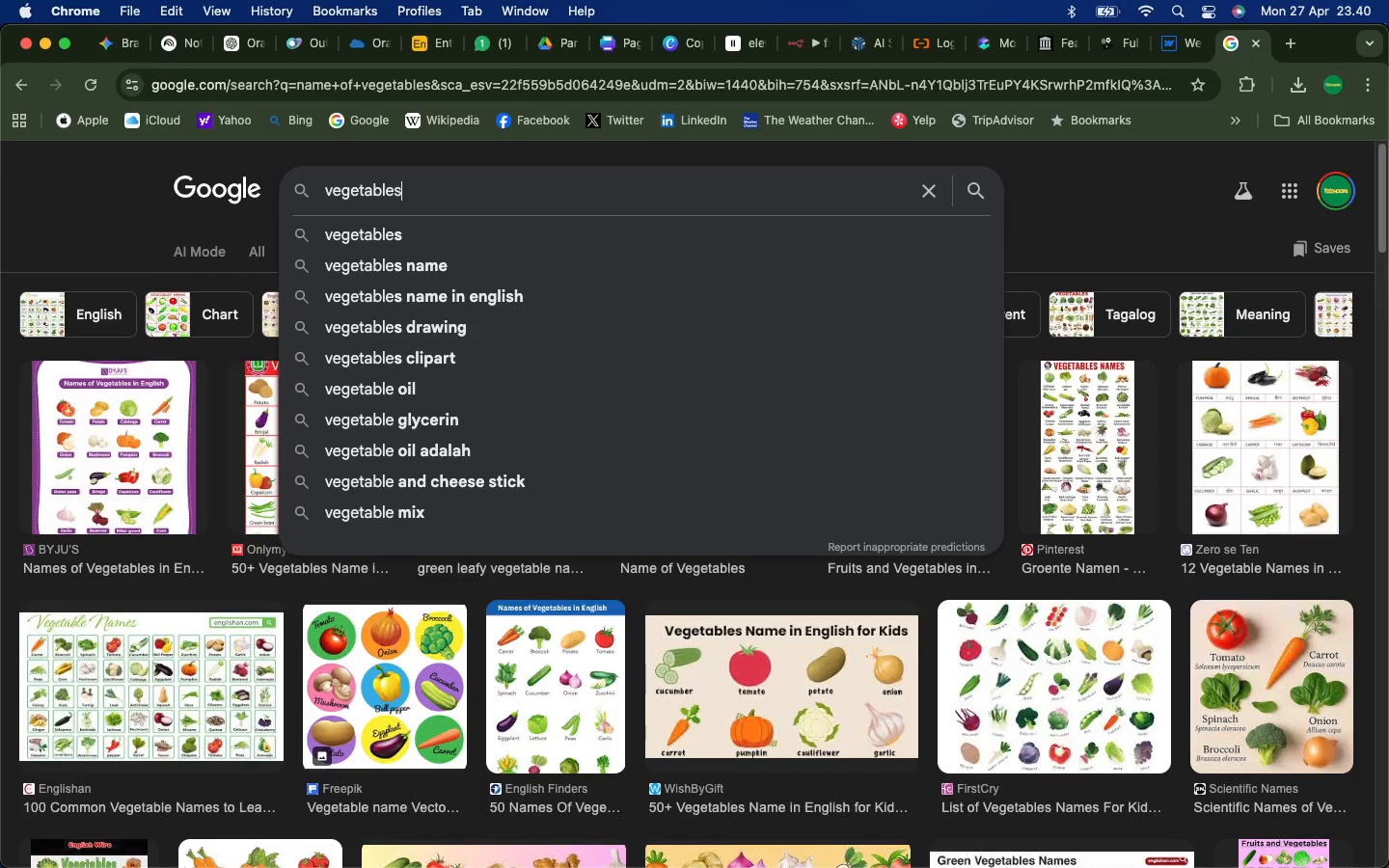 
key(Enter)
 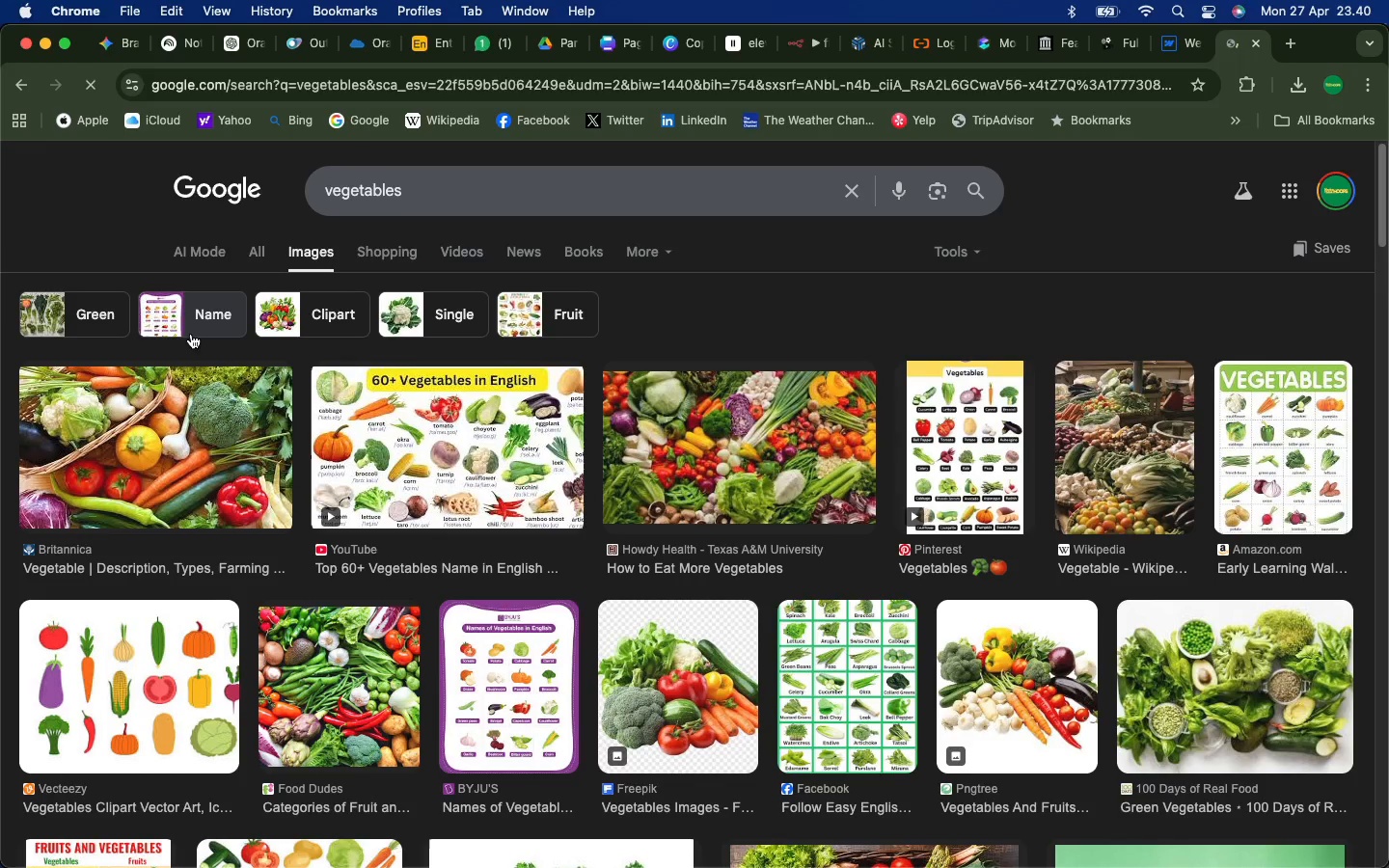 
left_click([442, 322])
 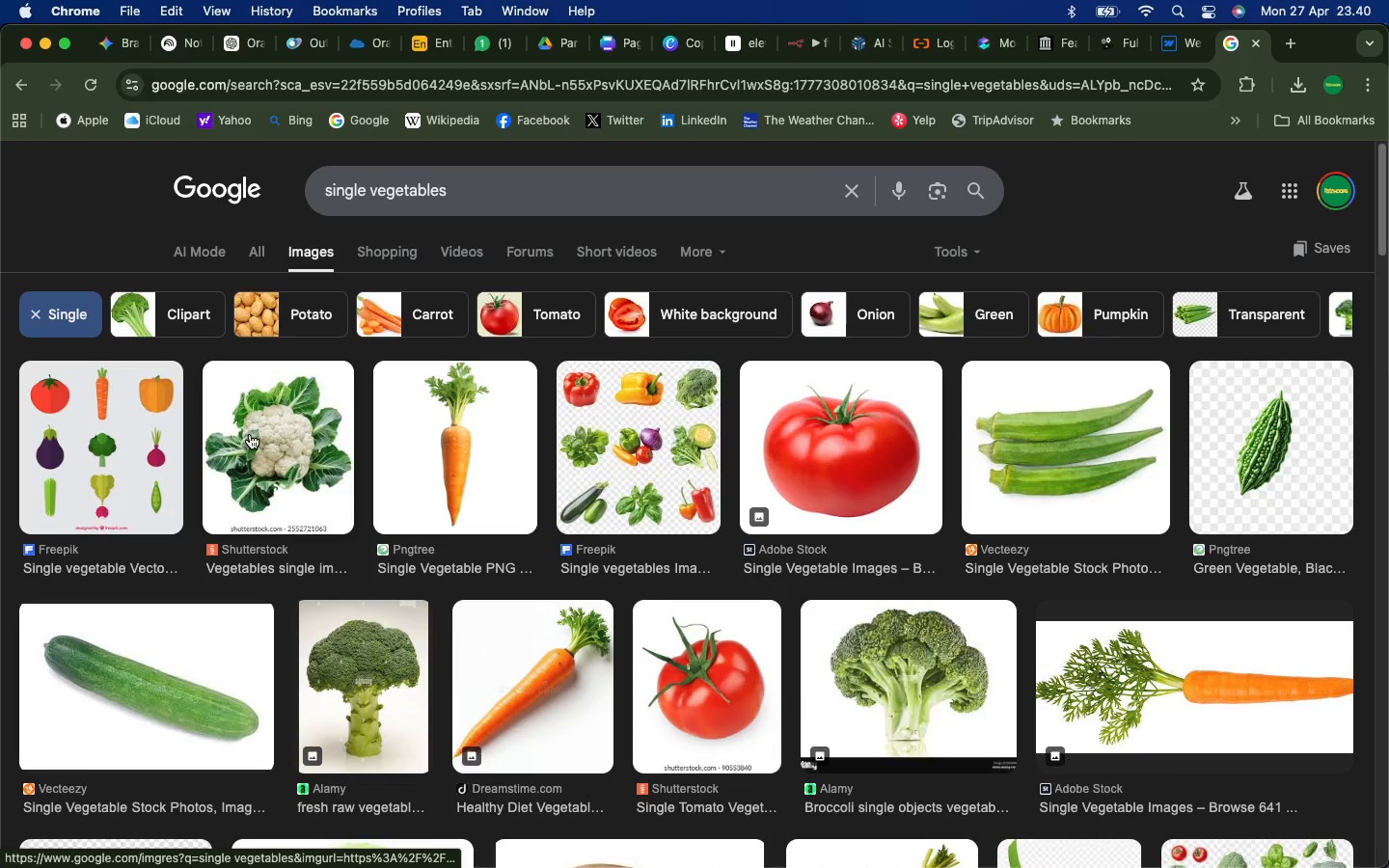 
wait(9.93)
 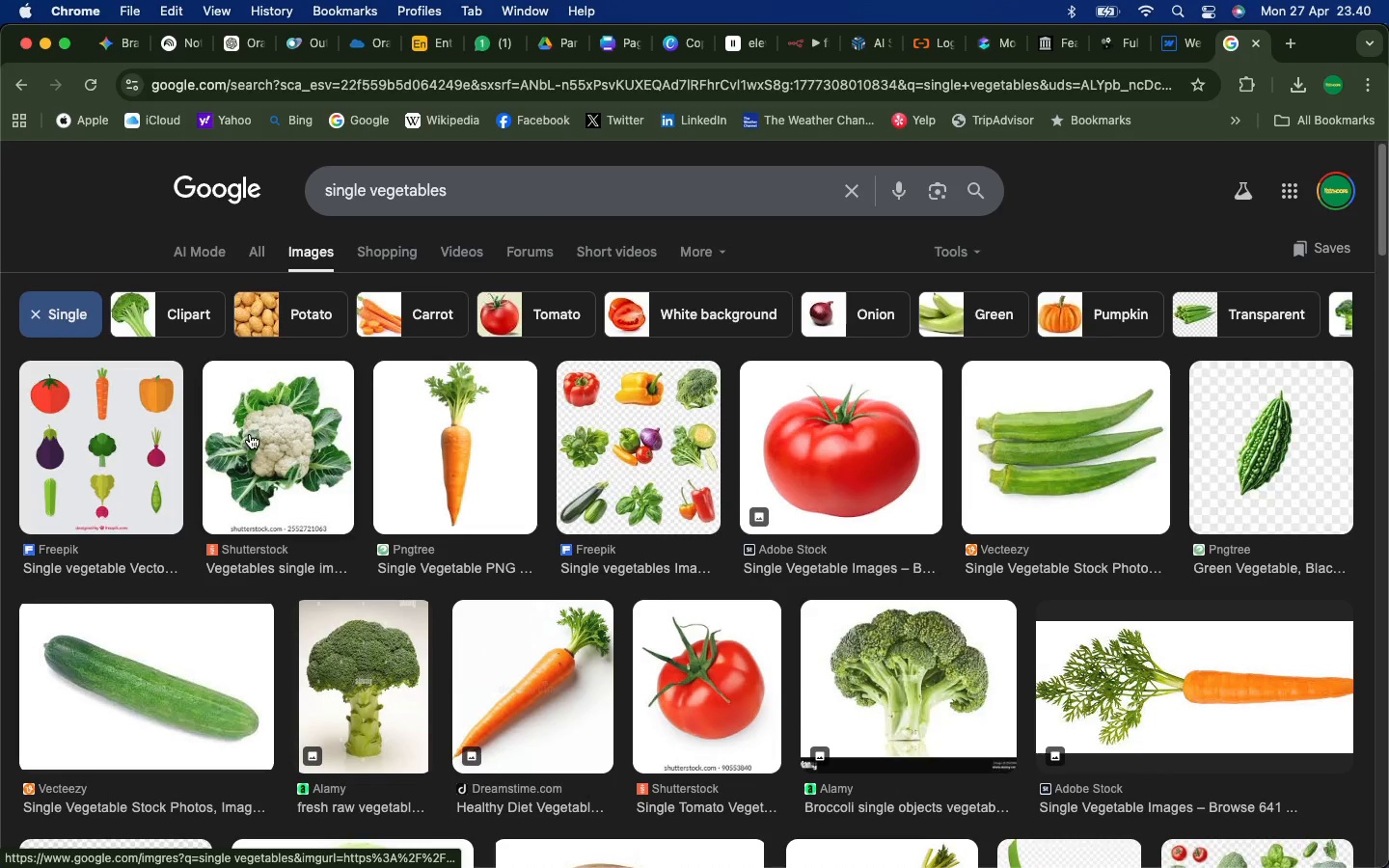 
left_click([260, 431])
 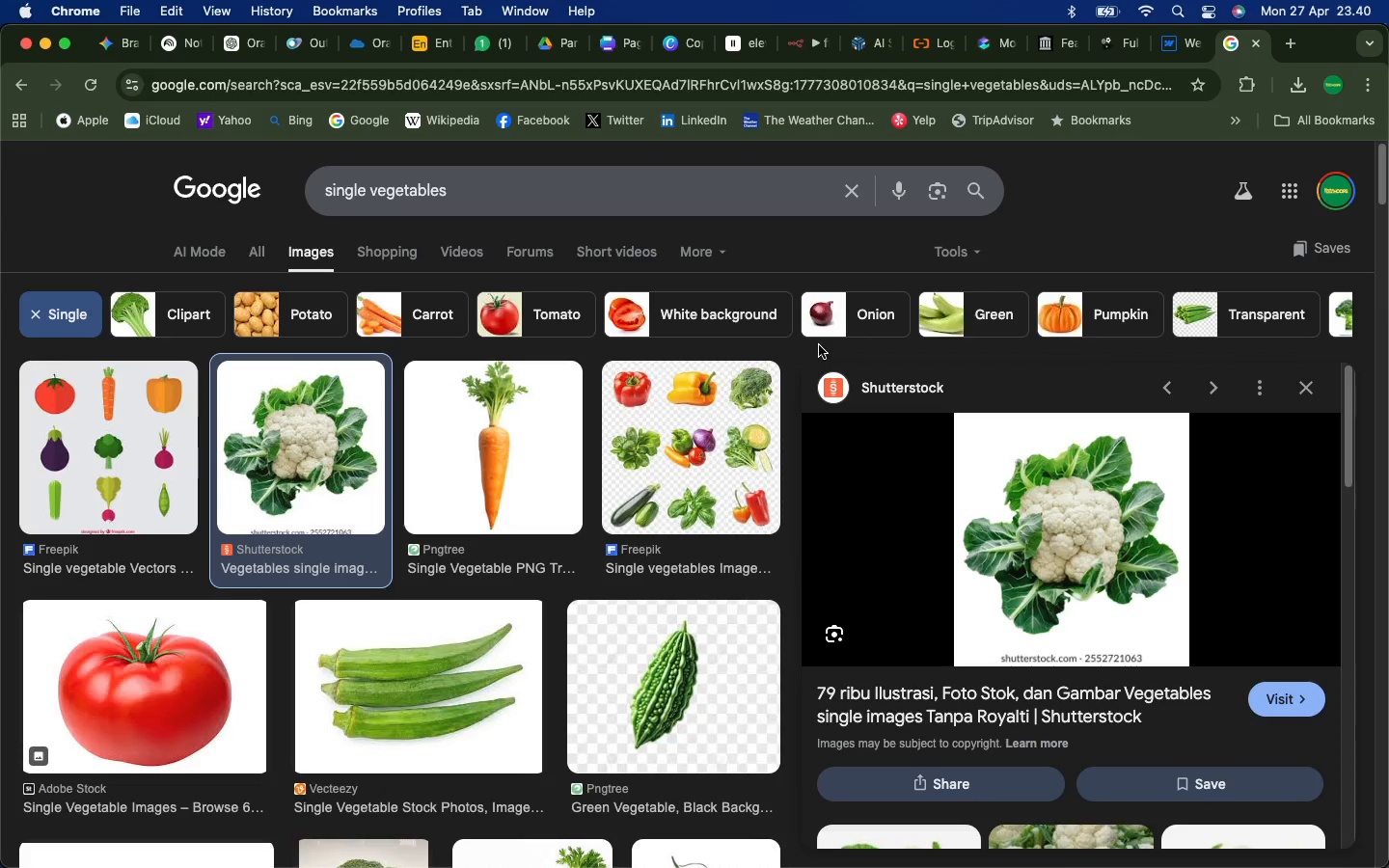 
wait(14.43)
 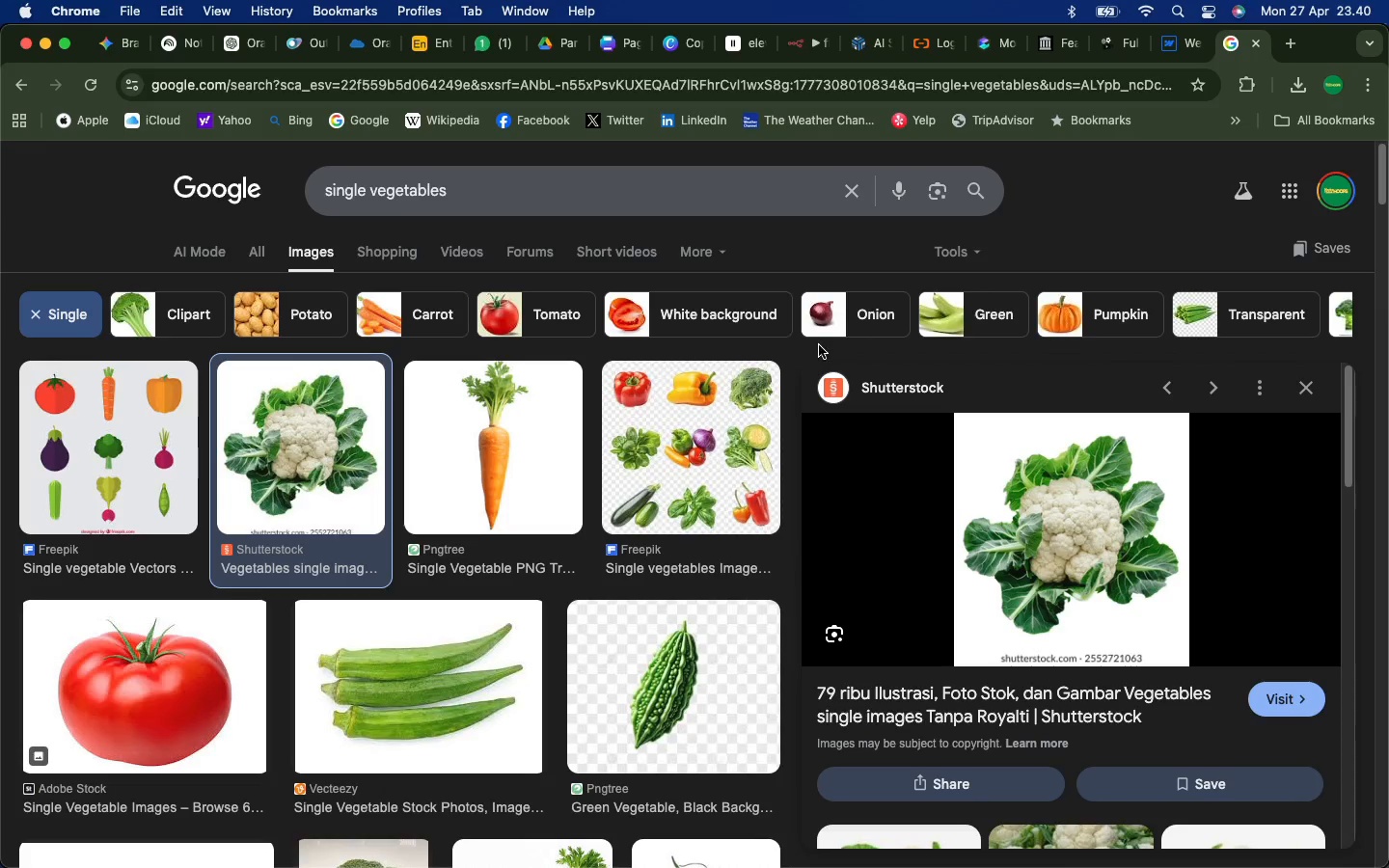 
left_click([402, 308])
 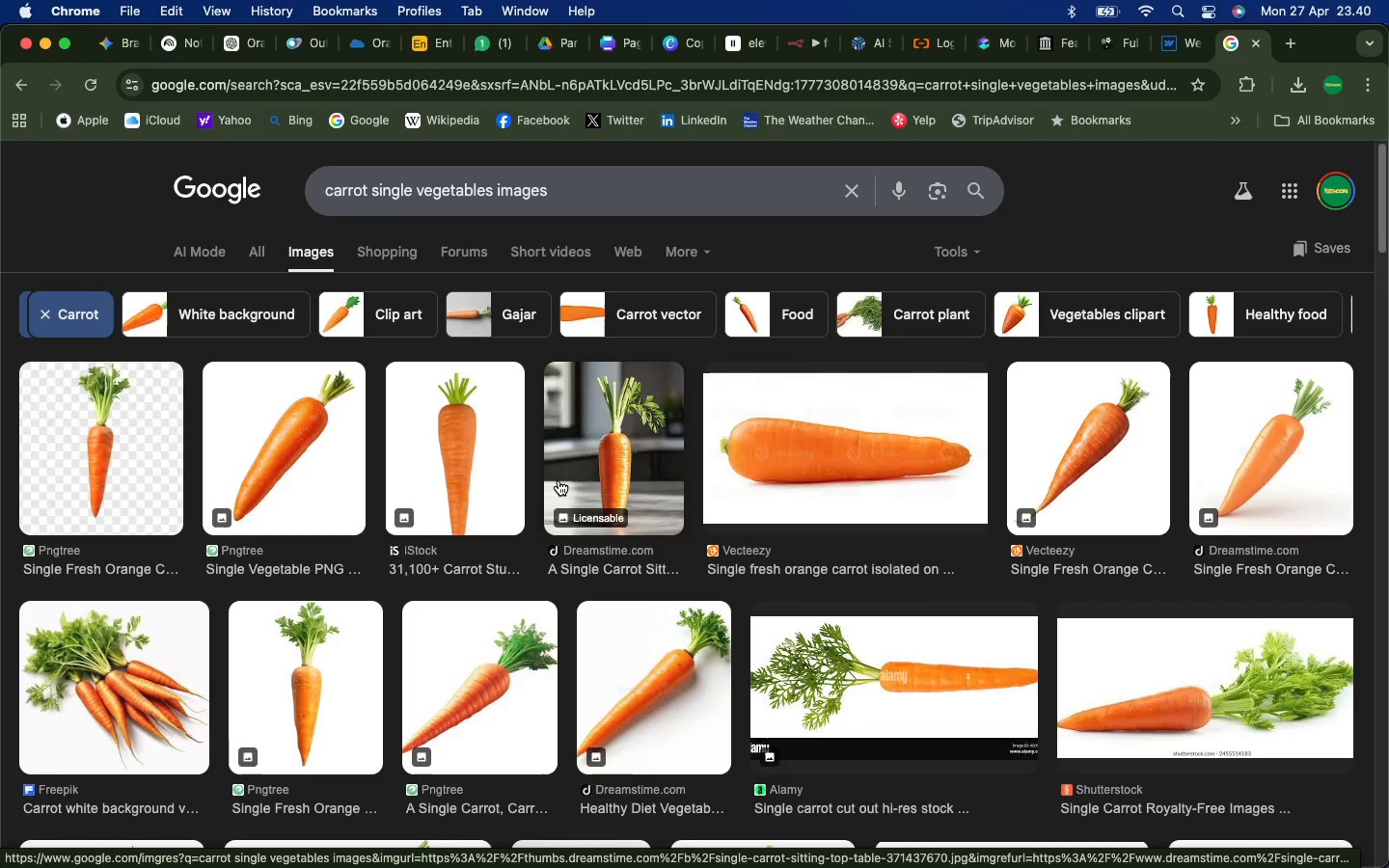 
wait(15.3)
 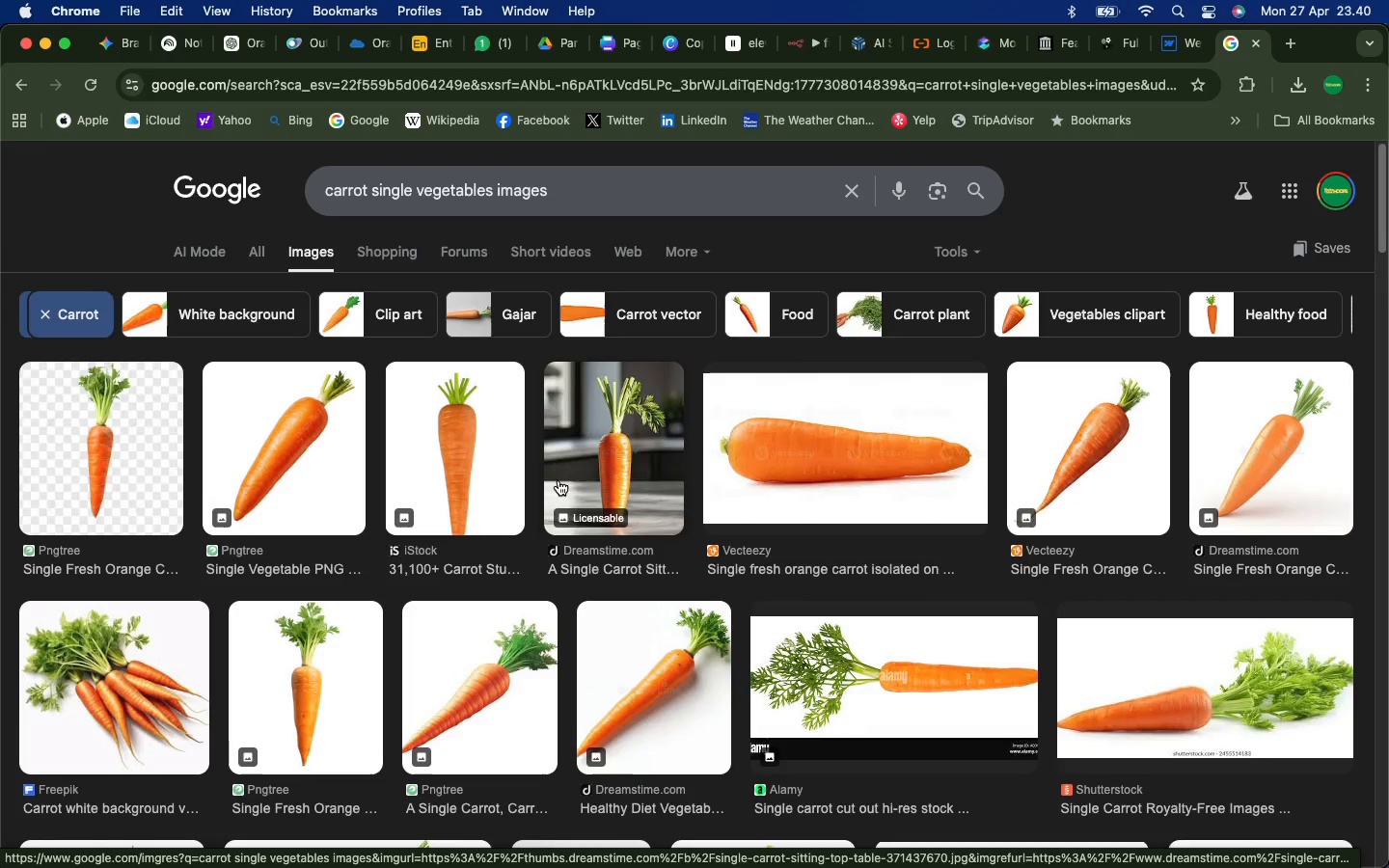 
left_click([121, 672])
 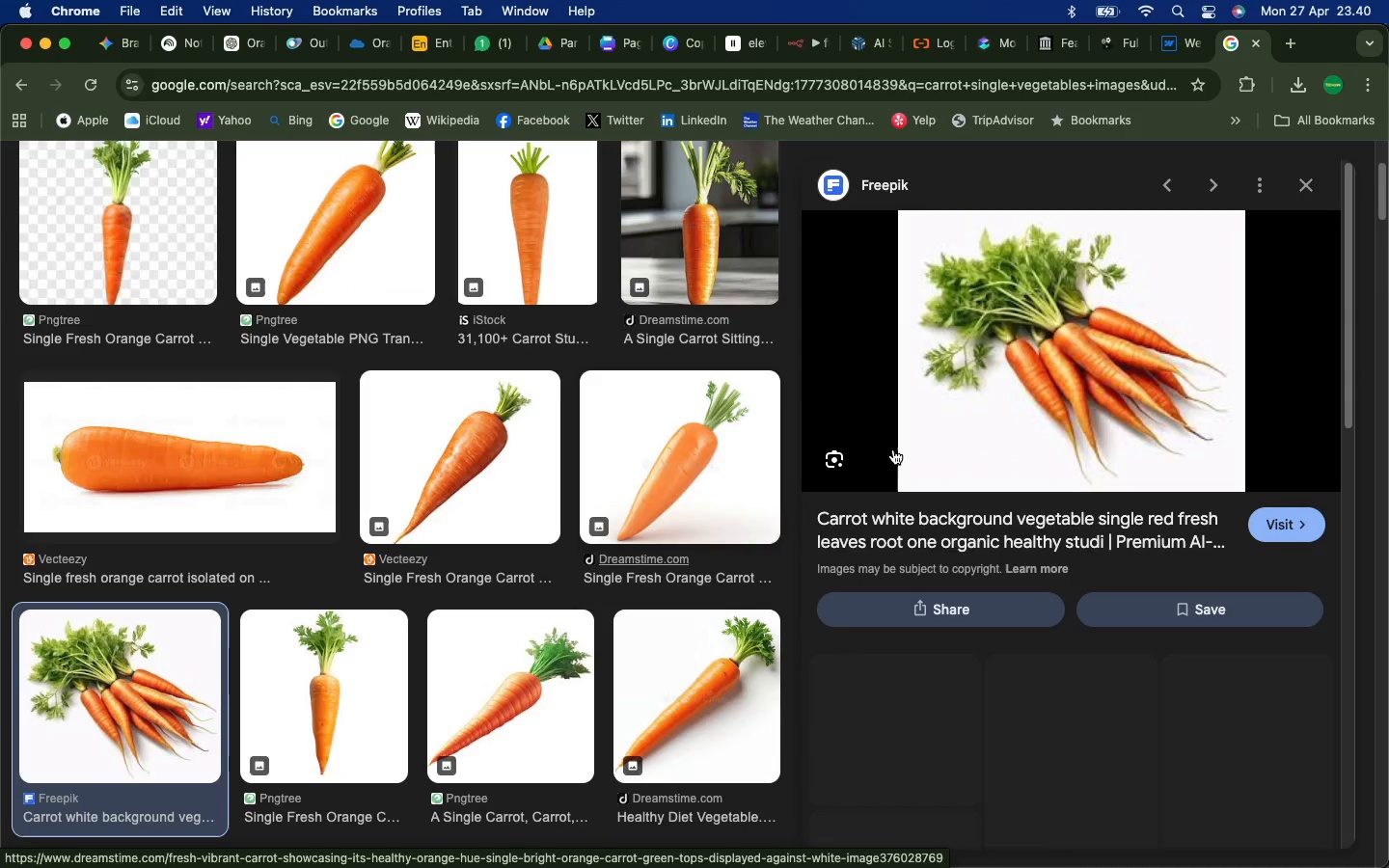 
right_click([1064, 335])
 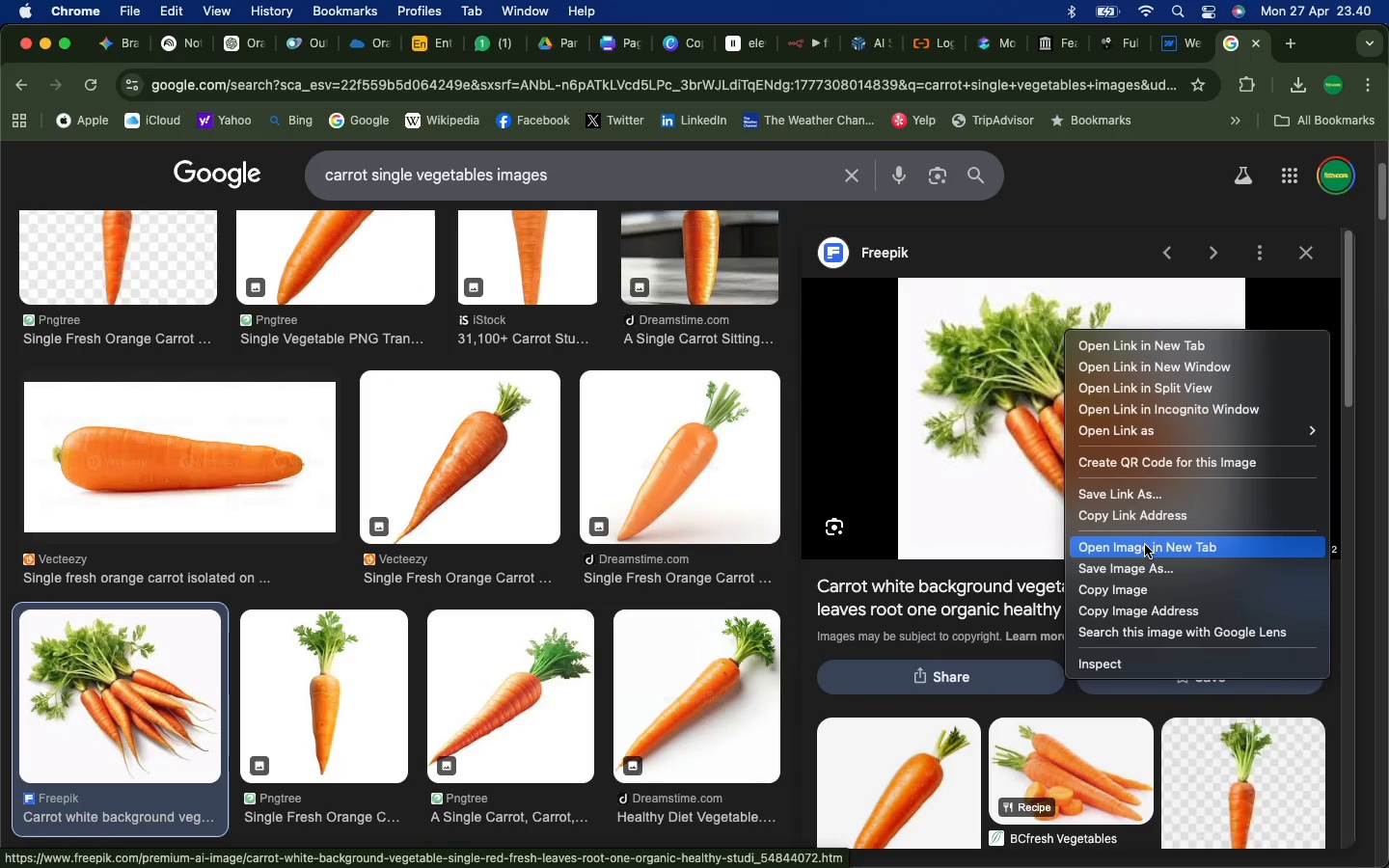 
left_click([1141, 562])
 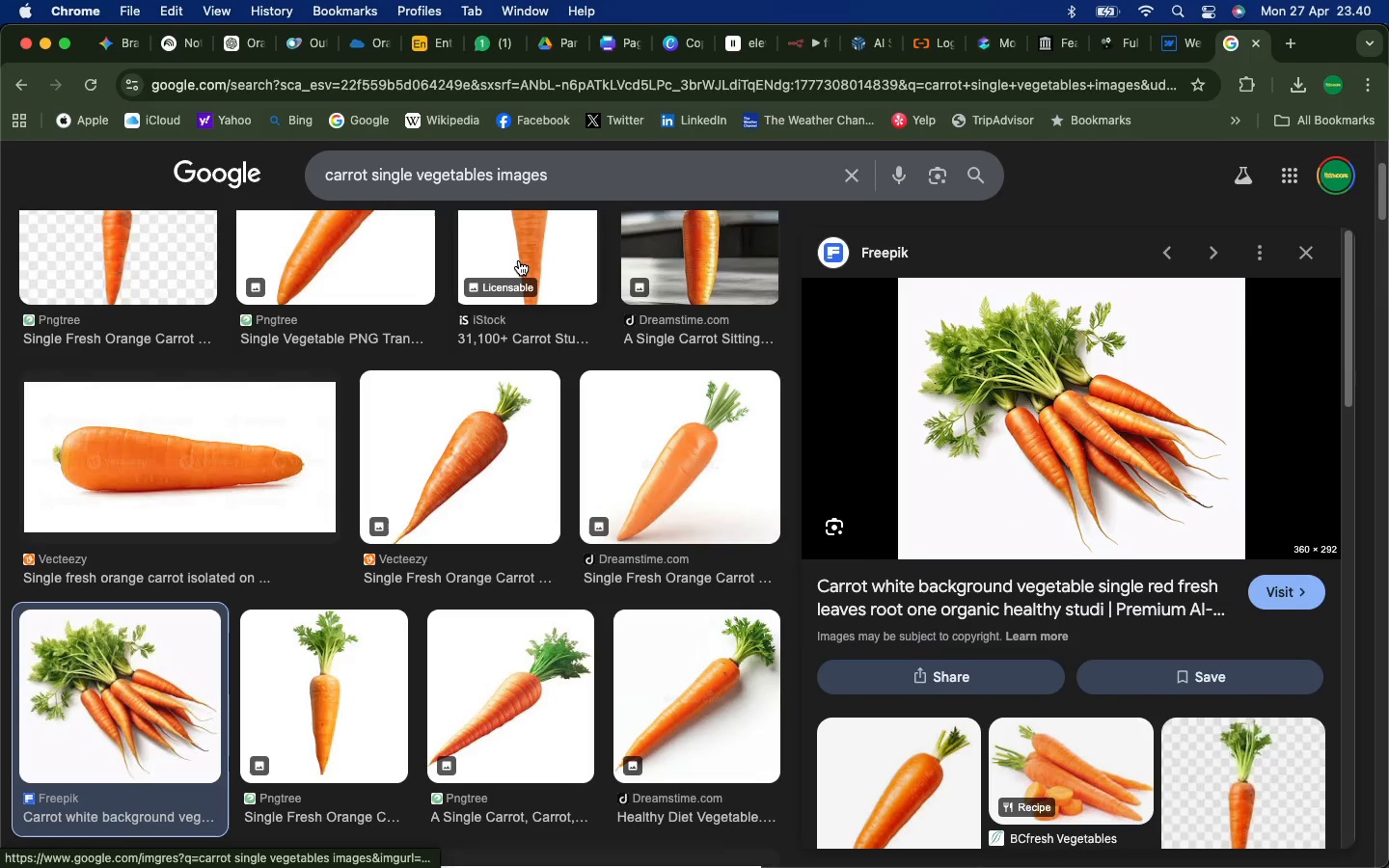 
scroll: coordinate [586, 359], scroll_direction: up, amount: 31.0
 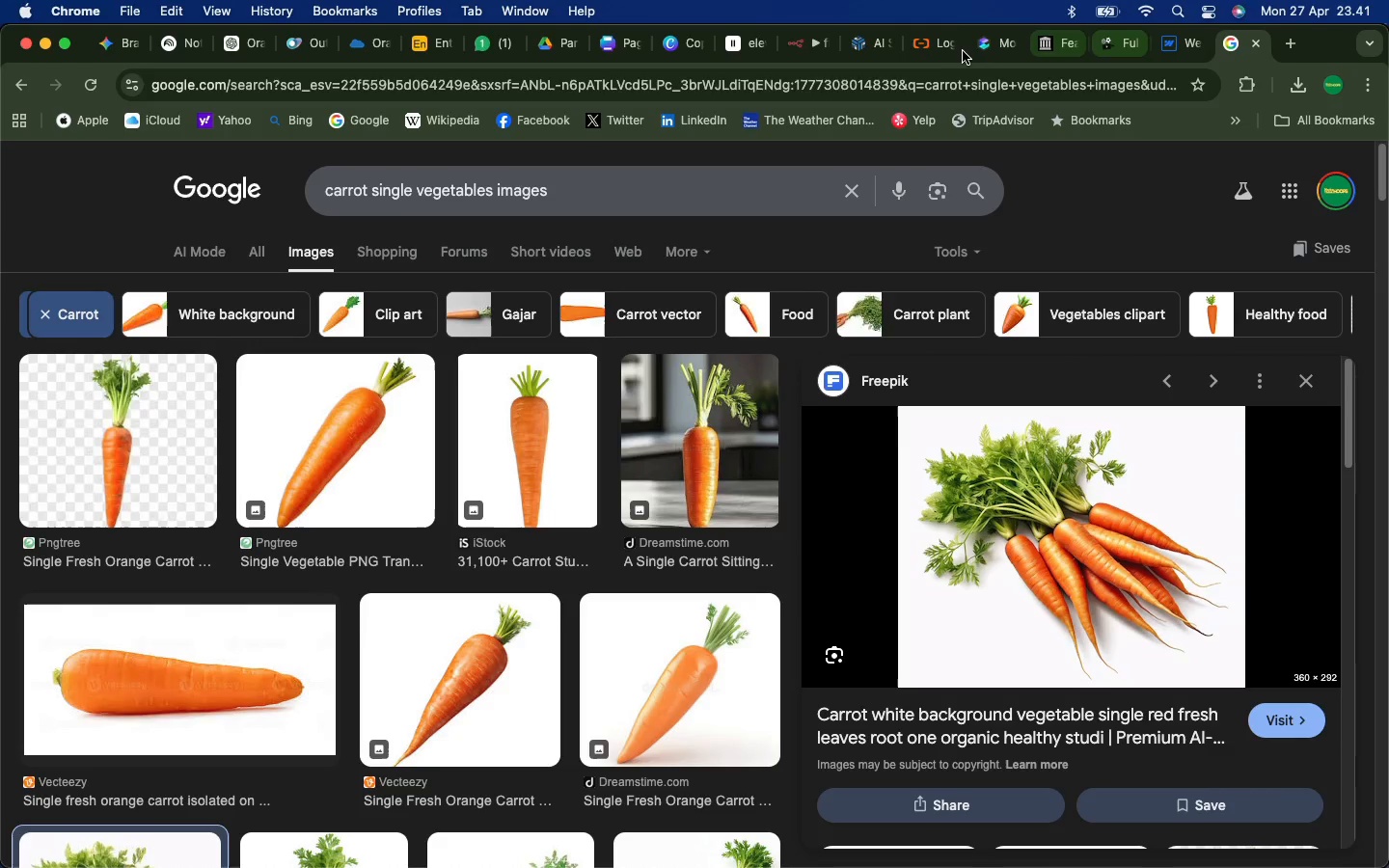 
left_click([1173, 44])
 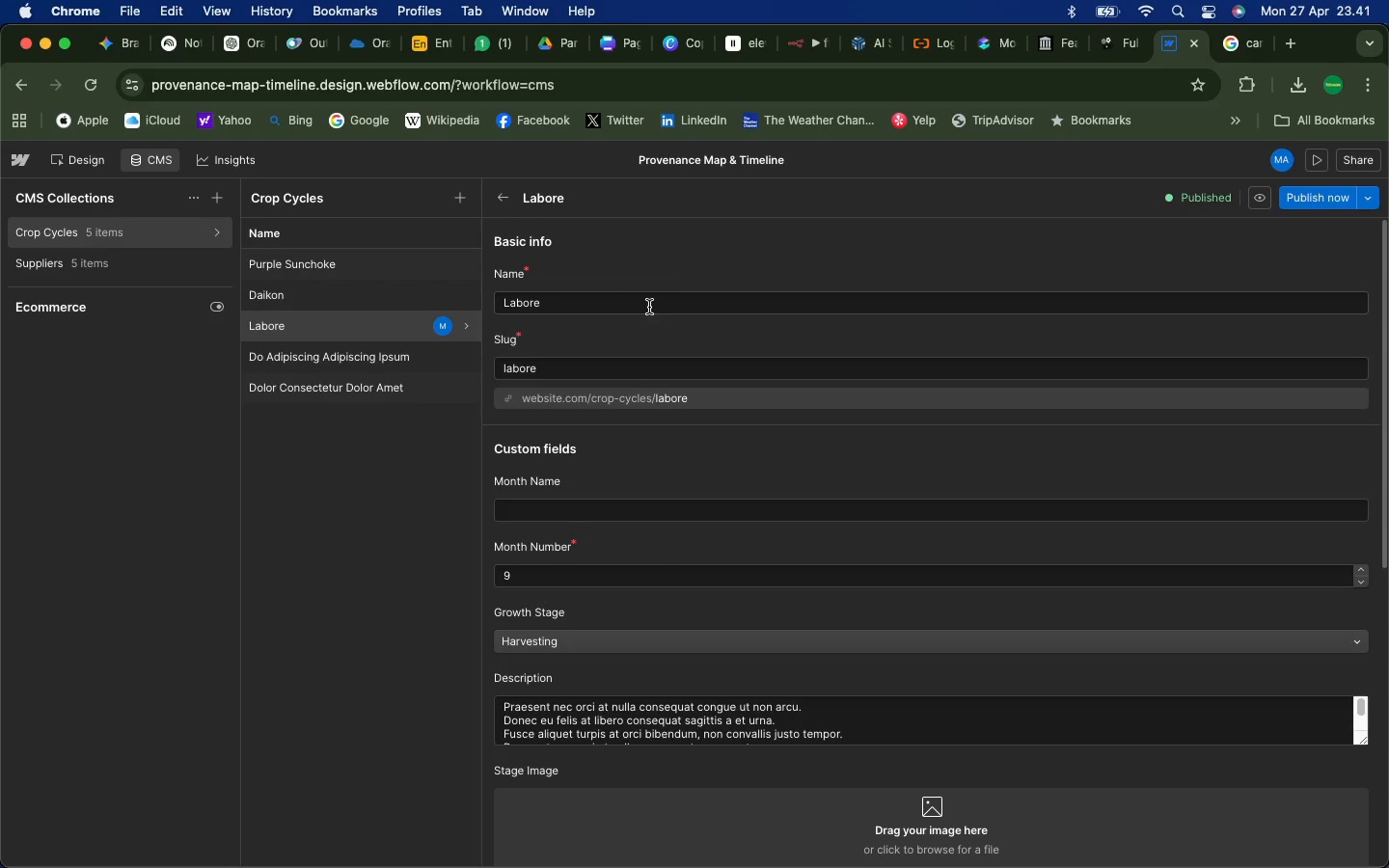 
left_click_drag(start_coordinate=[561, 309], to_coordinate=[496, 306])
 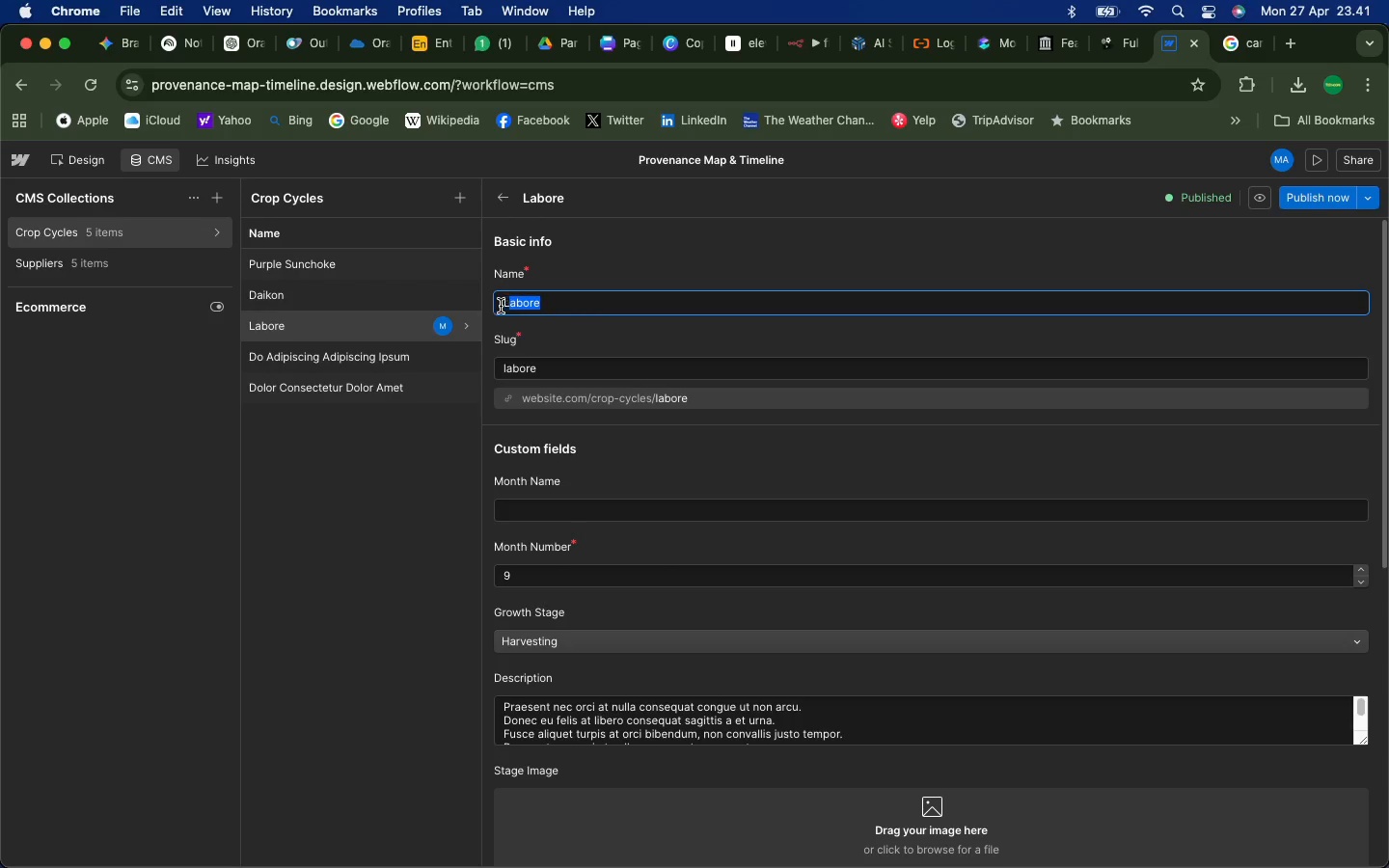 
type(Carrot)
 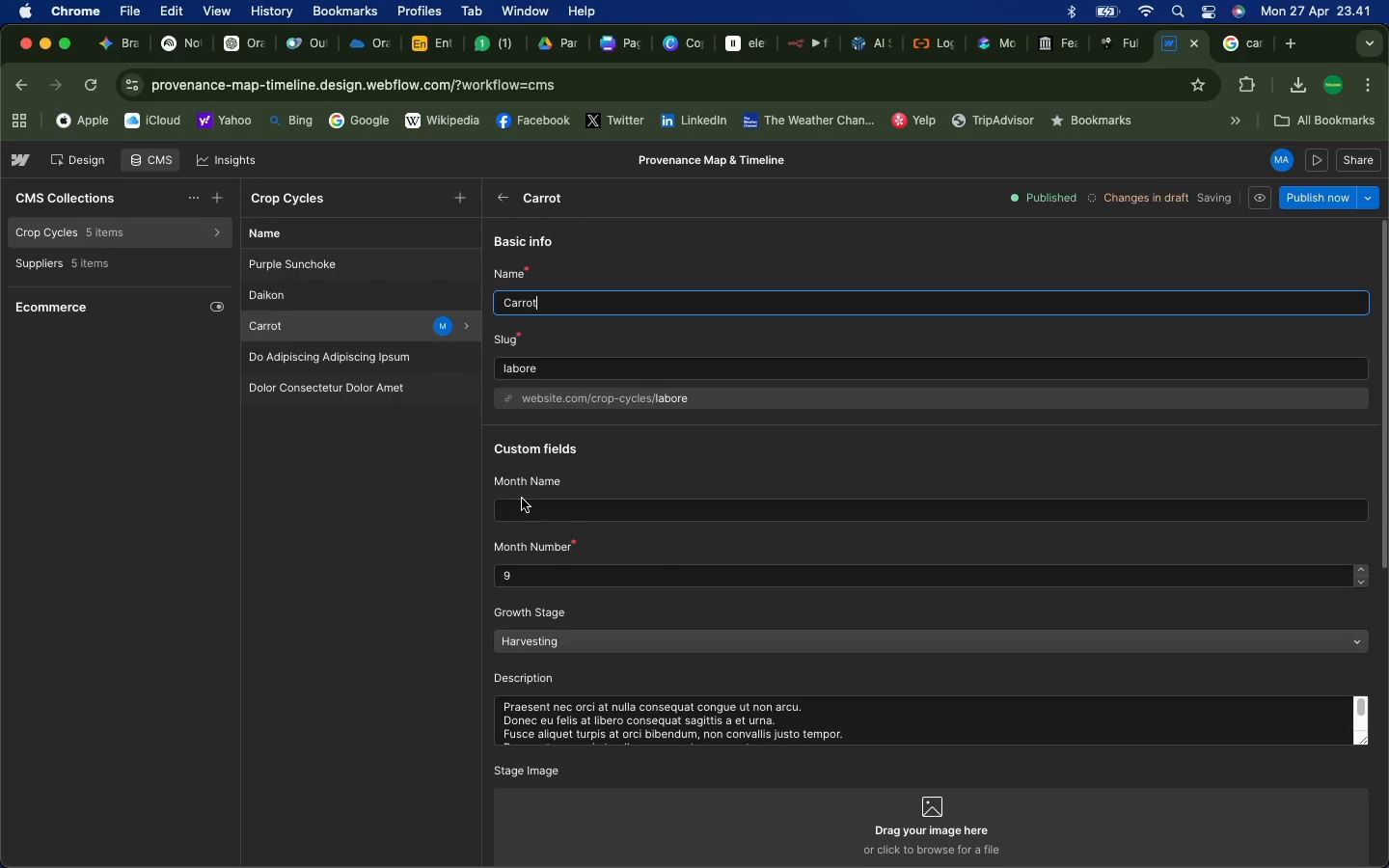 
left_click([520, 504])
 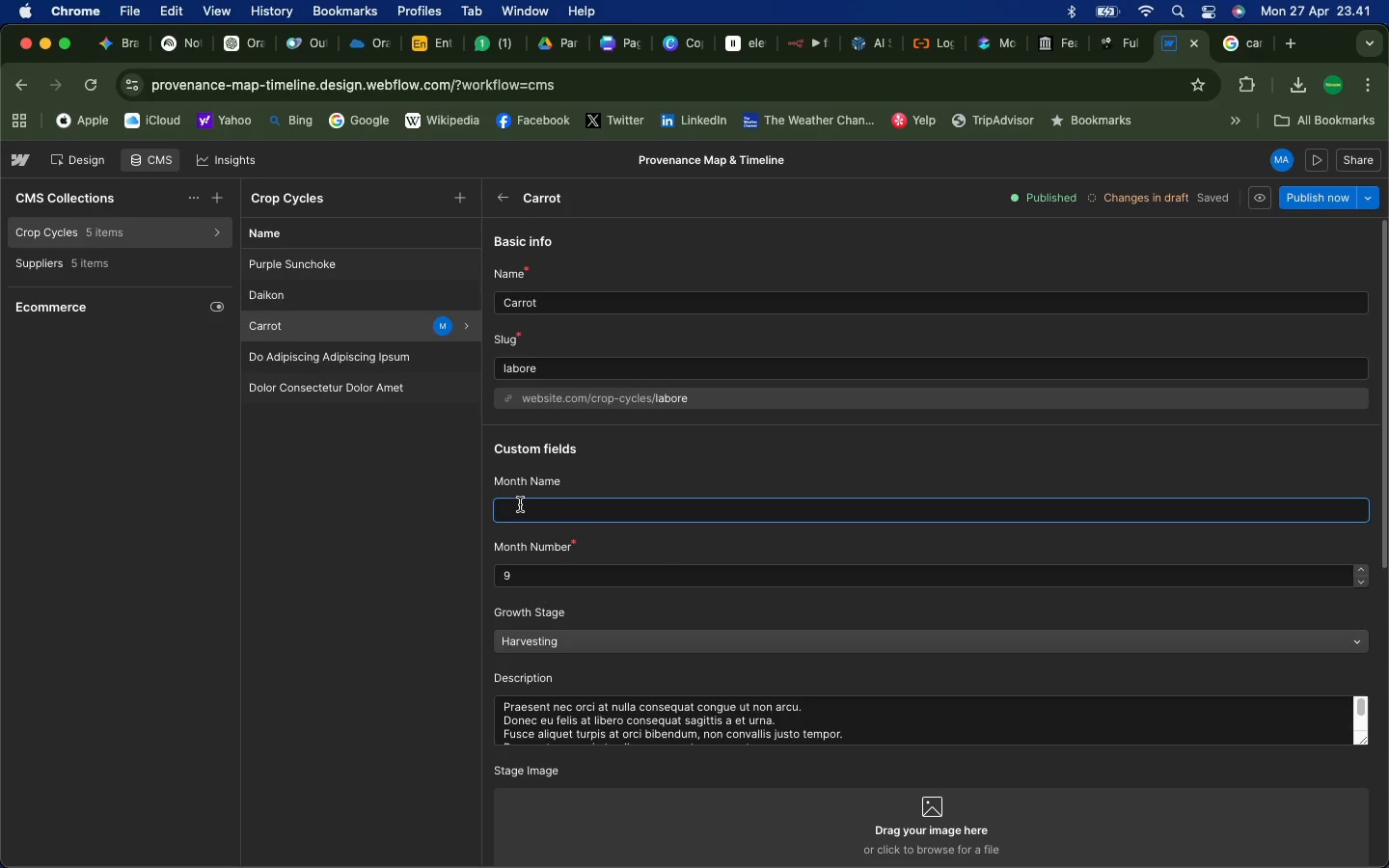 
type(September)
 